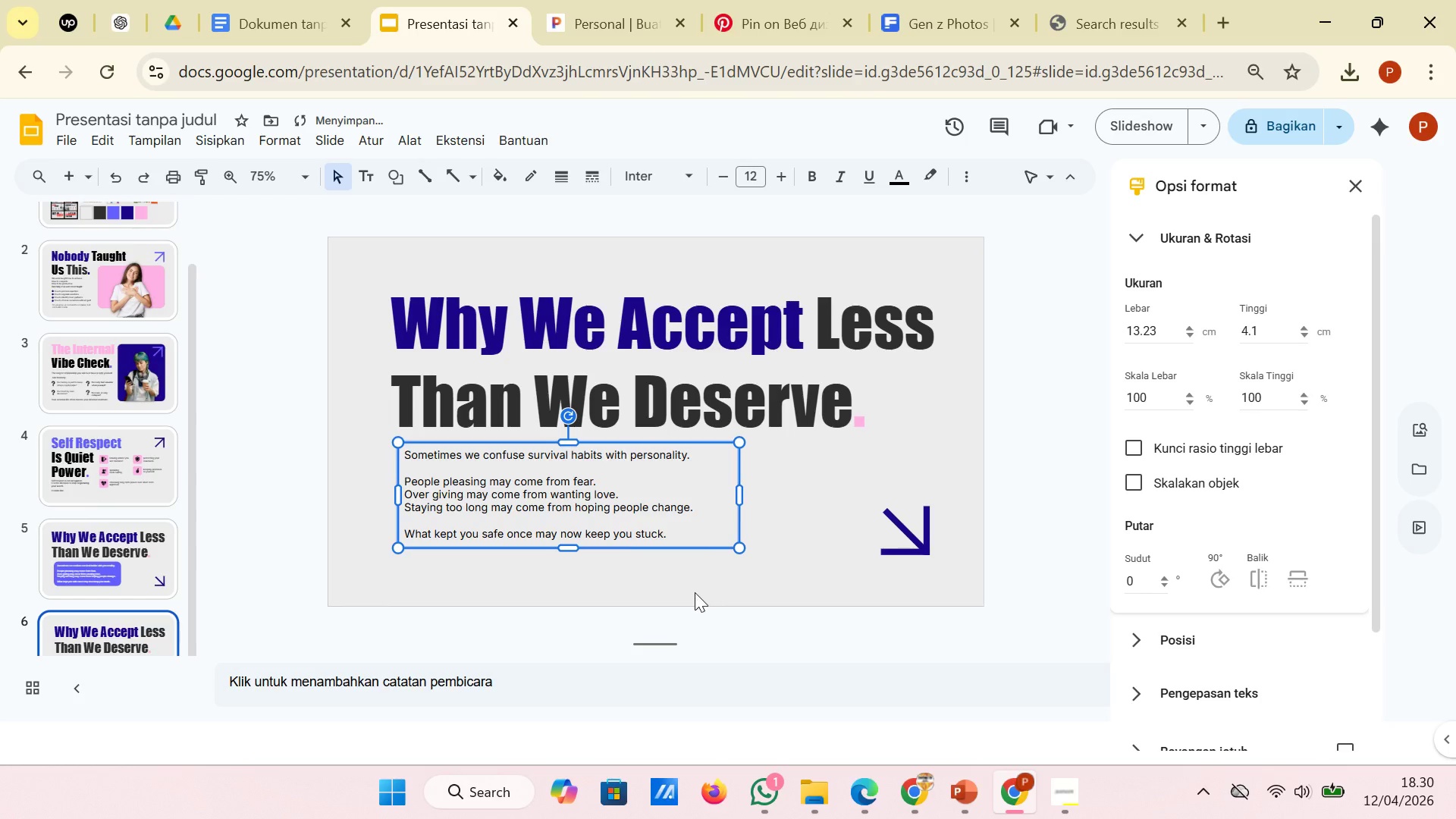 
left_click([695, 593])
 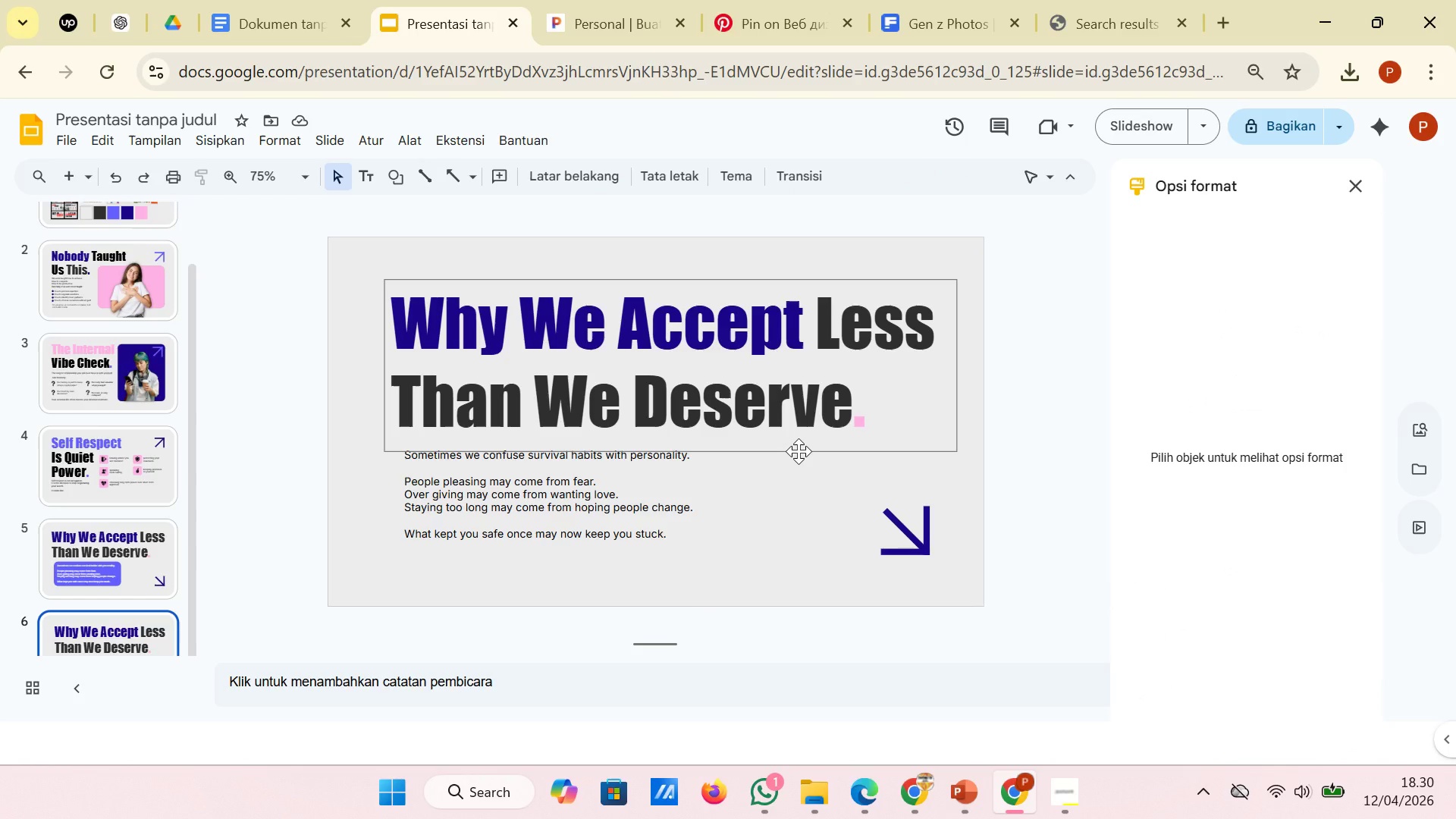 
wait(11.45)
 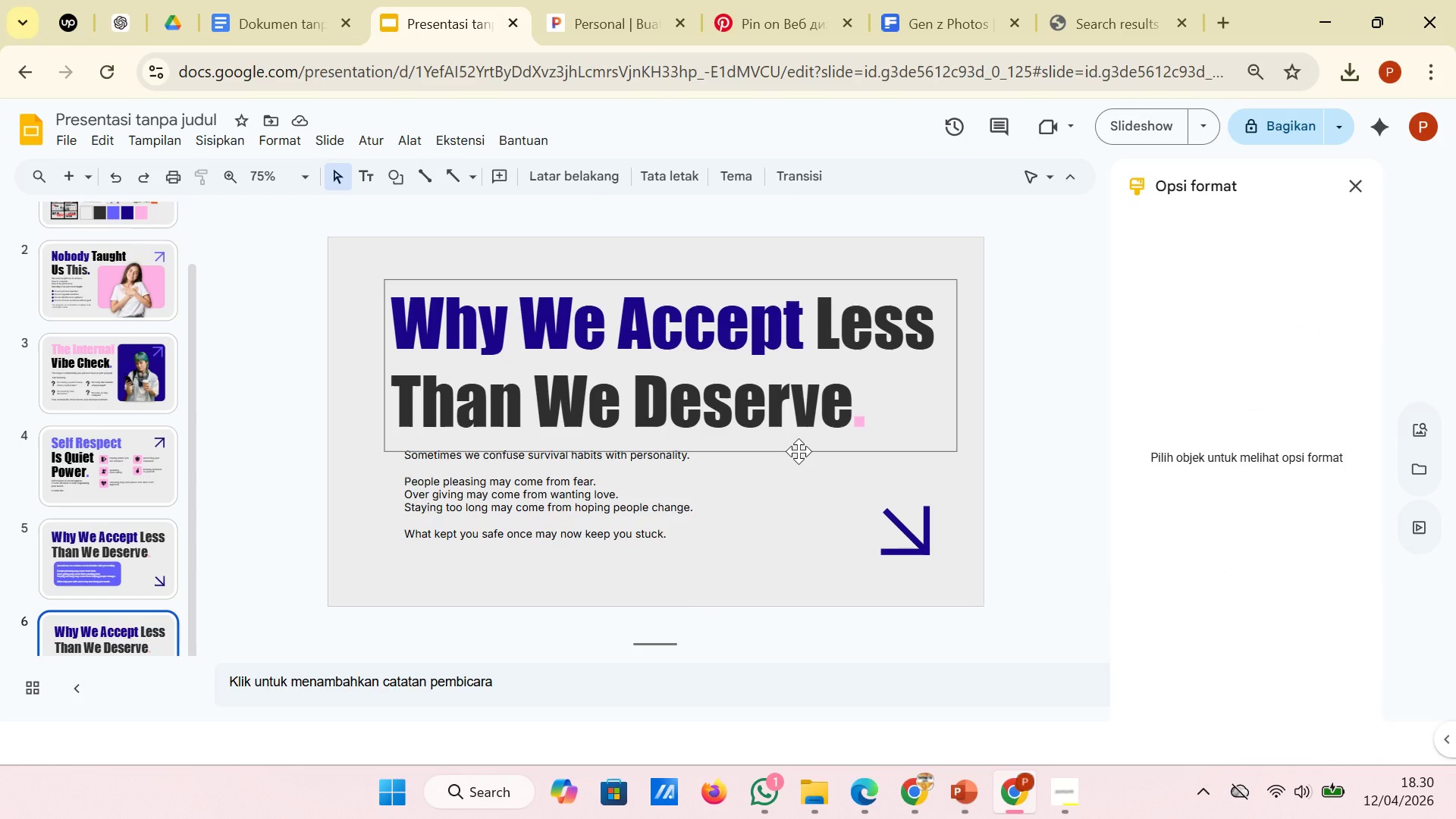 
left_click([700, 544])
 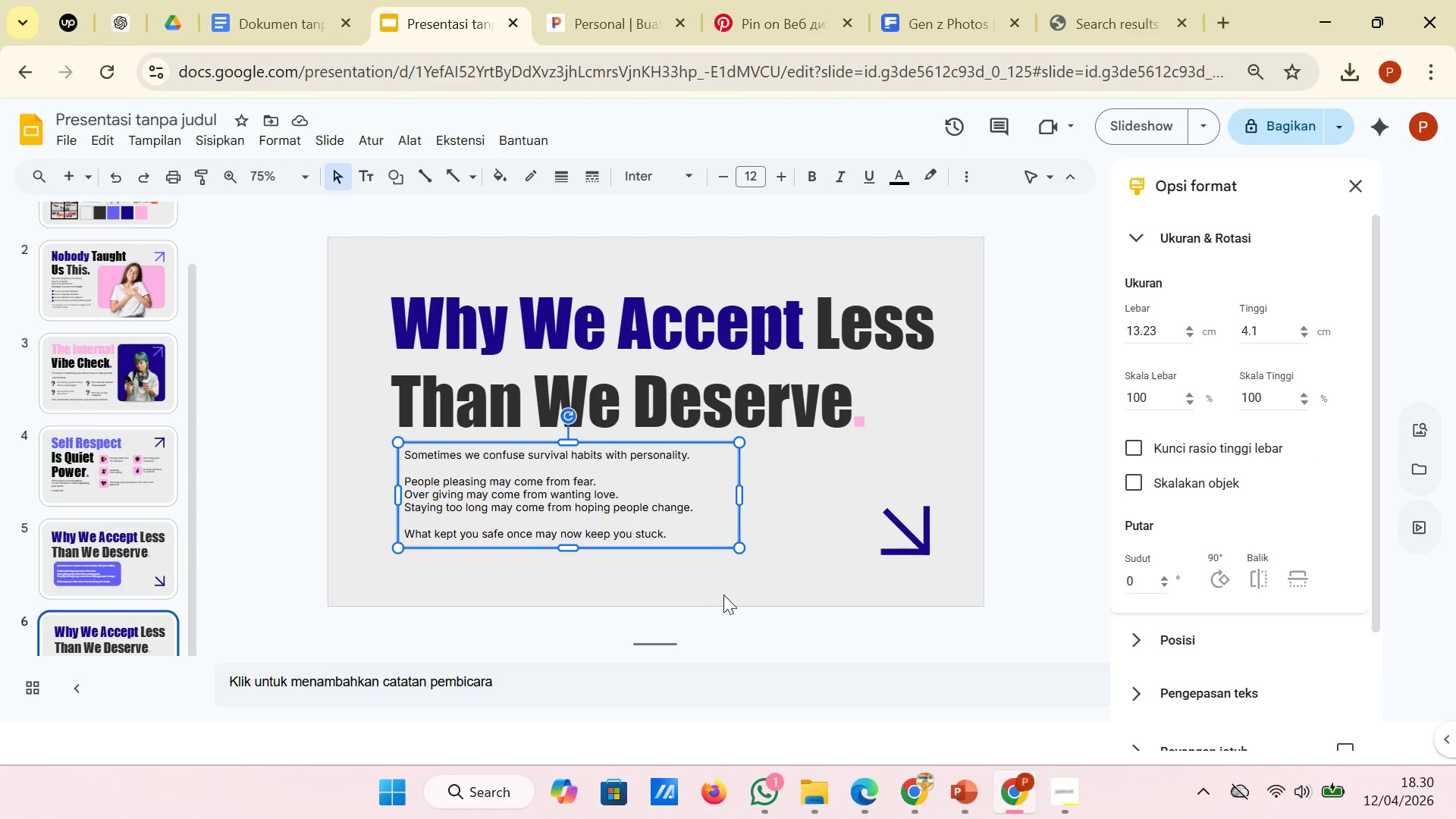 
left_click_drag(start_coordinate=[722, 548], to_coordinate=[721, 551])
 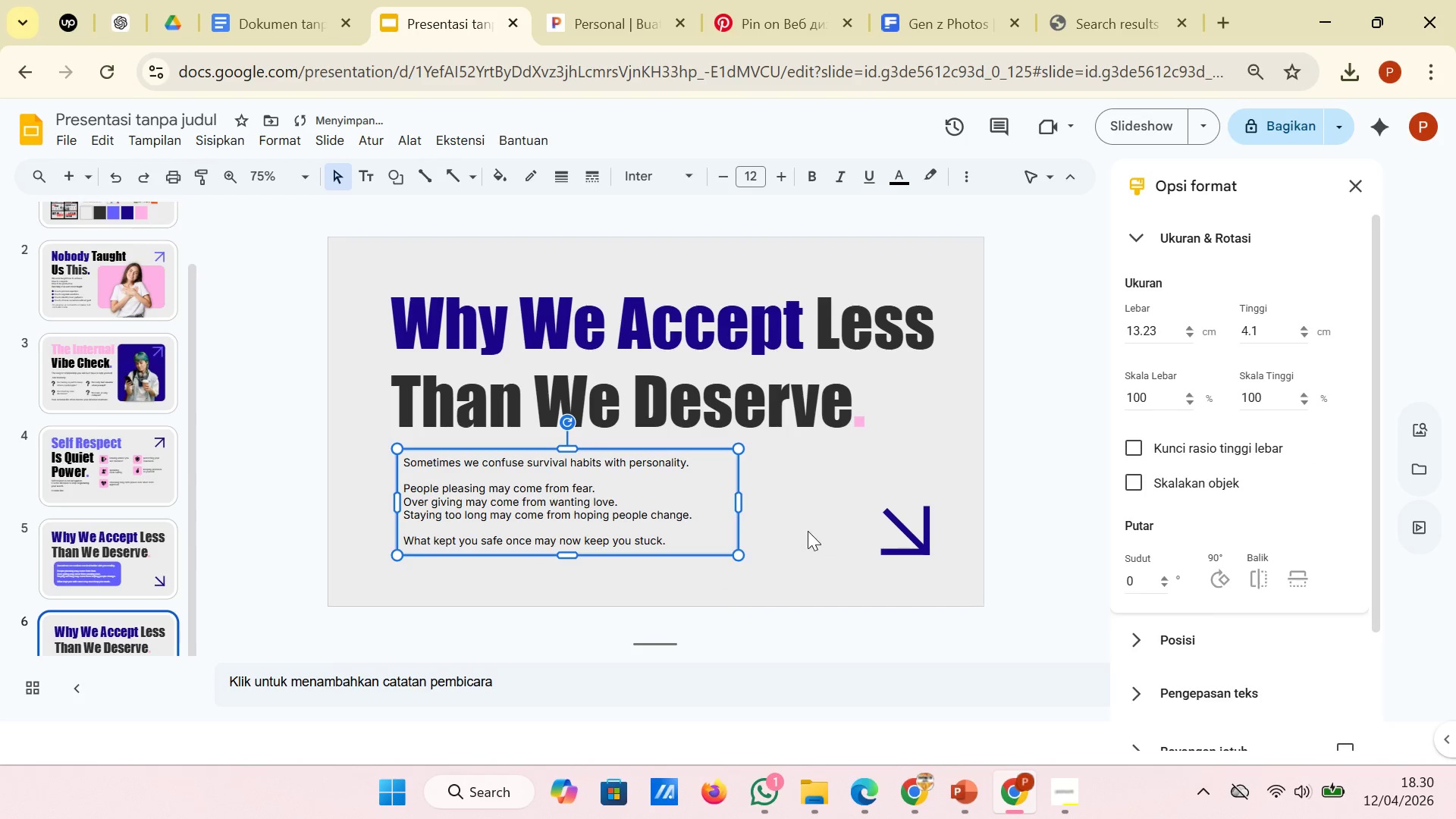 
left_click([808, 531])
 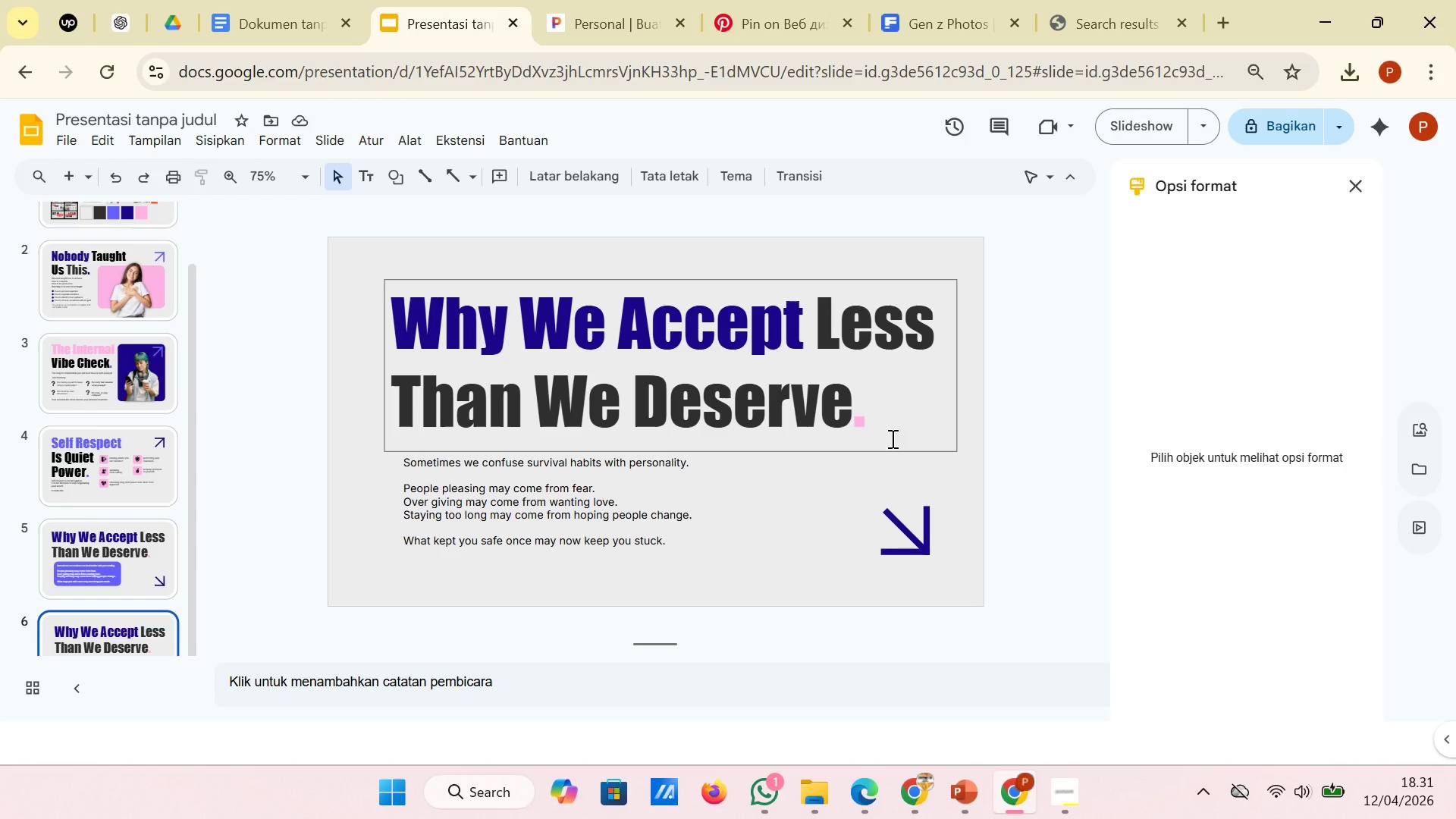 
wait(16.5)
 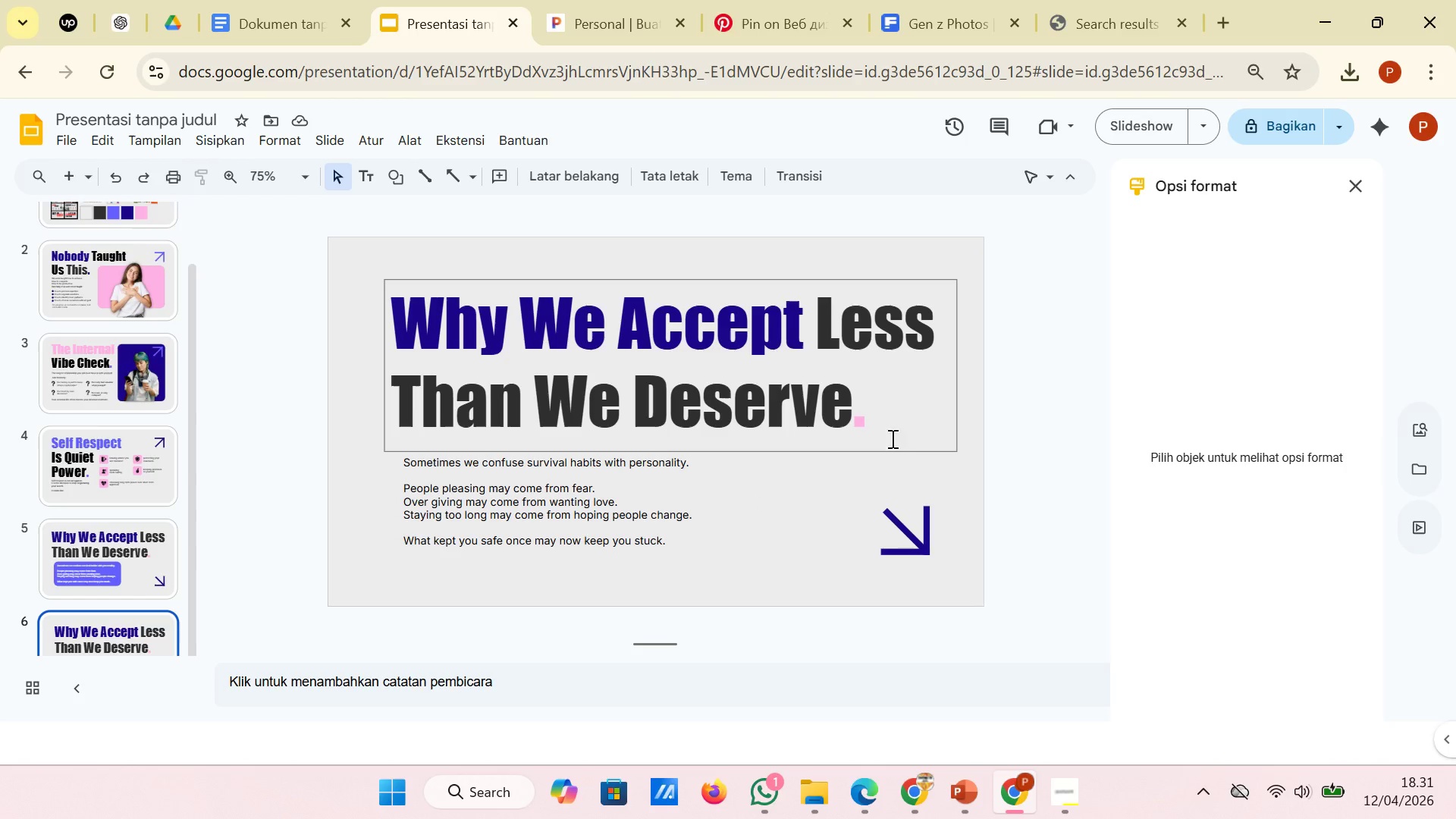 
left_click([408, 176])
 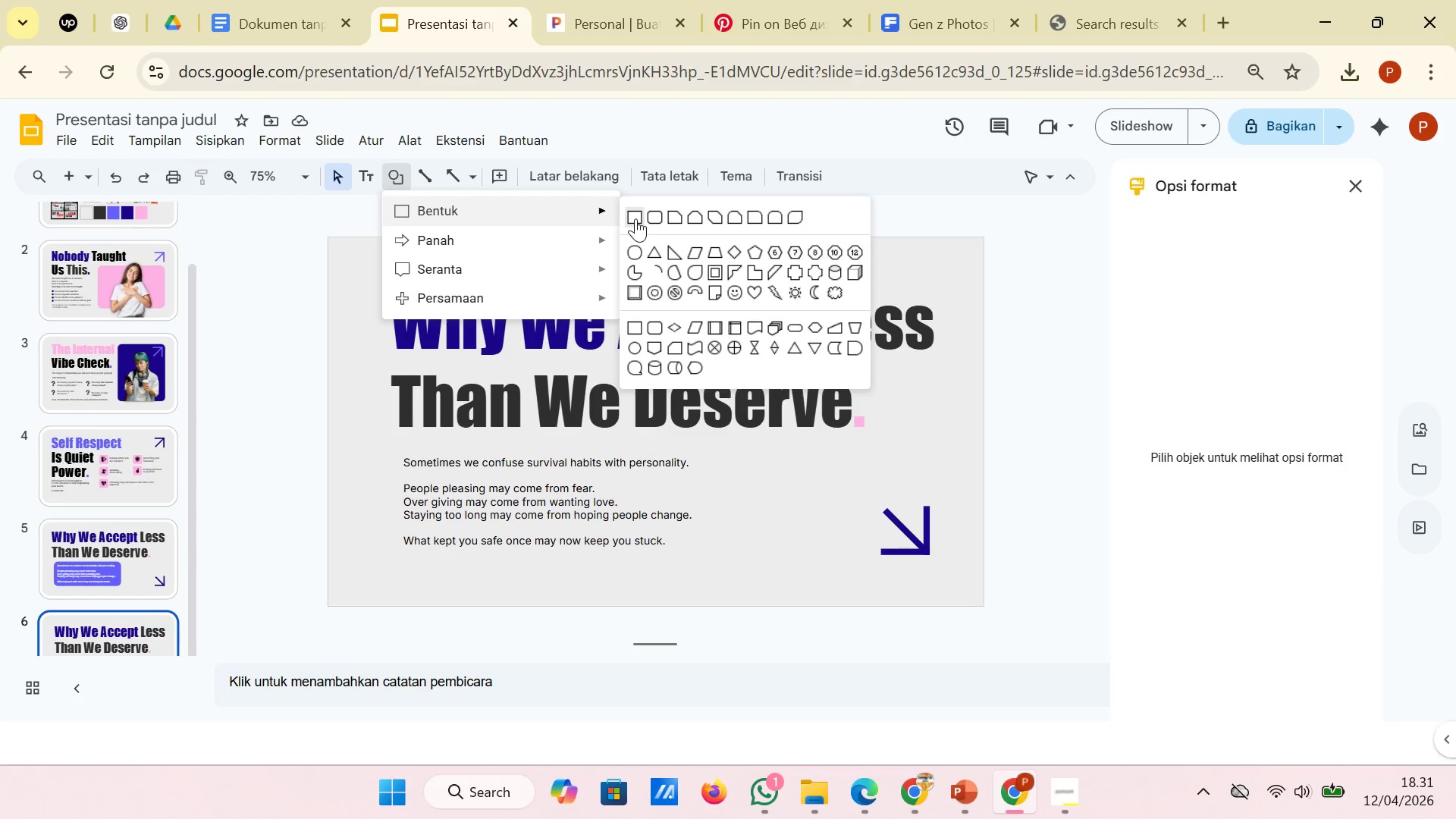 
left_click([659, 215])
 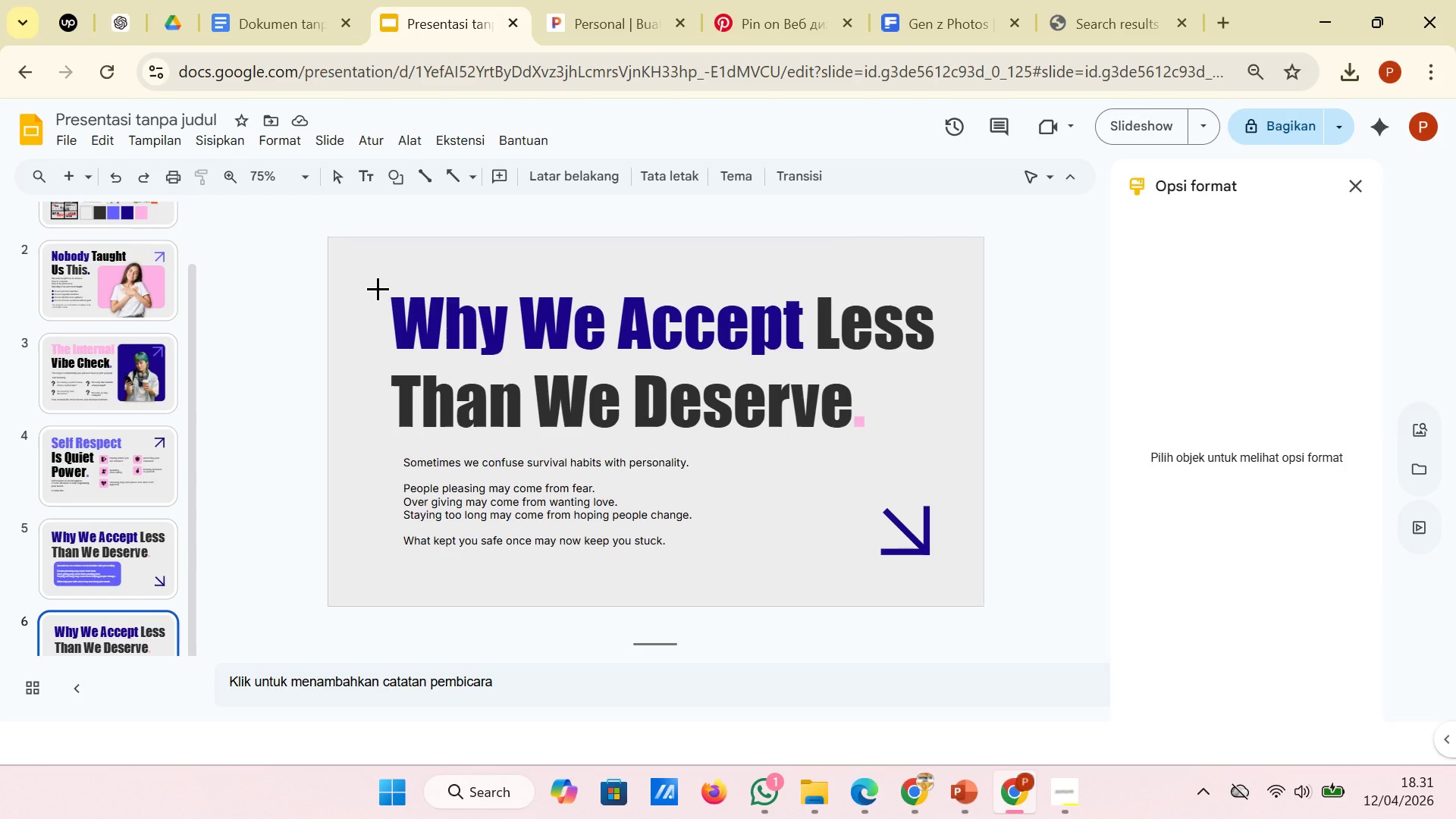 
left_click_drag(start_coordinate=[381, 288], to_coordinate=[958, 444])
 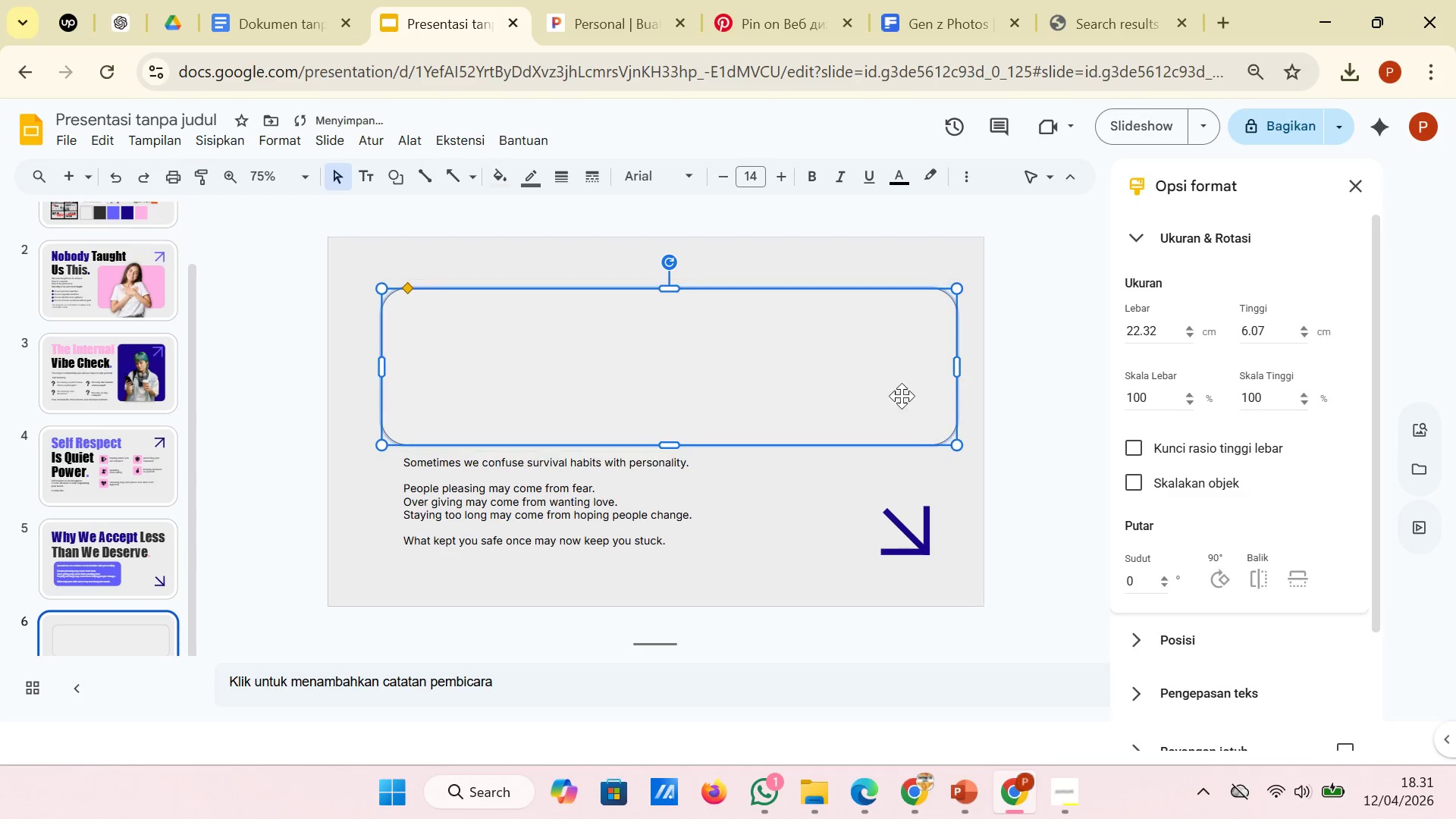 
right_click([887, 379])
 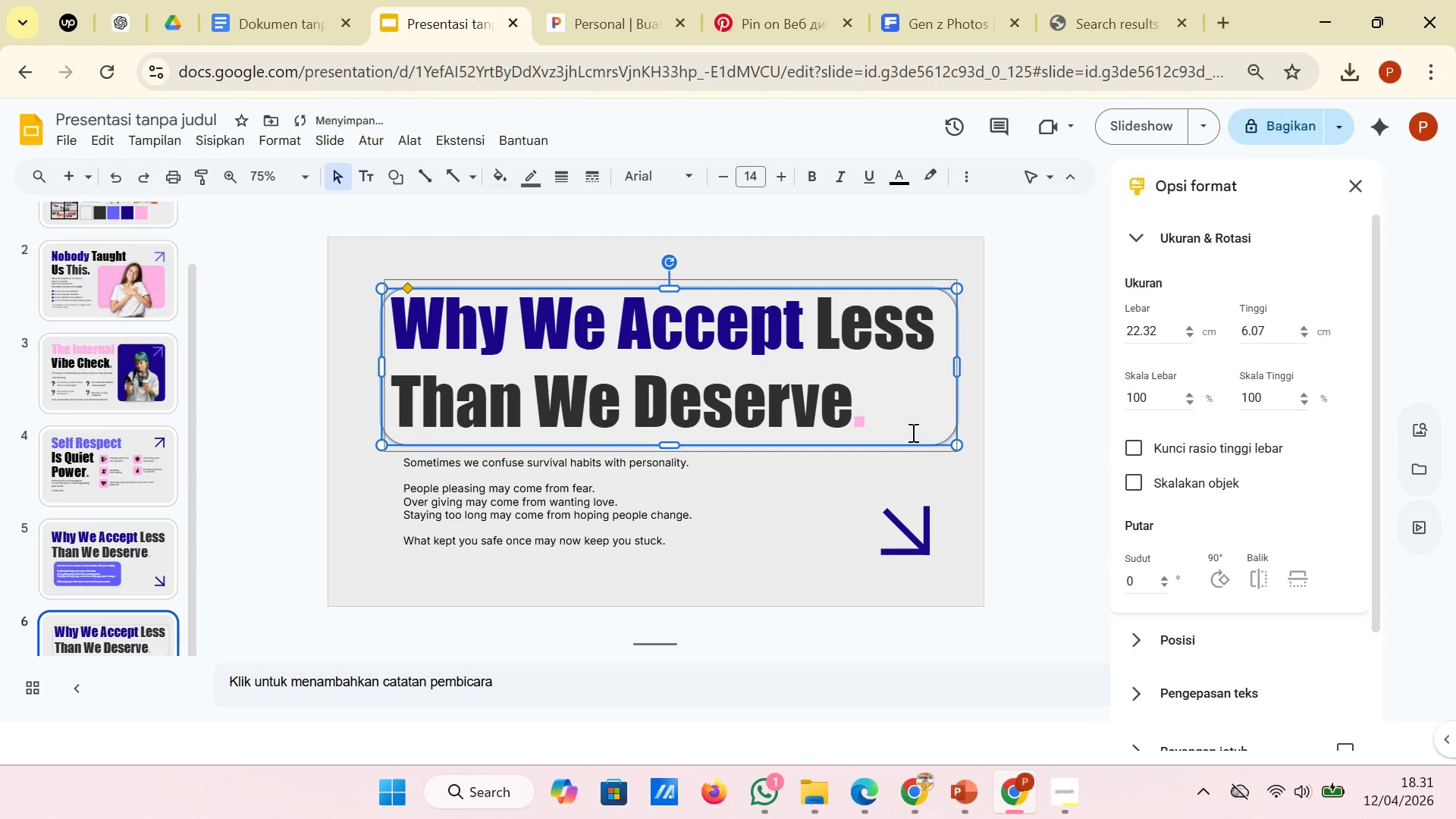 
left_click_drag(start_coordinate=[937, 444], to_coordinate=[930, 444])
 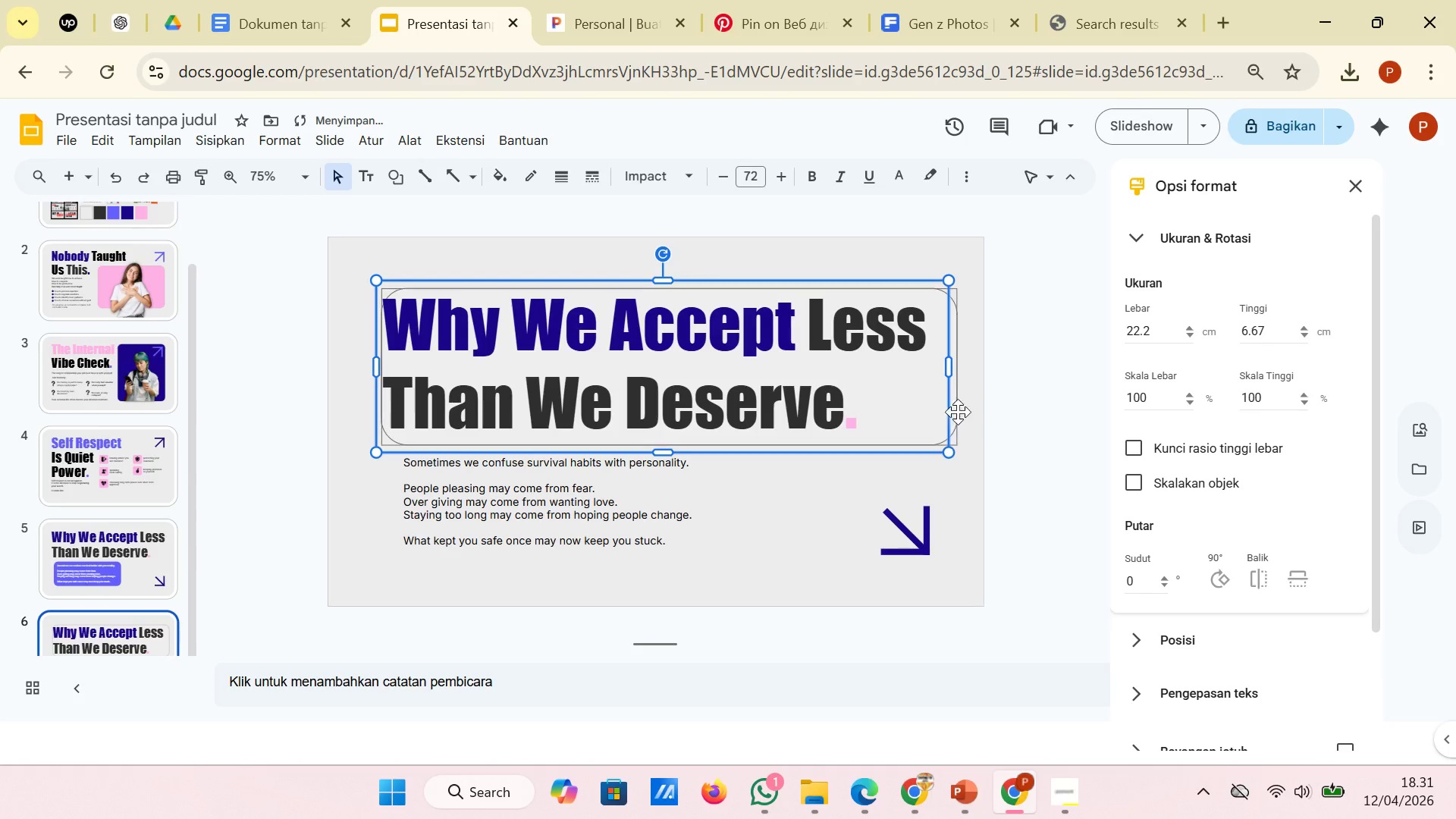 
left_click([958, 411])
 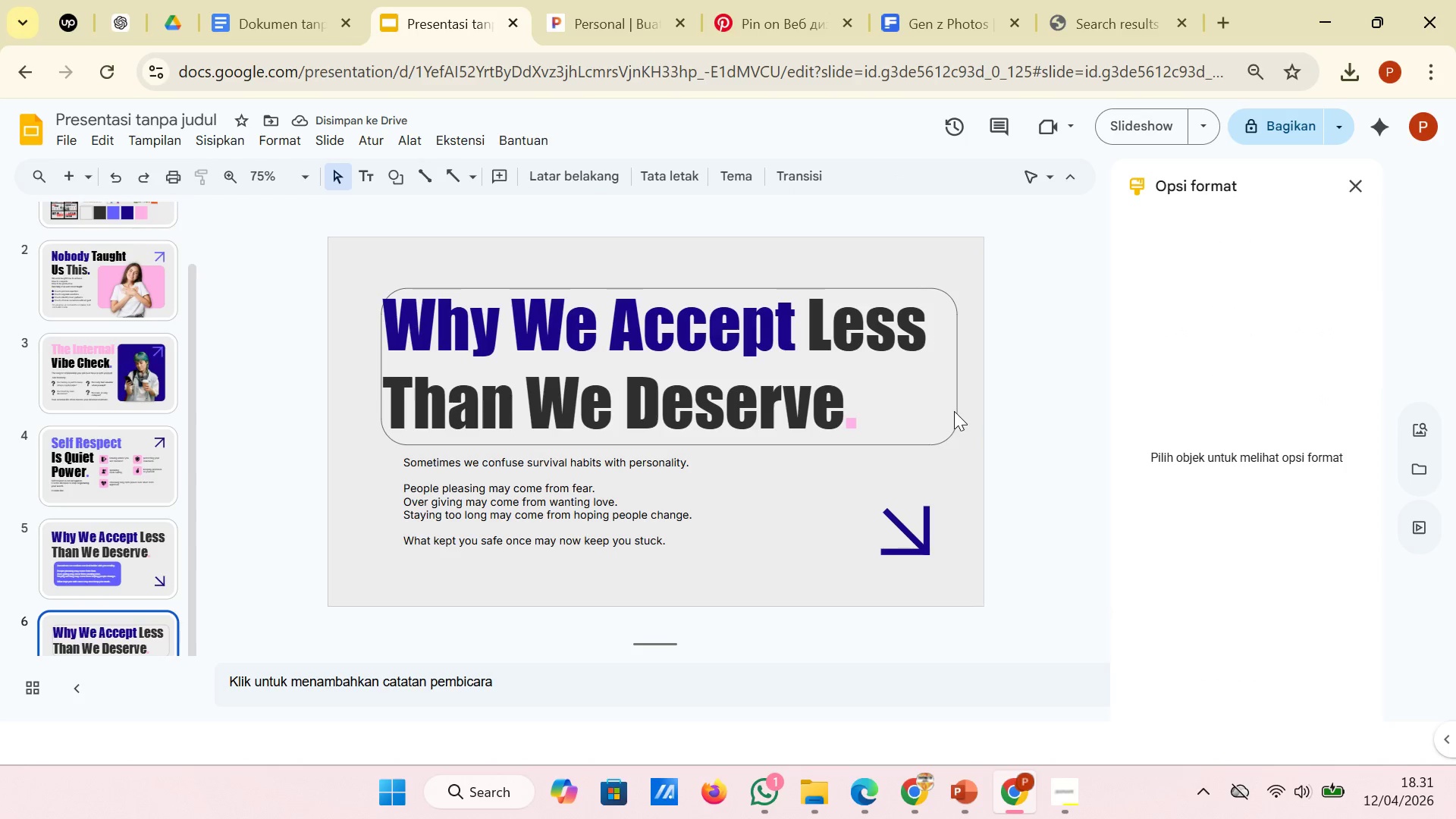 
left_click([954, 411])
 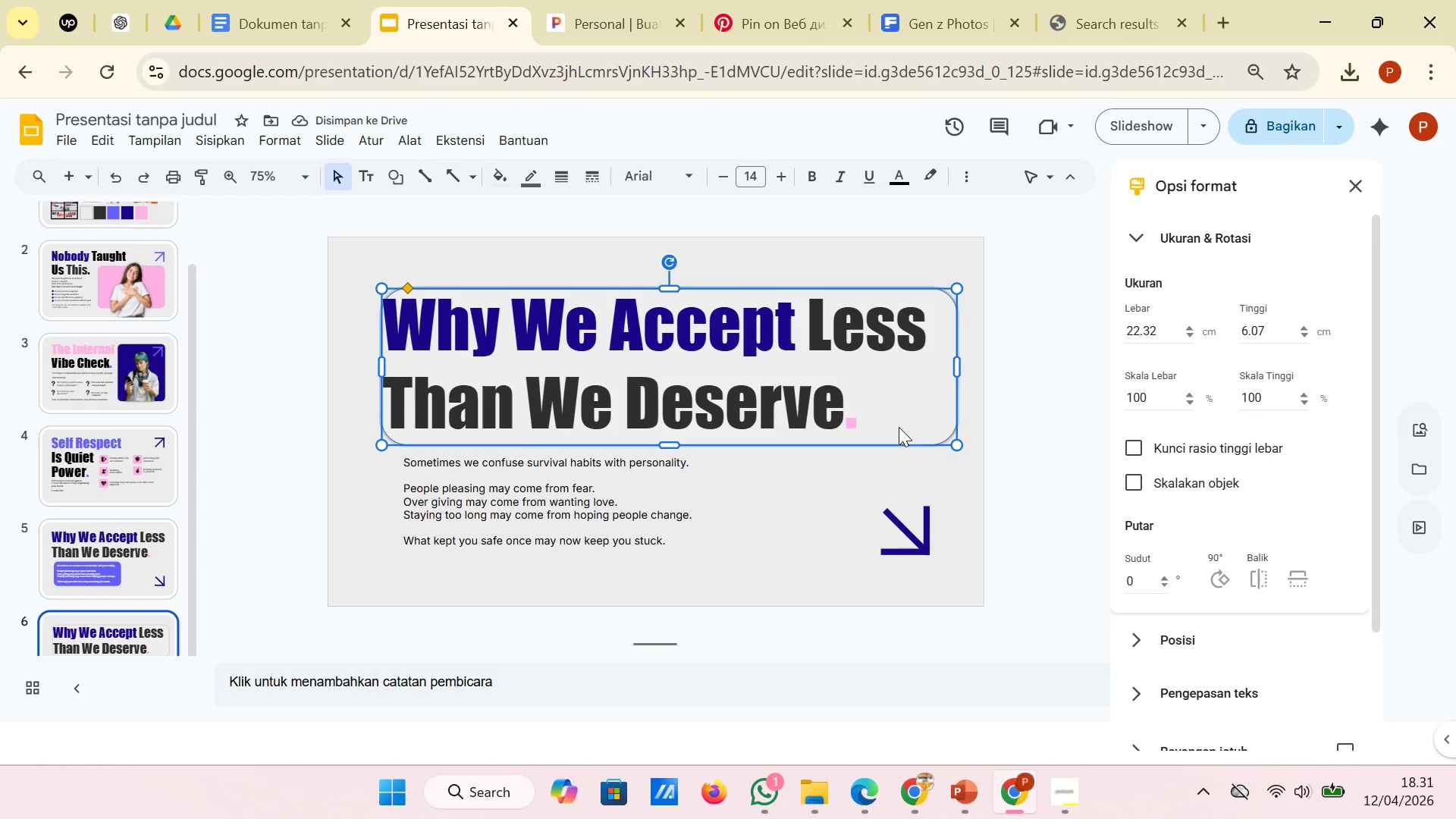 
left_click_drag(start_coordinate=[914, 429], to_coordinate=[910, 429])
 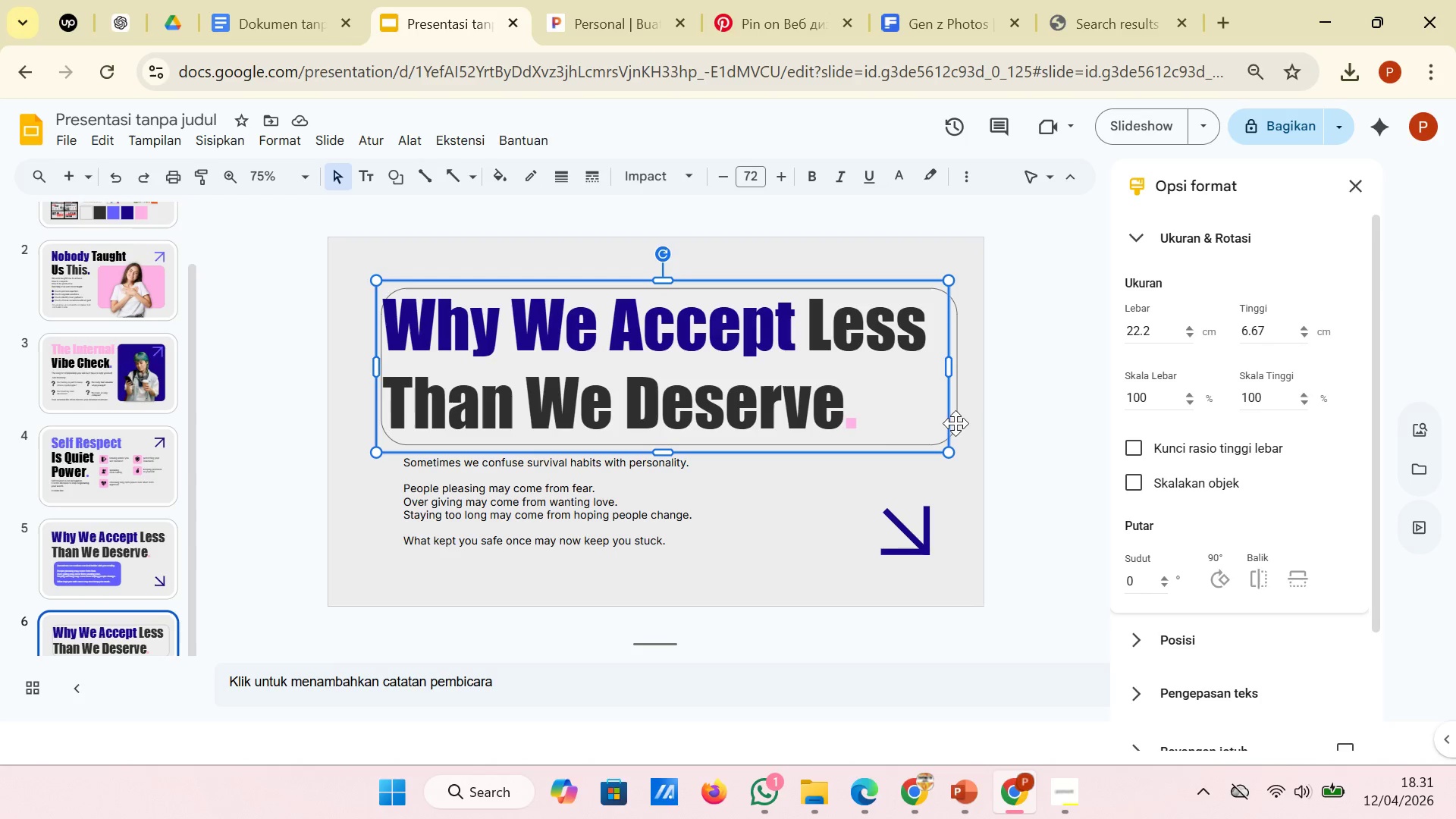 
left_click([962, 418])
 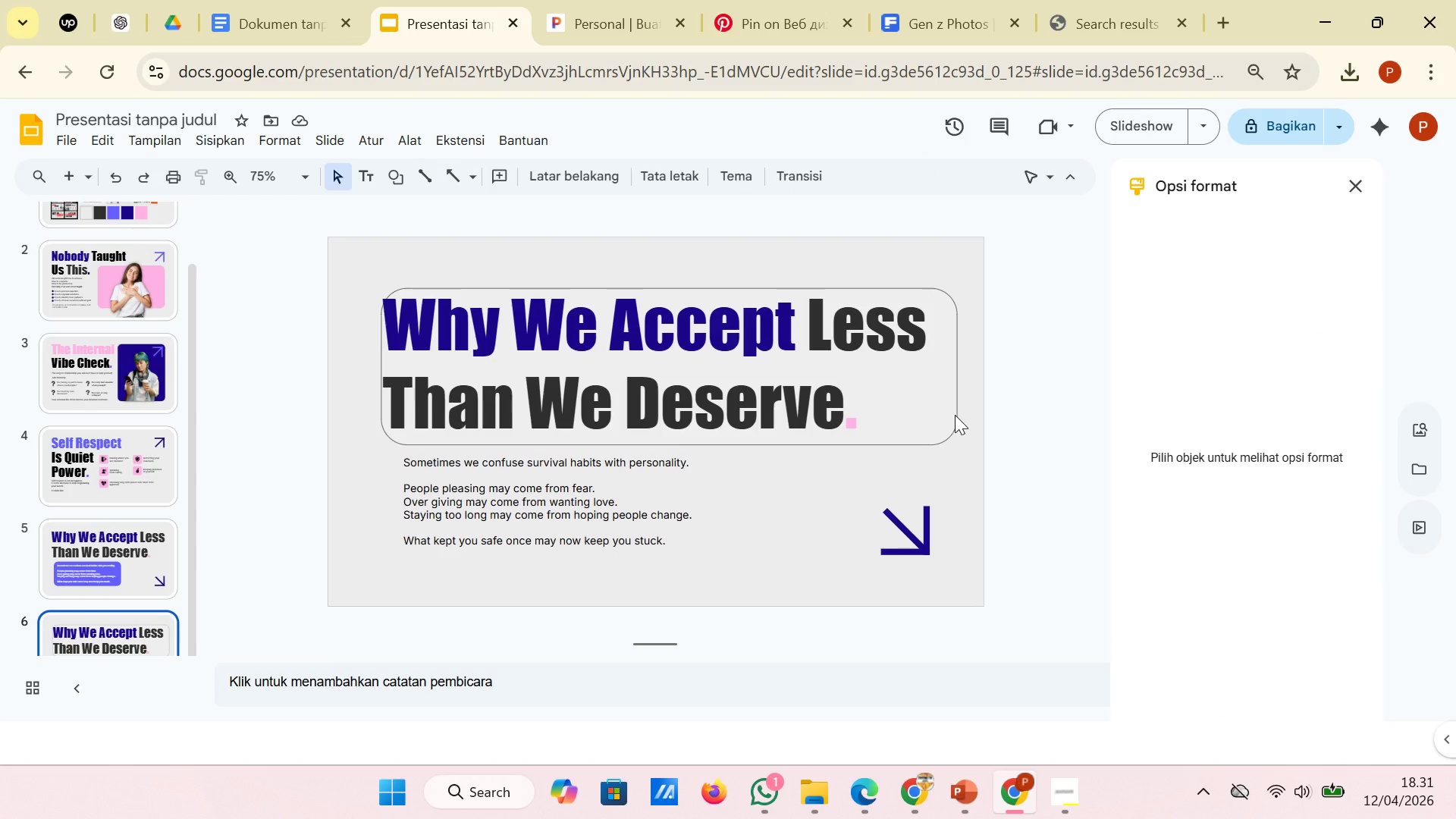 
left_click([955, 415])
 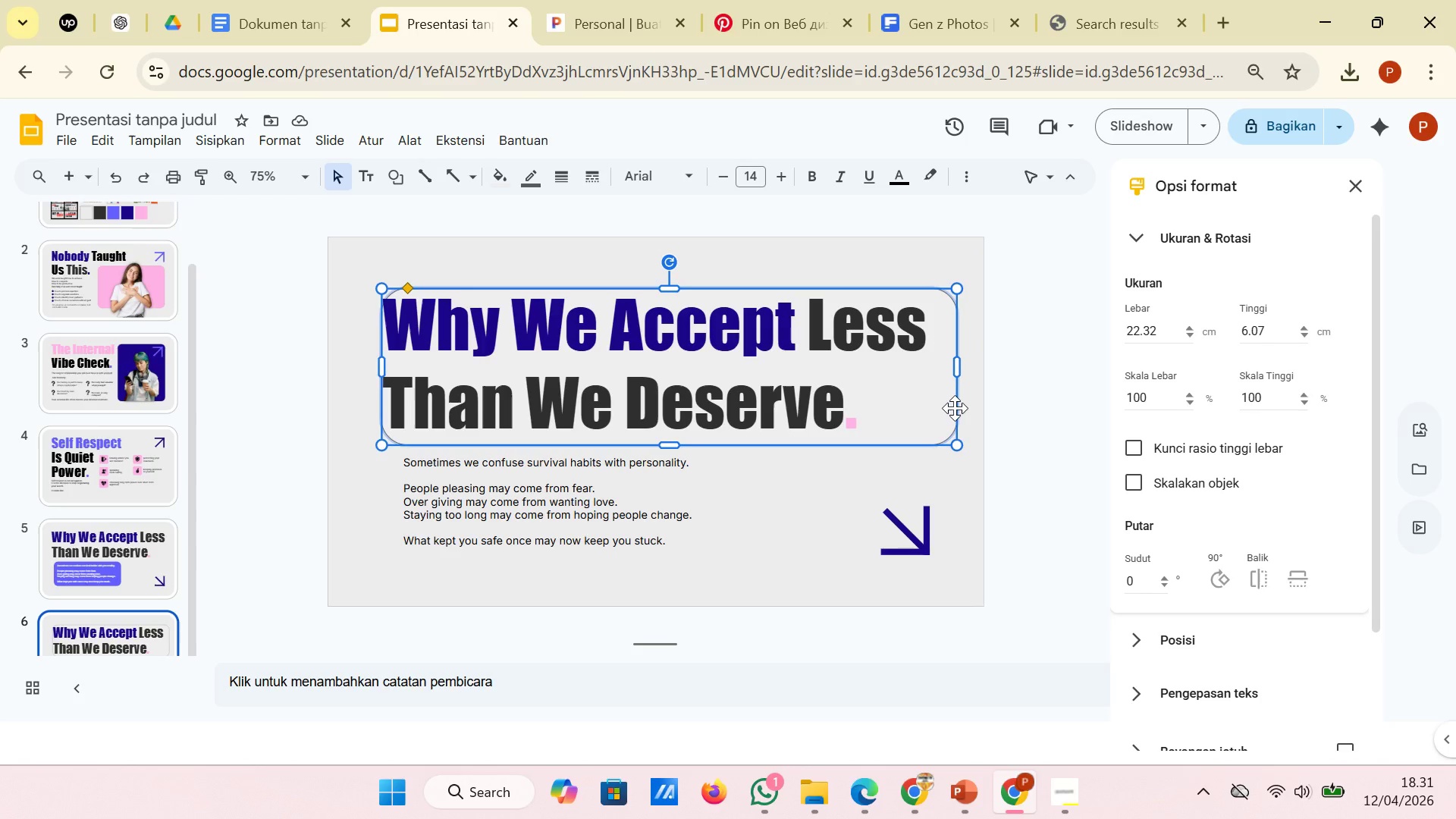 
left_click_drag(start_coordinate=[956, 408], to_coordinate=[948, 408])
 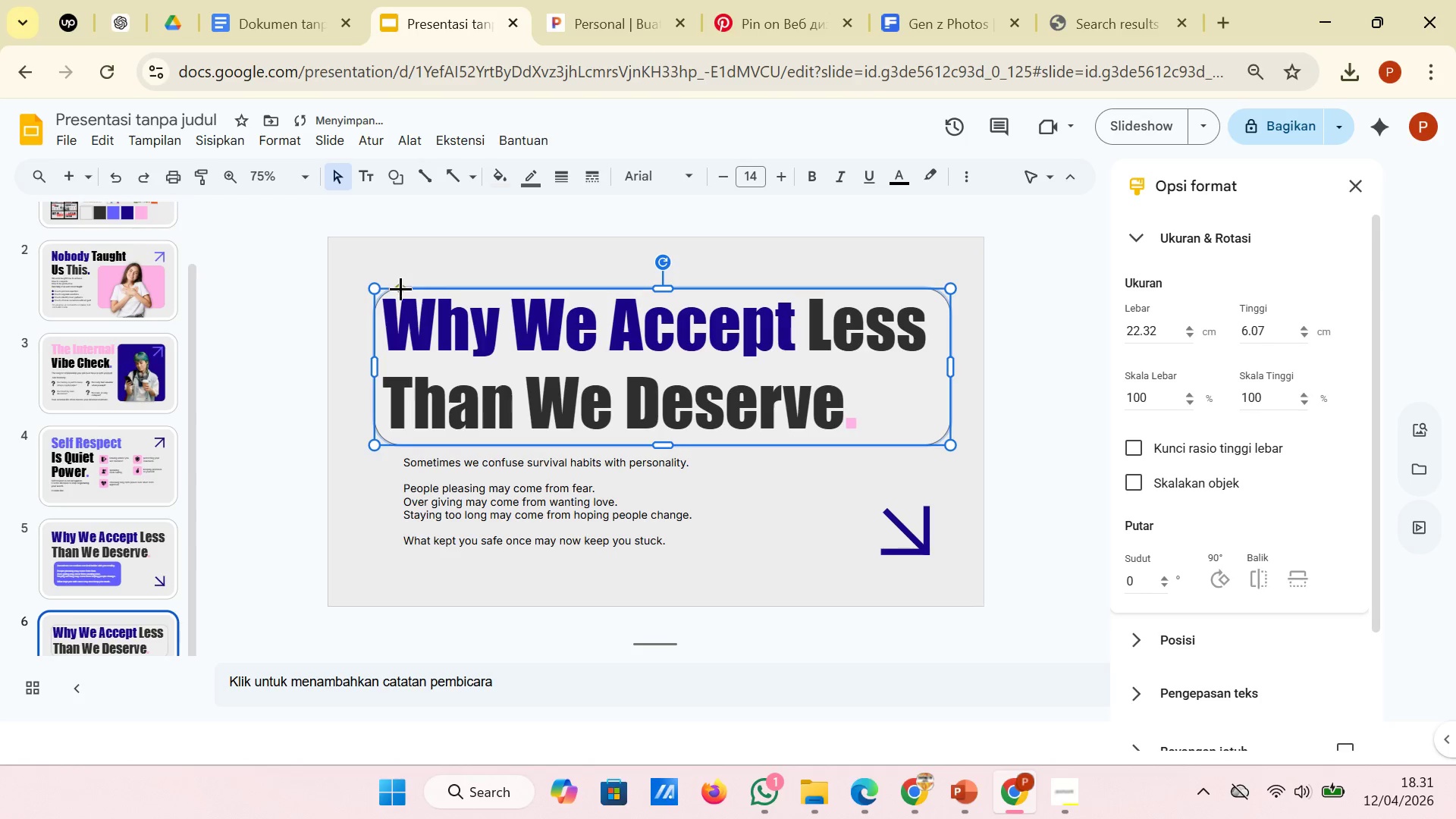 
left_click_drag(start_coordinate=[400, 291], to_coordinate=[392, 291])
 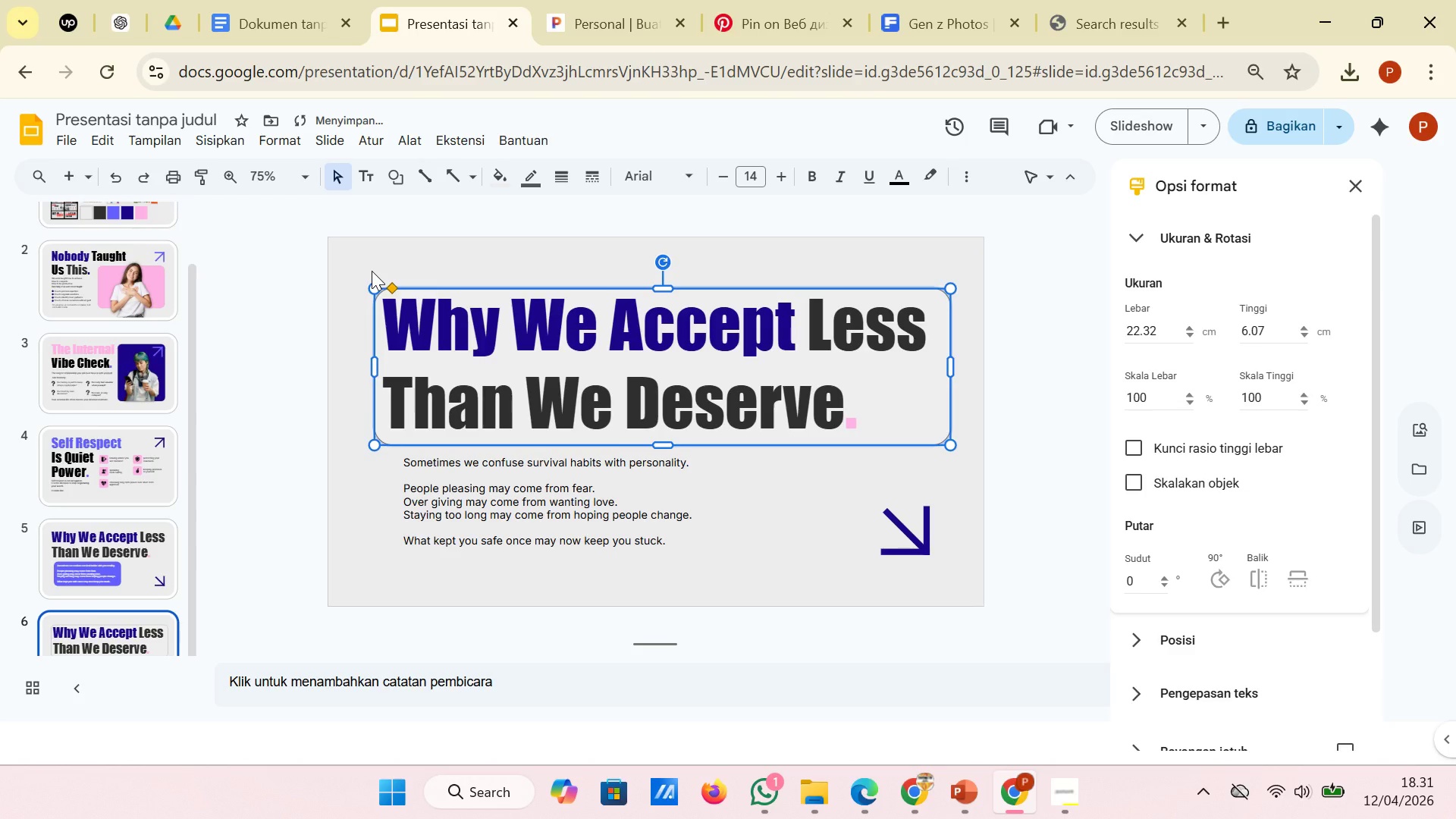 
left_click([372, 271])
 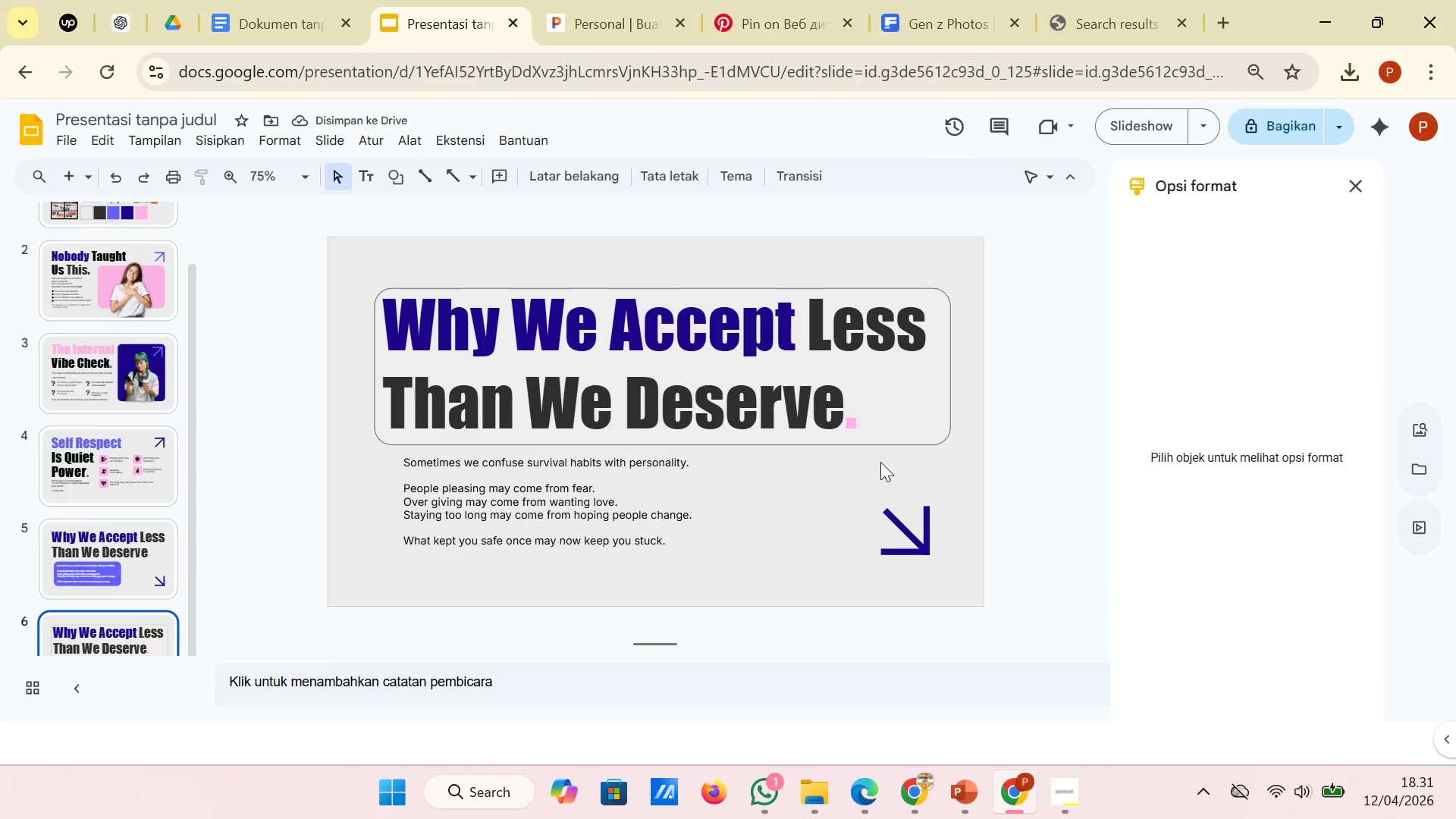 
left_click([917, 438])
 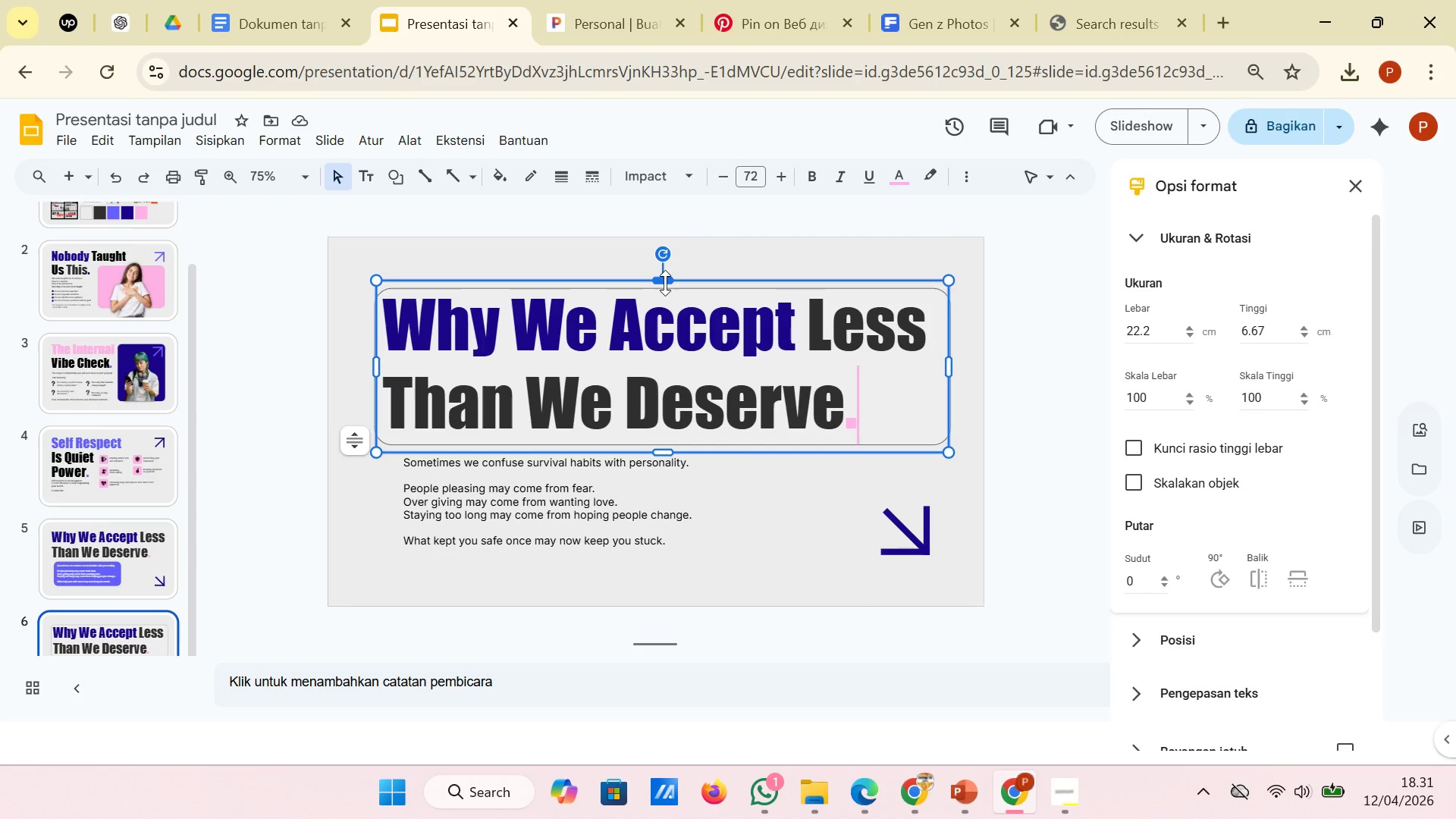 
left_click_drag(start_coordinate=[665, 283], to_coordinate=[665, 271])
 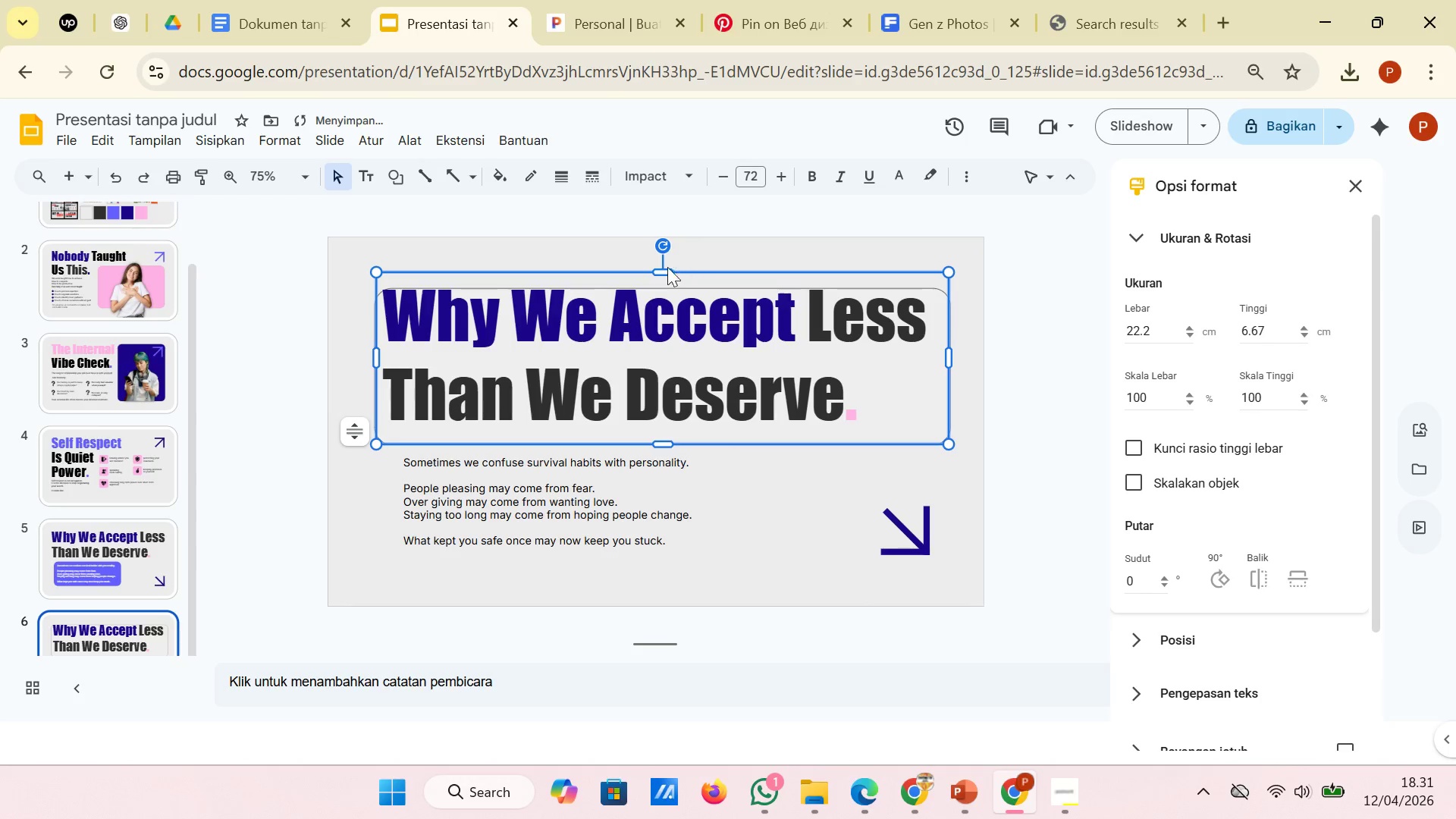 
left_click([662, 267])
 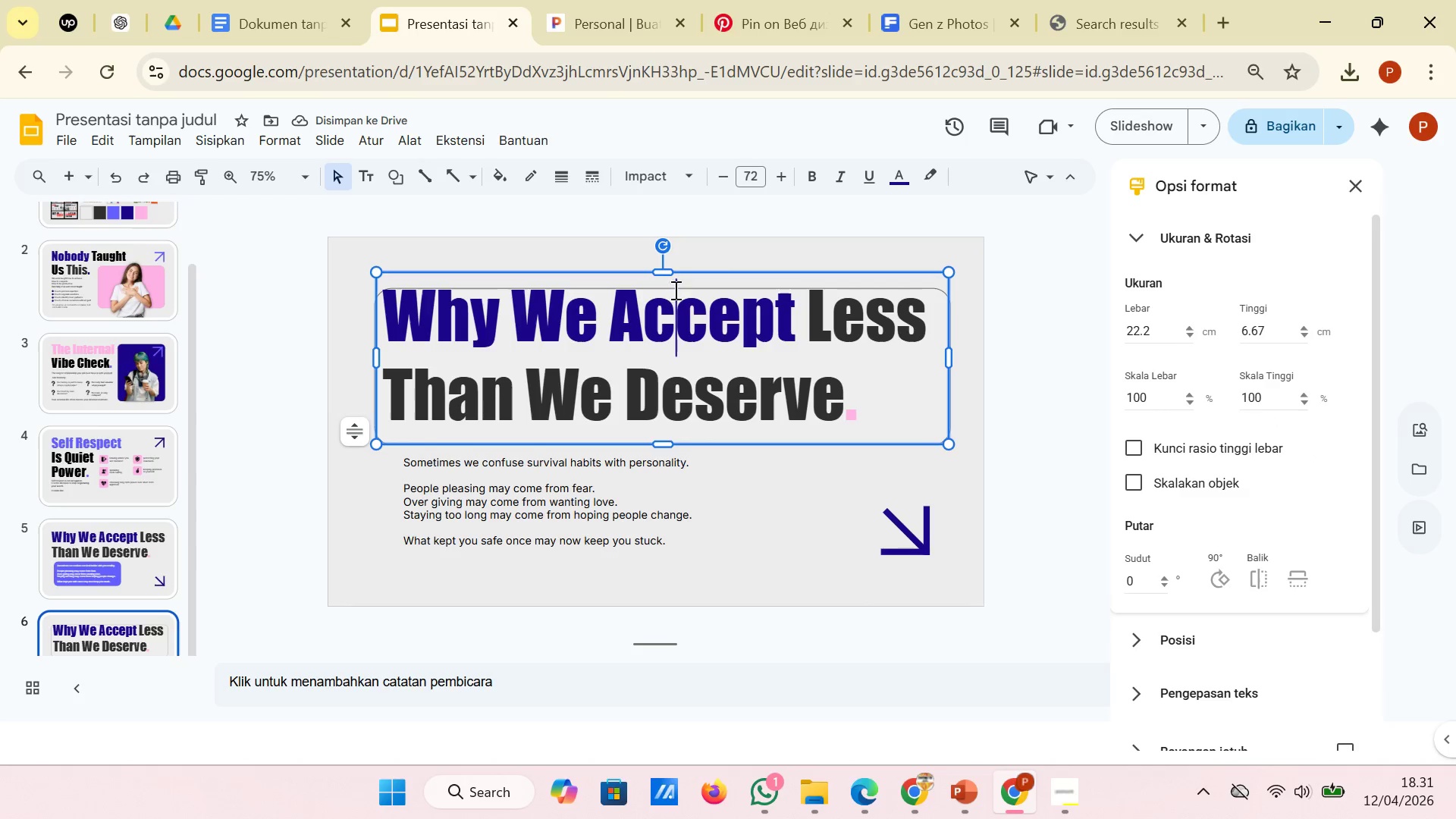 
double_click([673, 303])
 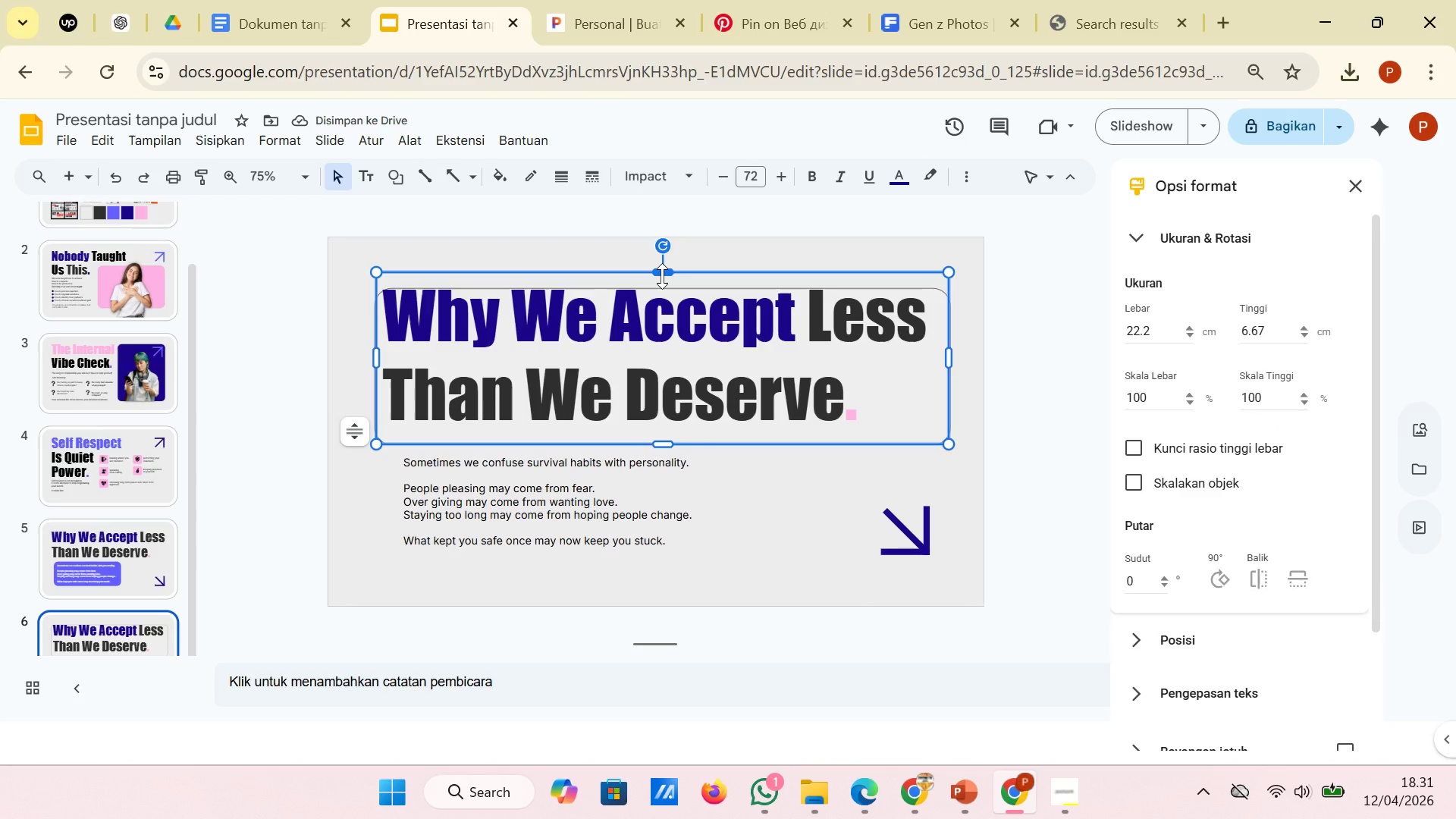 
left_click_drag(start_coordinate=[662, 276], to_coordinate=[663, 293])
 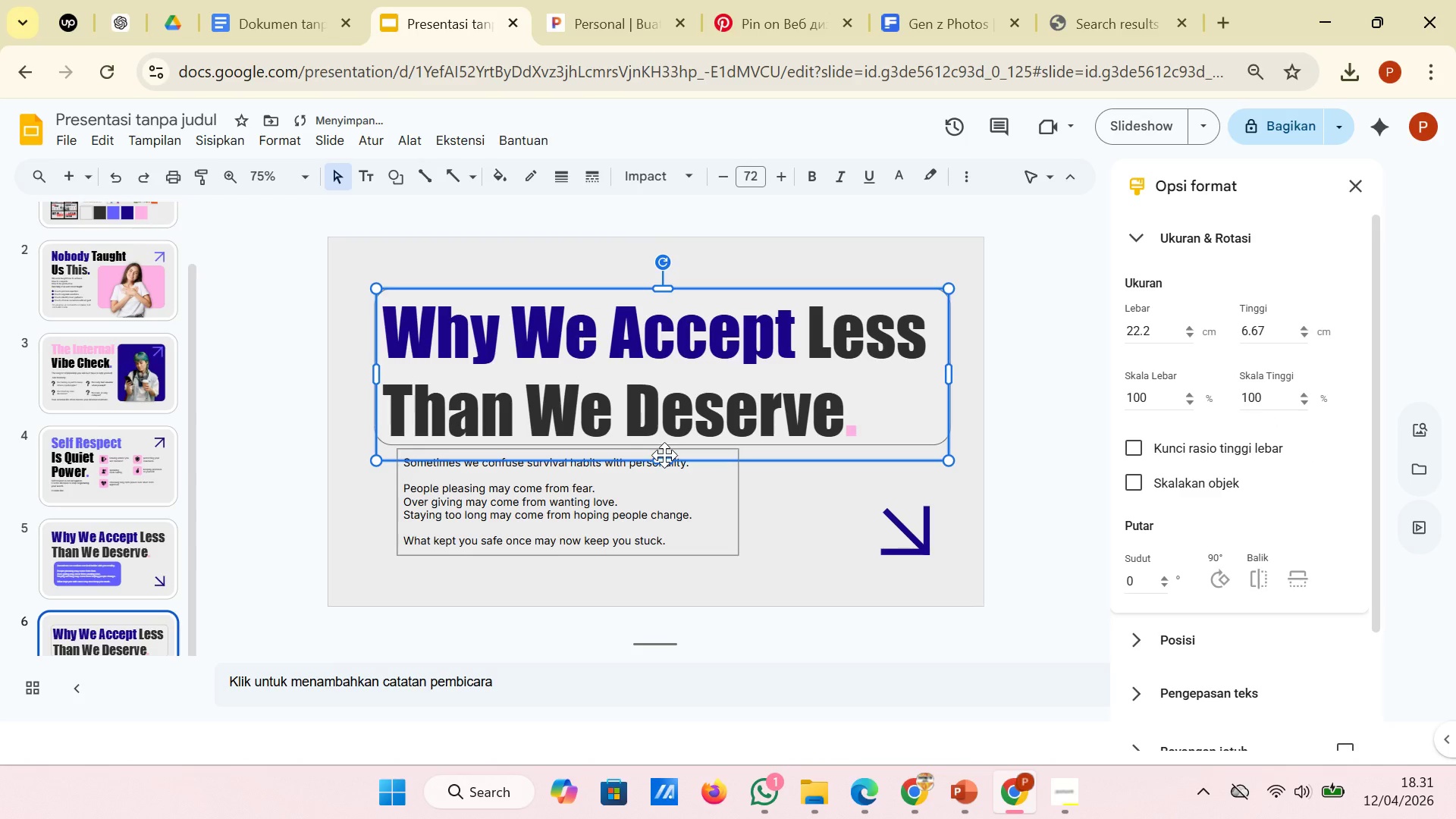 
left_click_drag(start_coordinate=[664, 459], to_coordinate=[663, 445])
 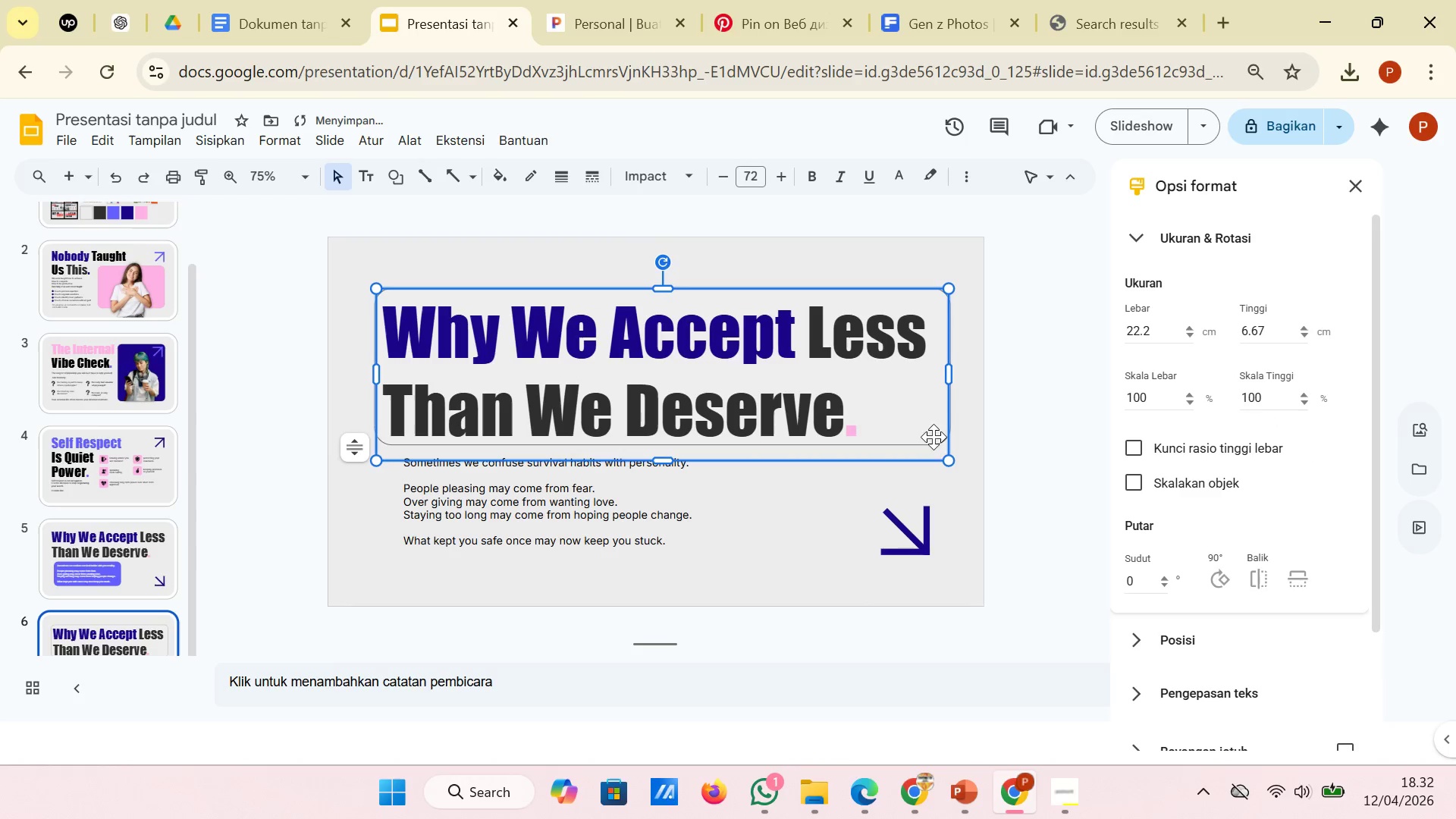 
left_click_drag(start_coordinate=[929, 430], to_coordinate=[930, 436])
 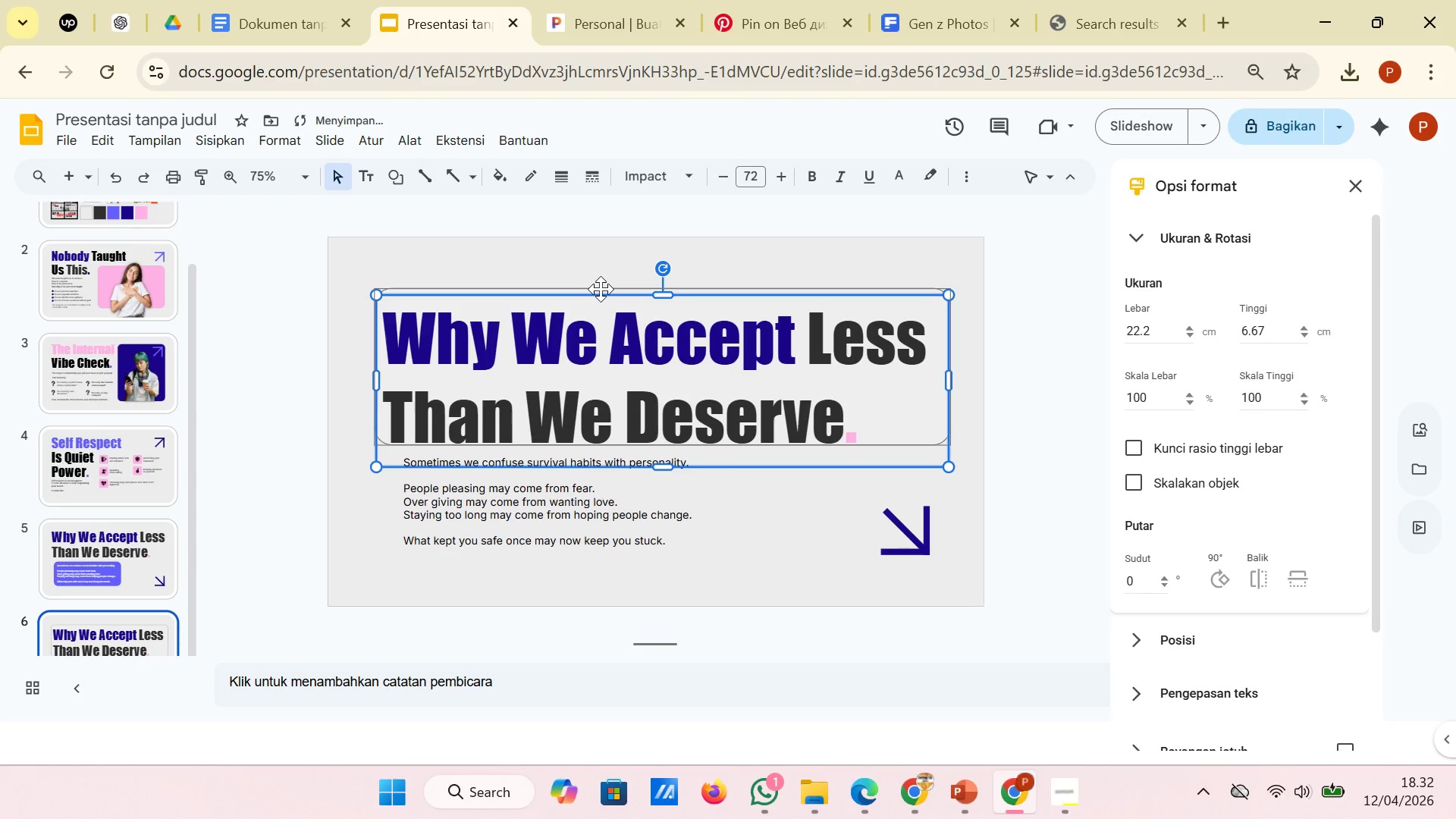 
left_click([601, 289])
 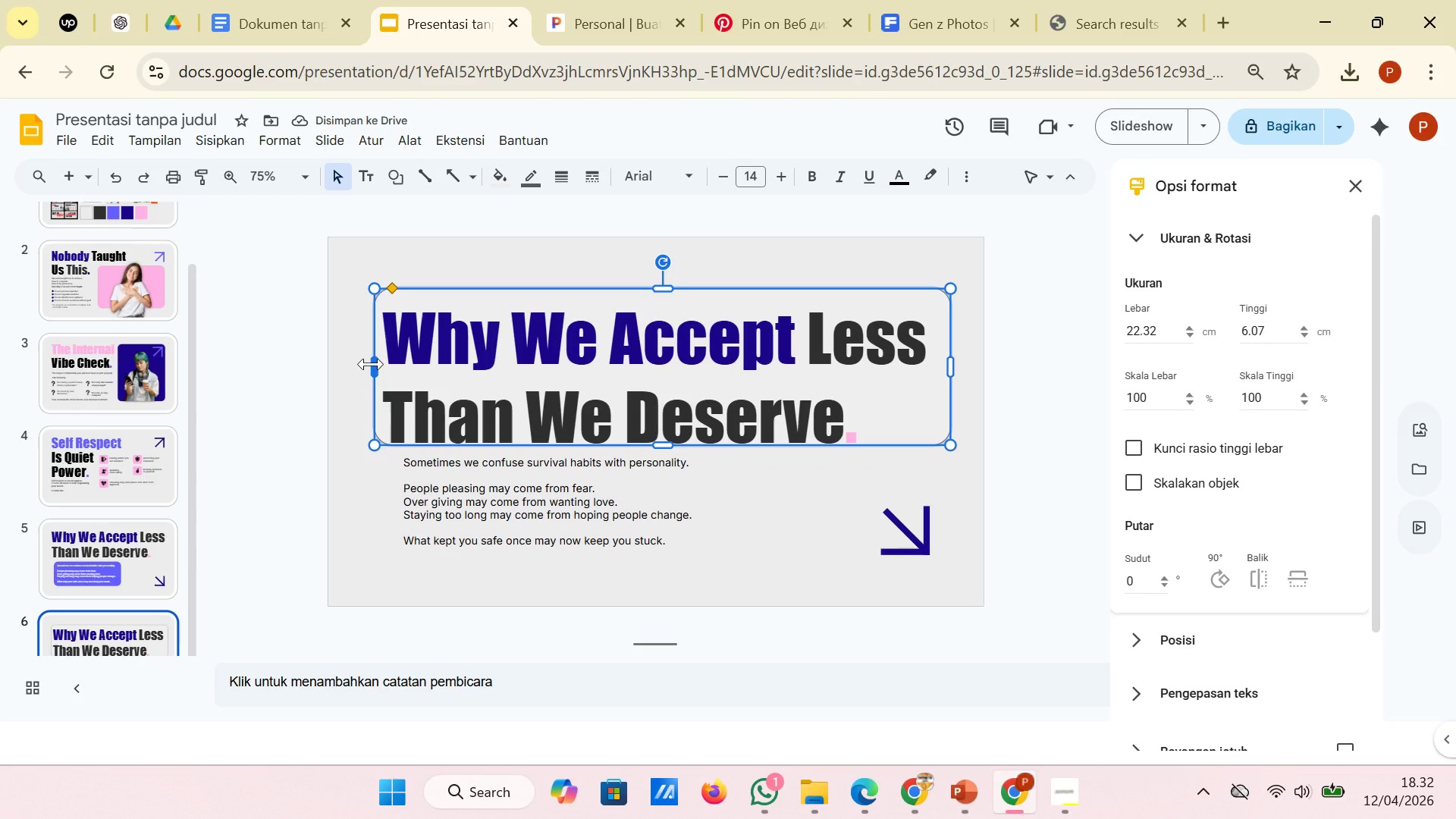 
left_click_drag(start_coordinate=[371, 364], to_coordinate=[363, 364])
 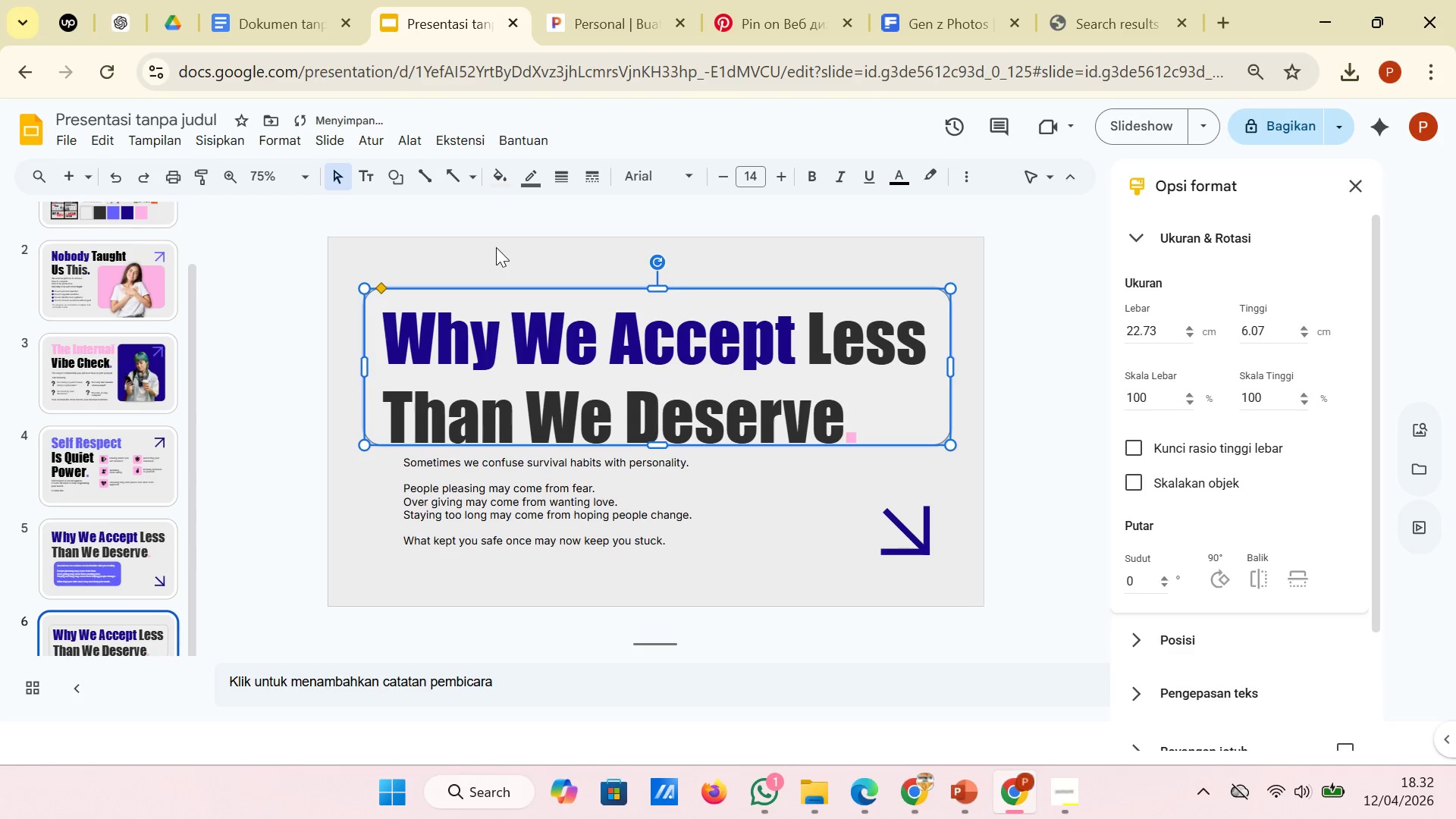 
left_click([496, 247])
 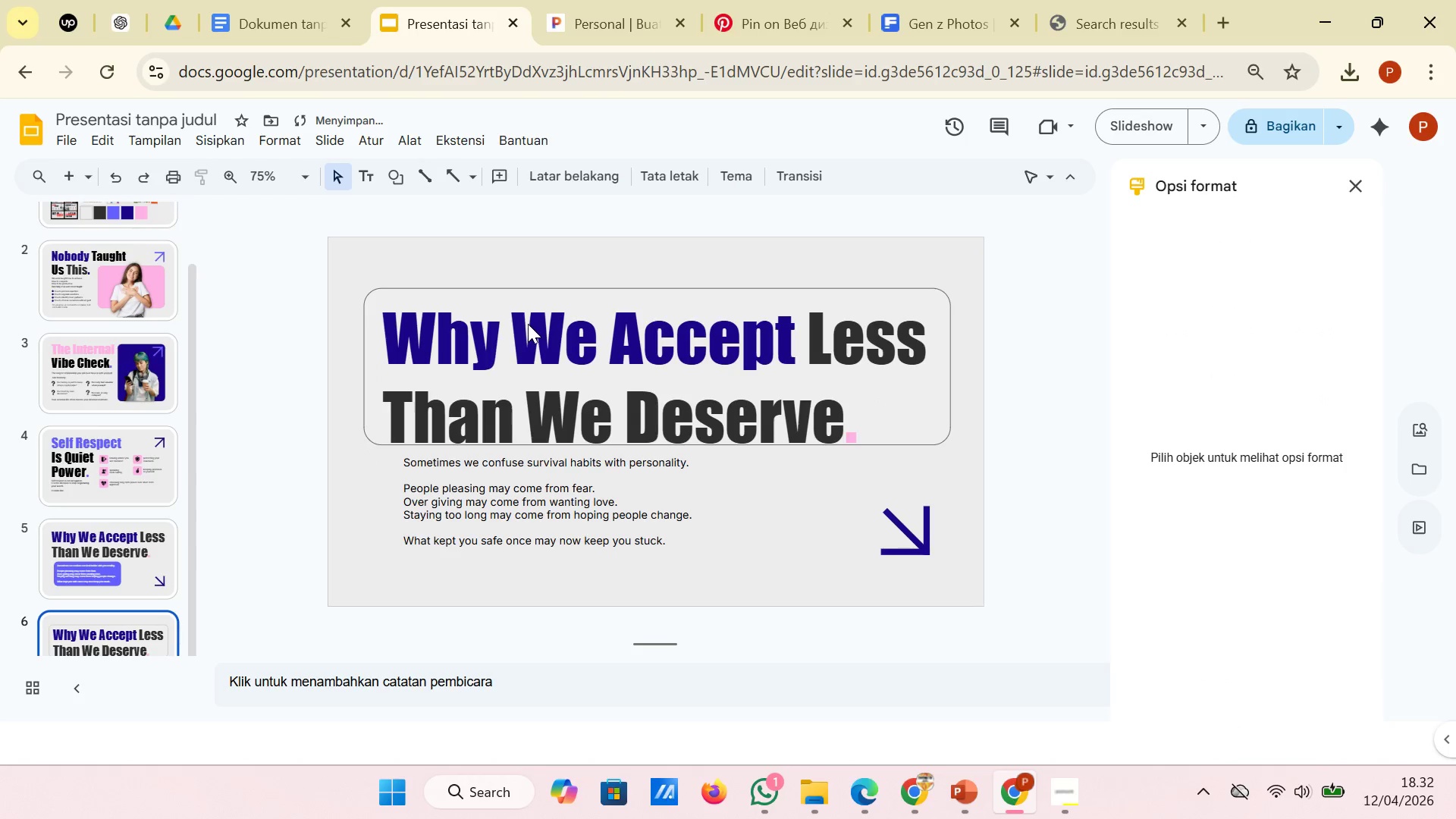 
left_click([531, 326])
 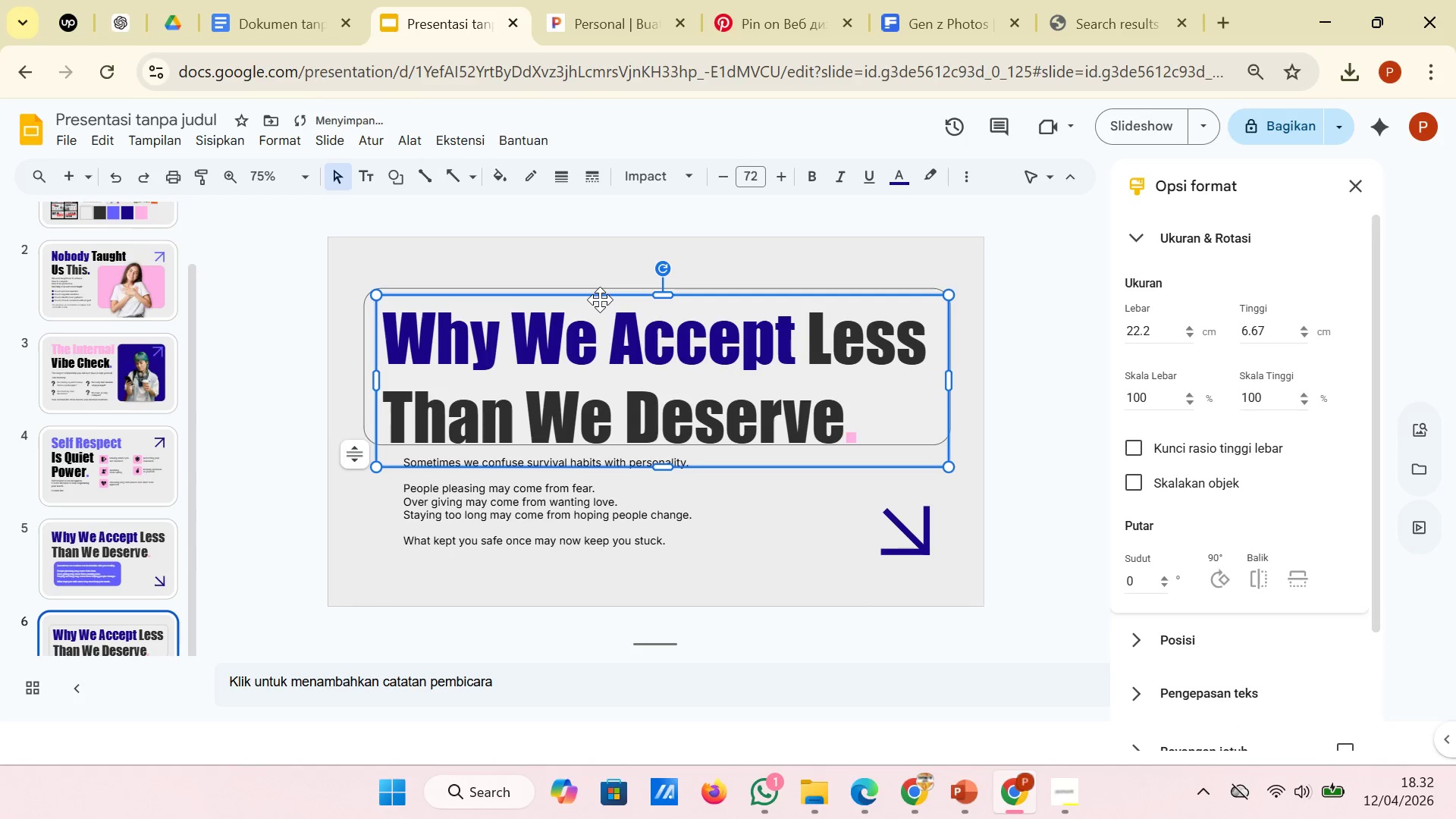 
left_click_drag(start_coordinate=[600, 300], to_coordinate=[601, 290])
 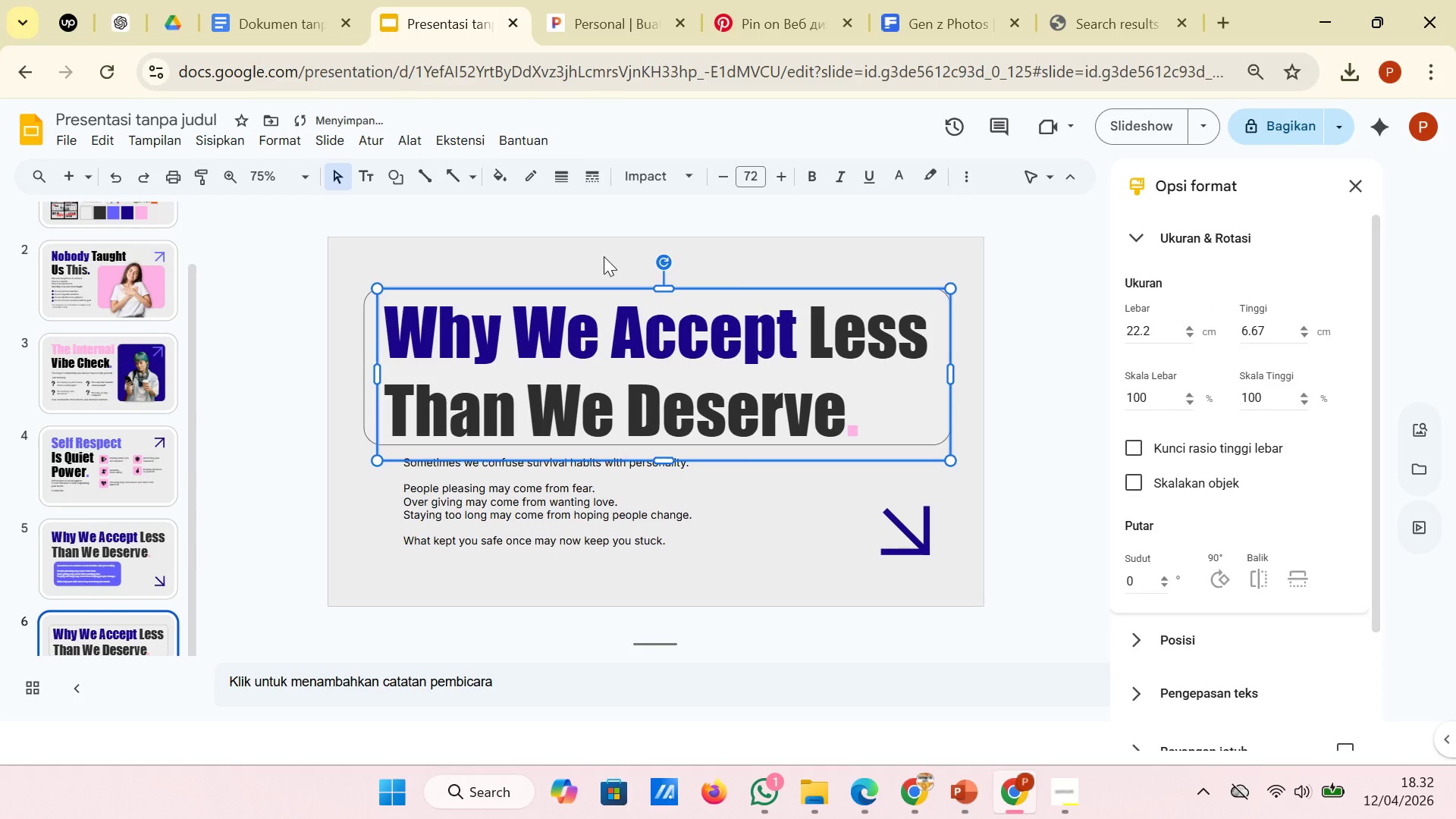 
left_click([604, 256])
 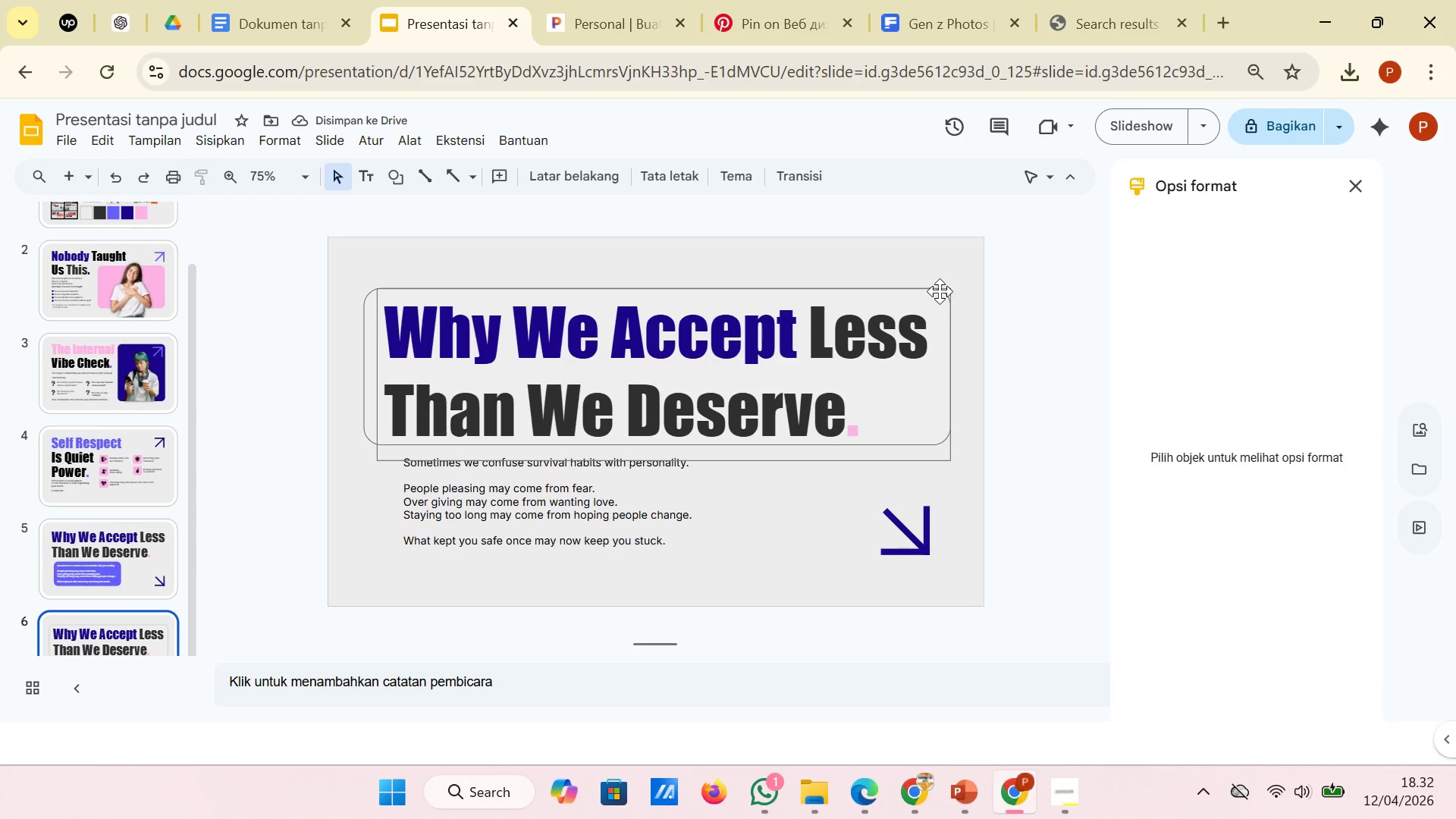 
left_click([946, 306])
 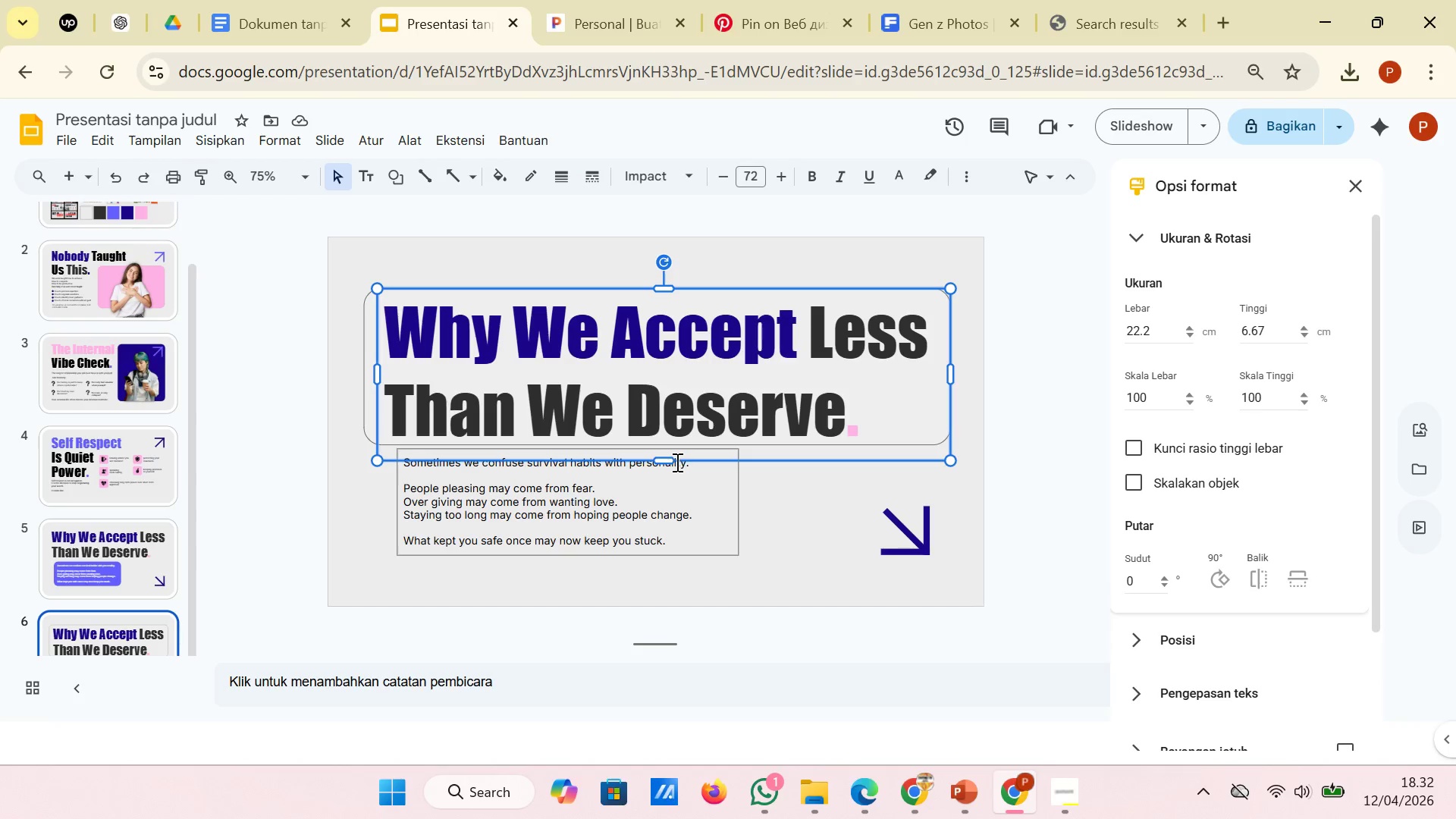 
left_click_drag(start_coordinate=[671, 460], to_coordinate=[671, 451])
 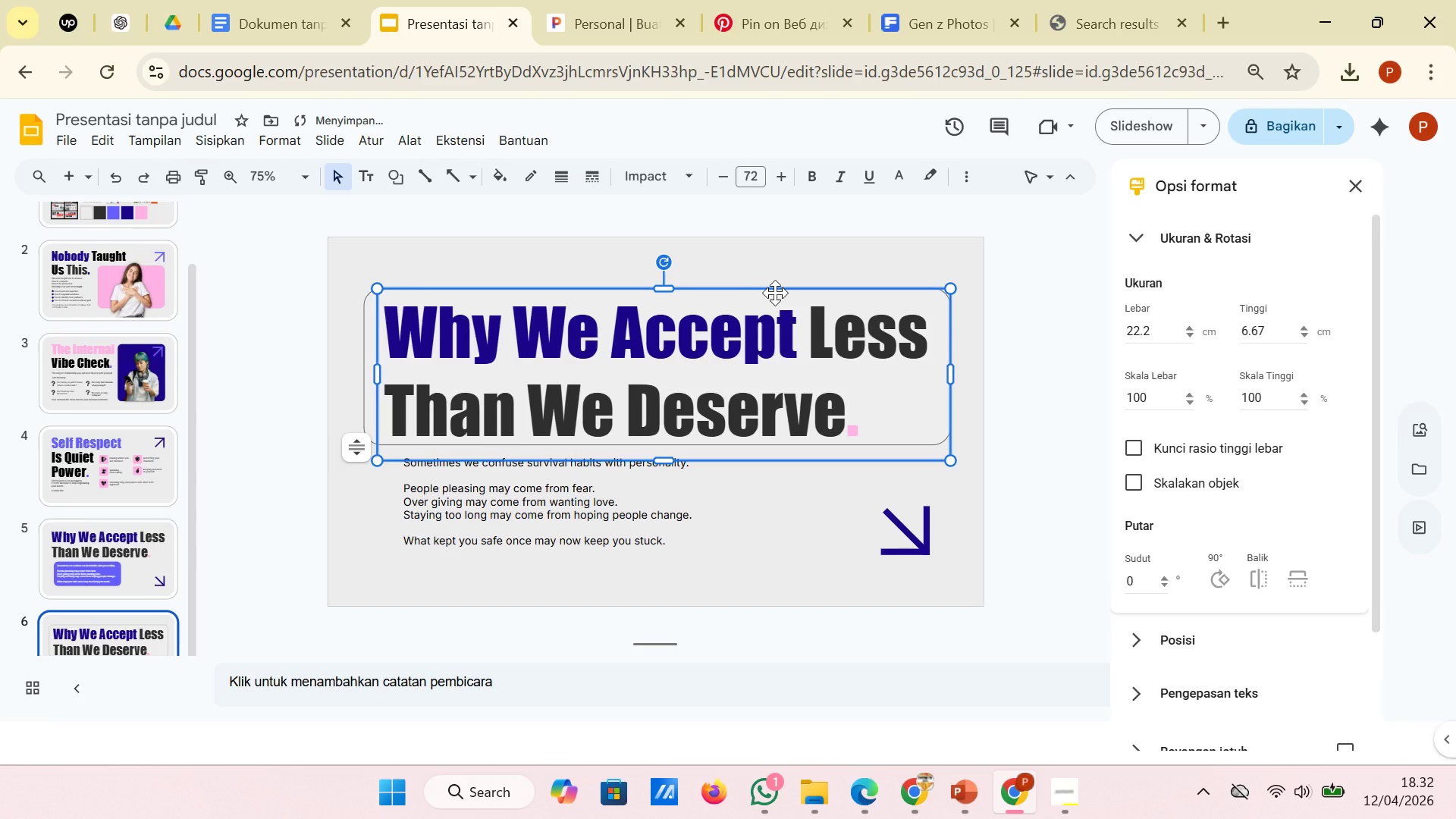 
left_click_drag(start_coordinate=[775, 293], to_coordinate=[775, 298])
 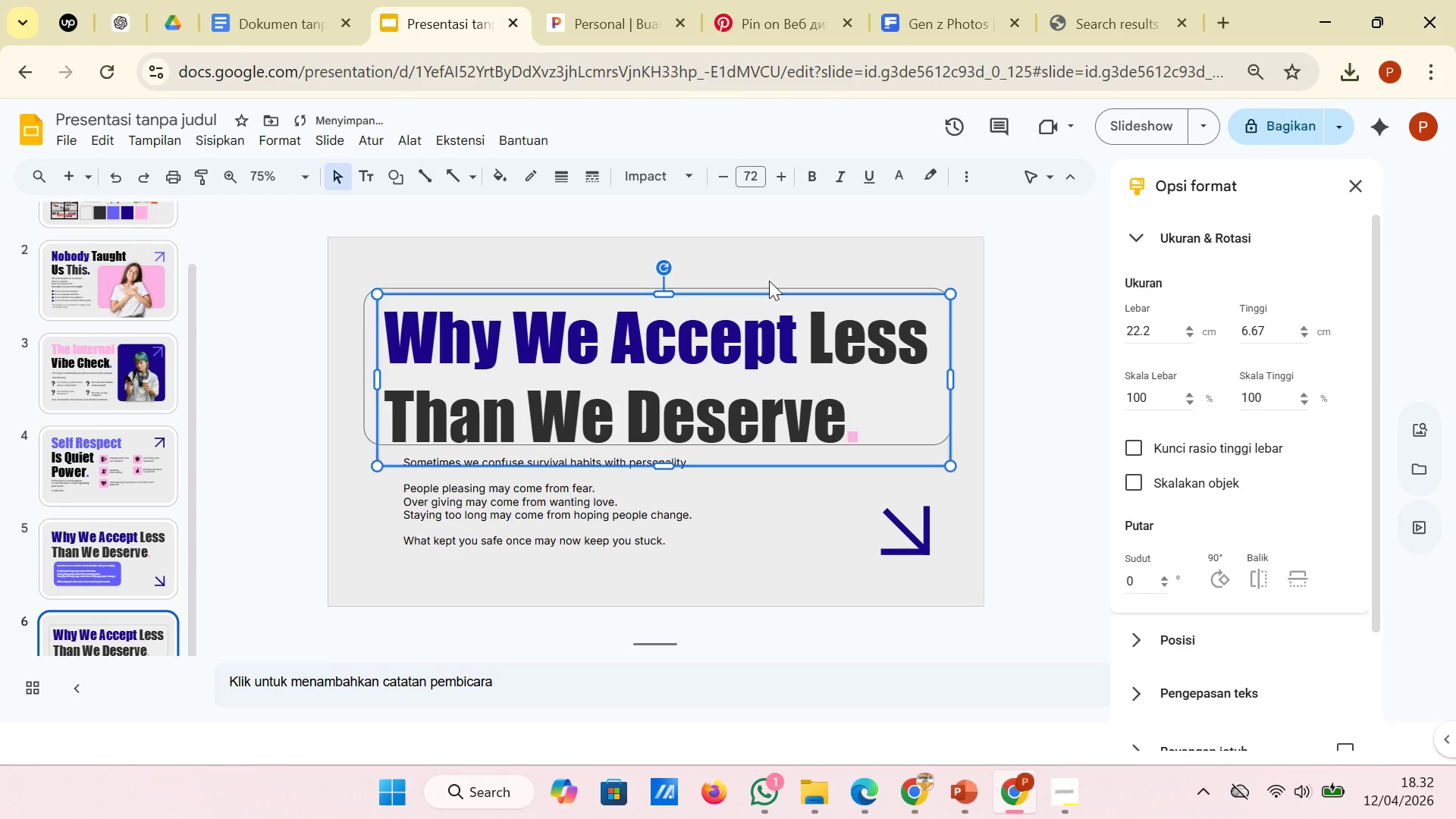 
left_click([769, 281])
 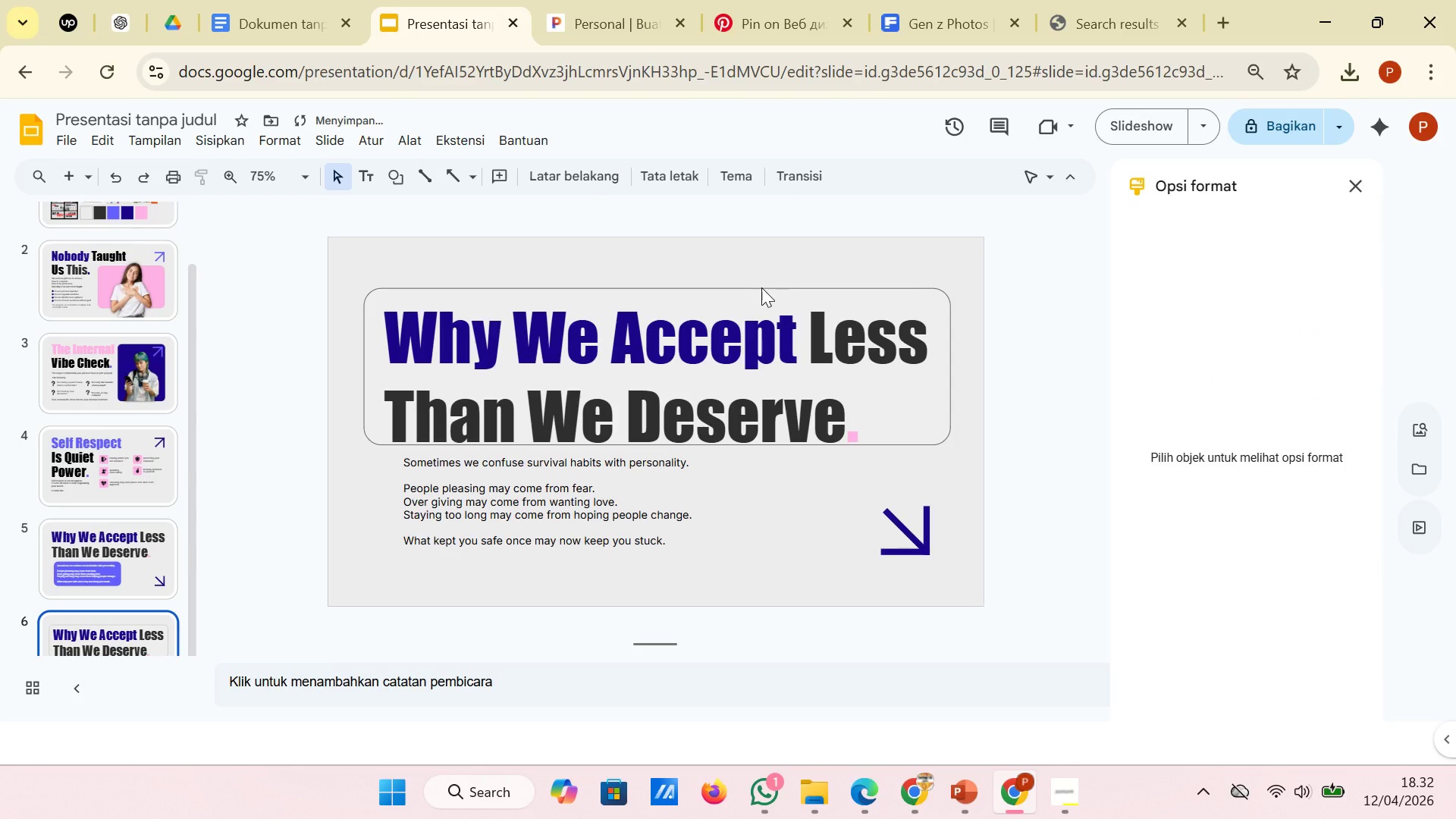 
left_click([761, 287])
 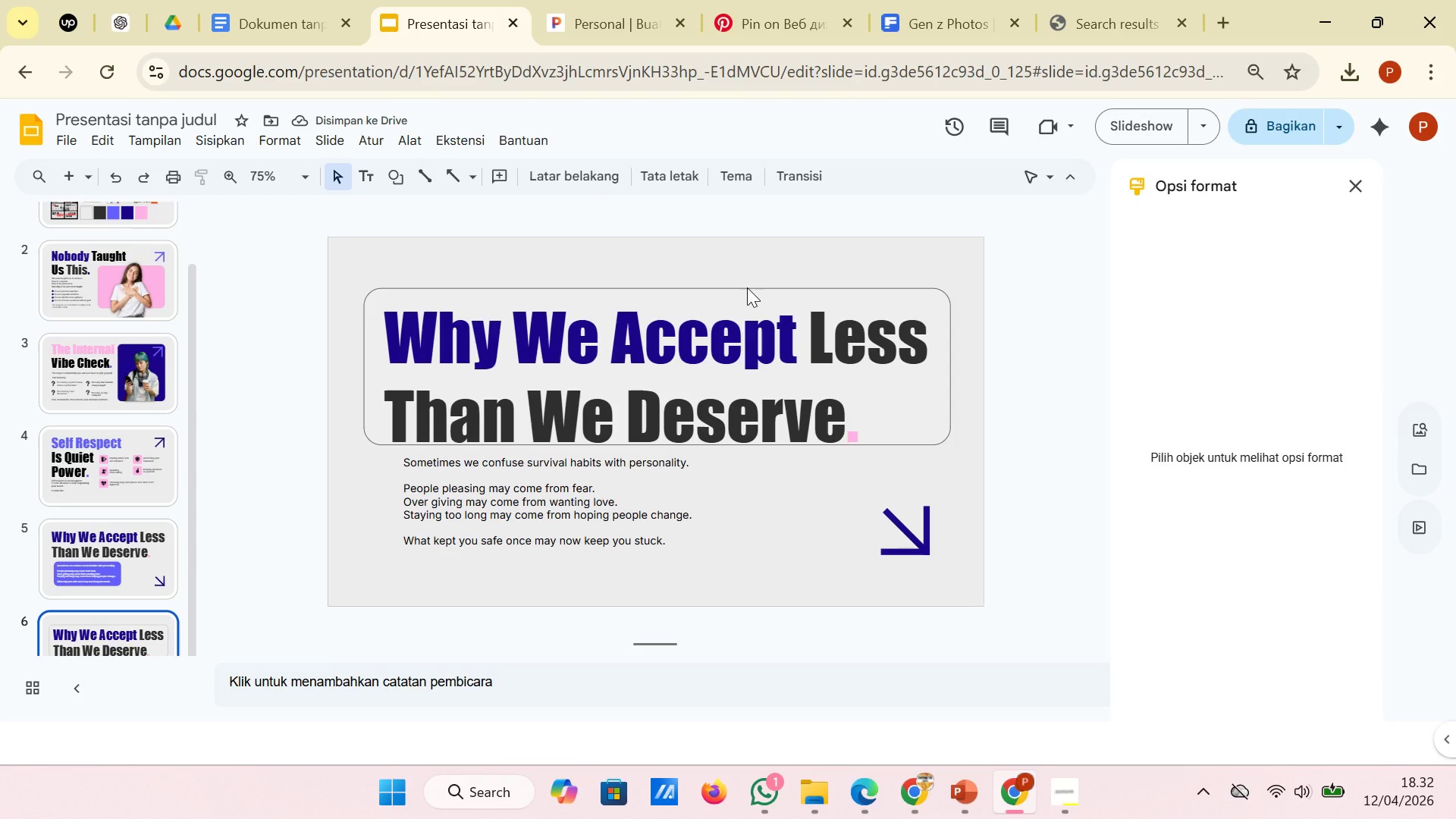 
double_click([747, 287])
 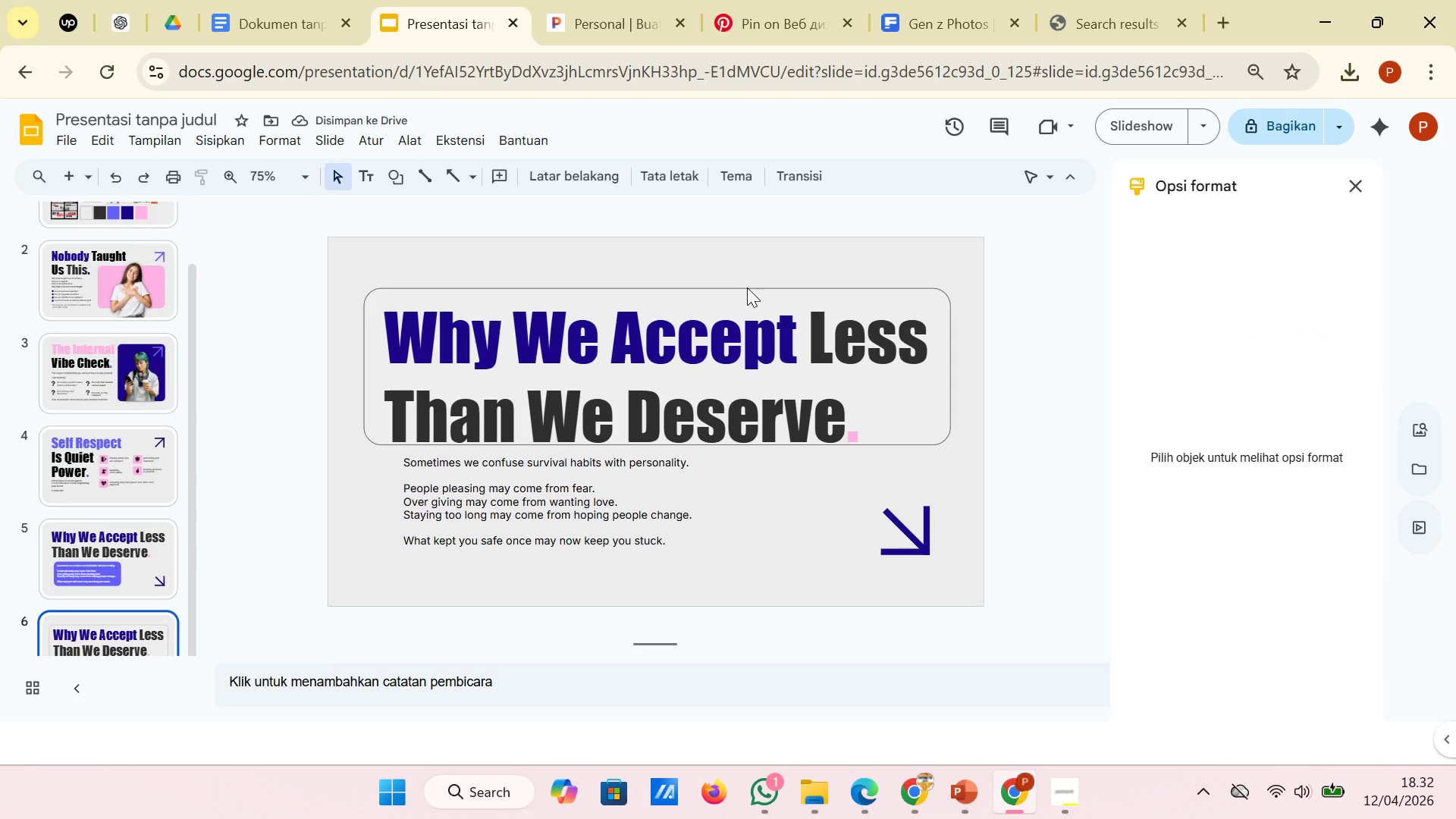 
triple_click([747, 287])
 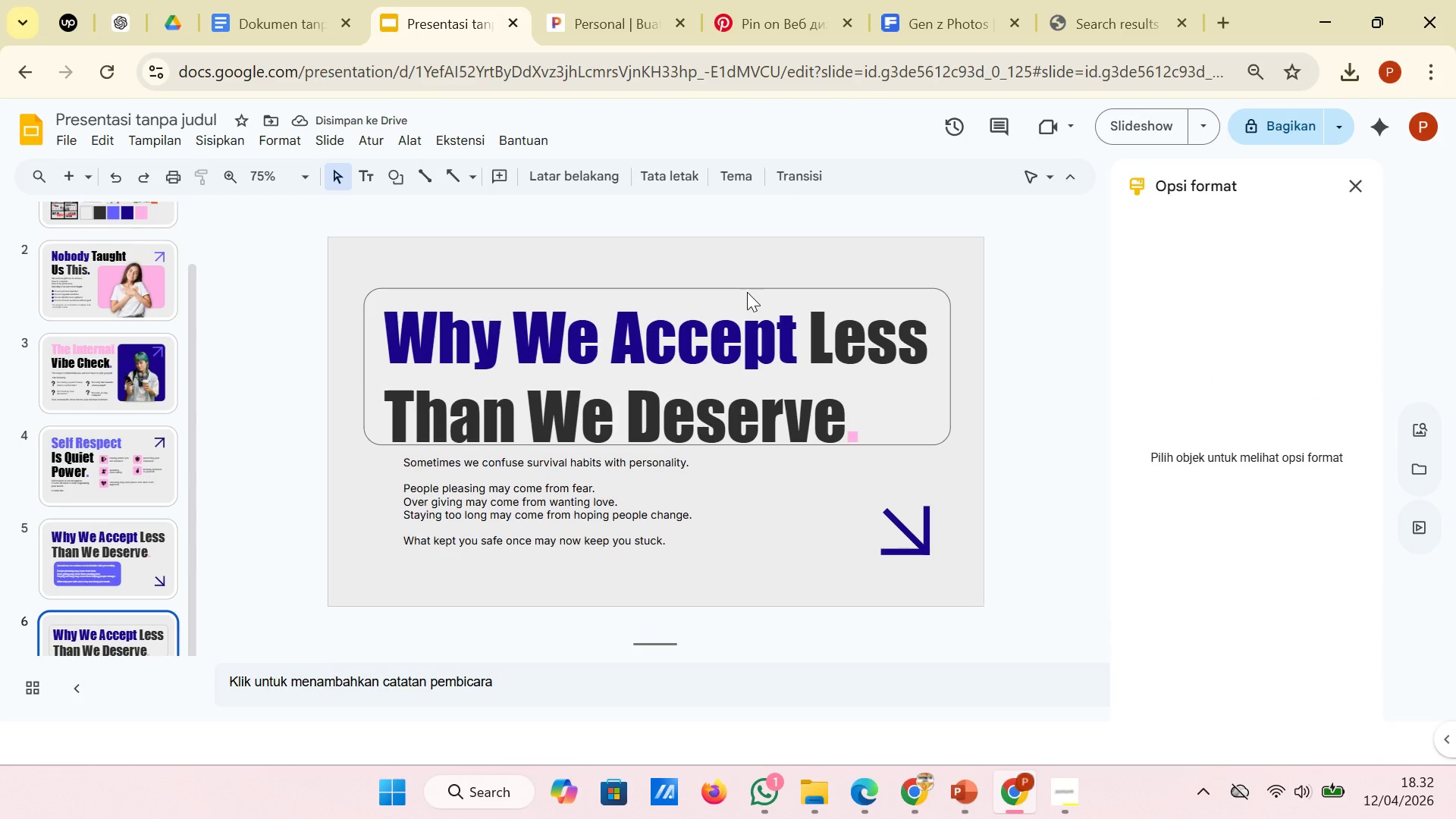 
left_click([747, 292])
 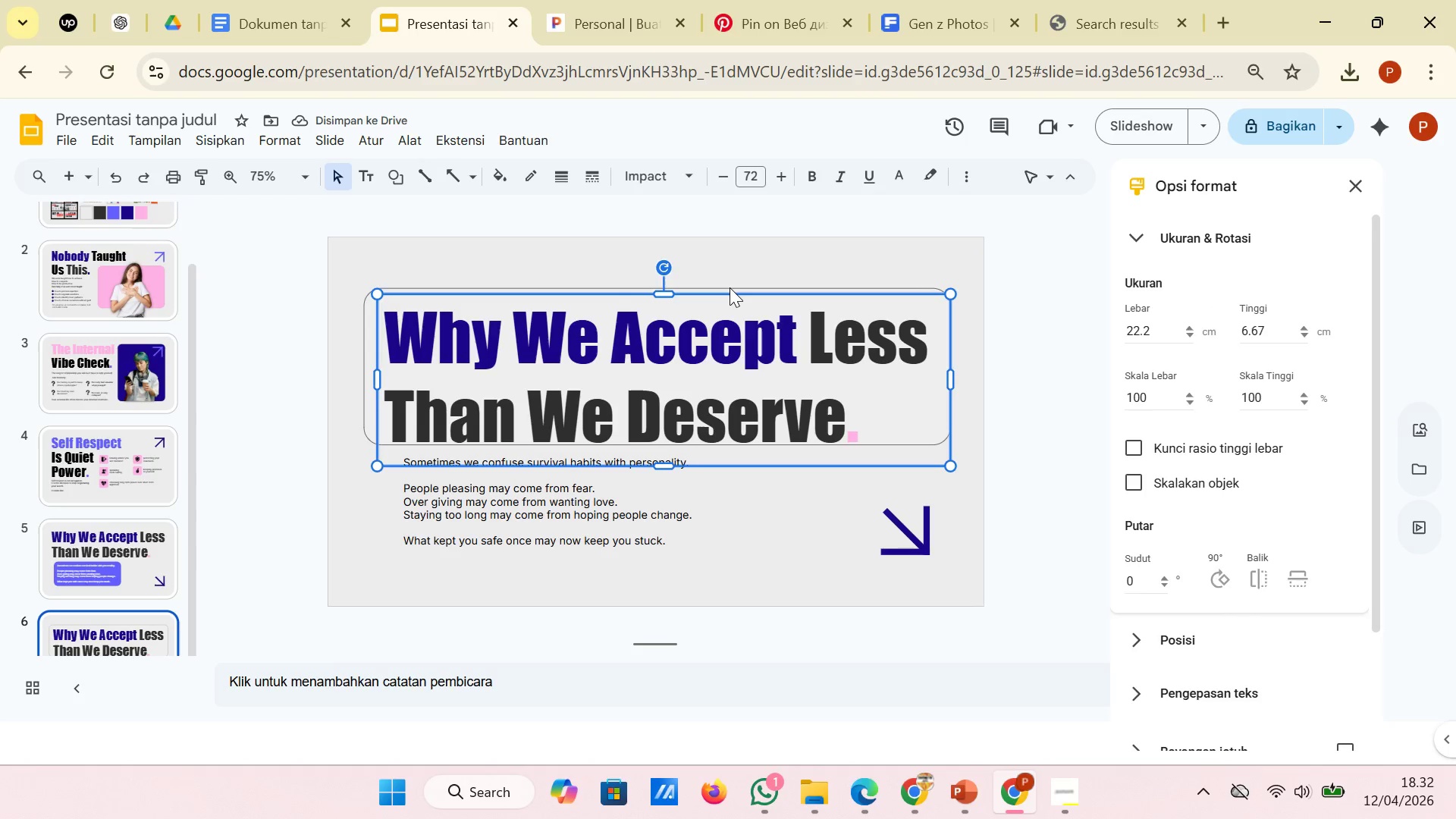 
left_click([730, 287])
 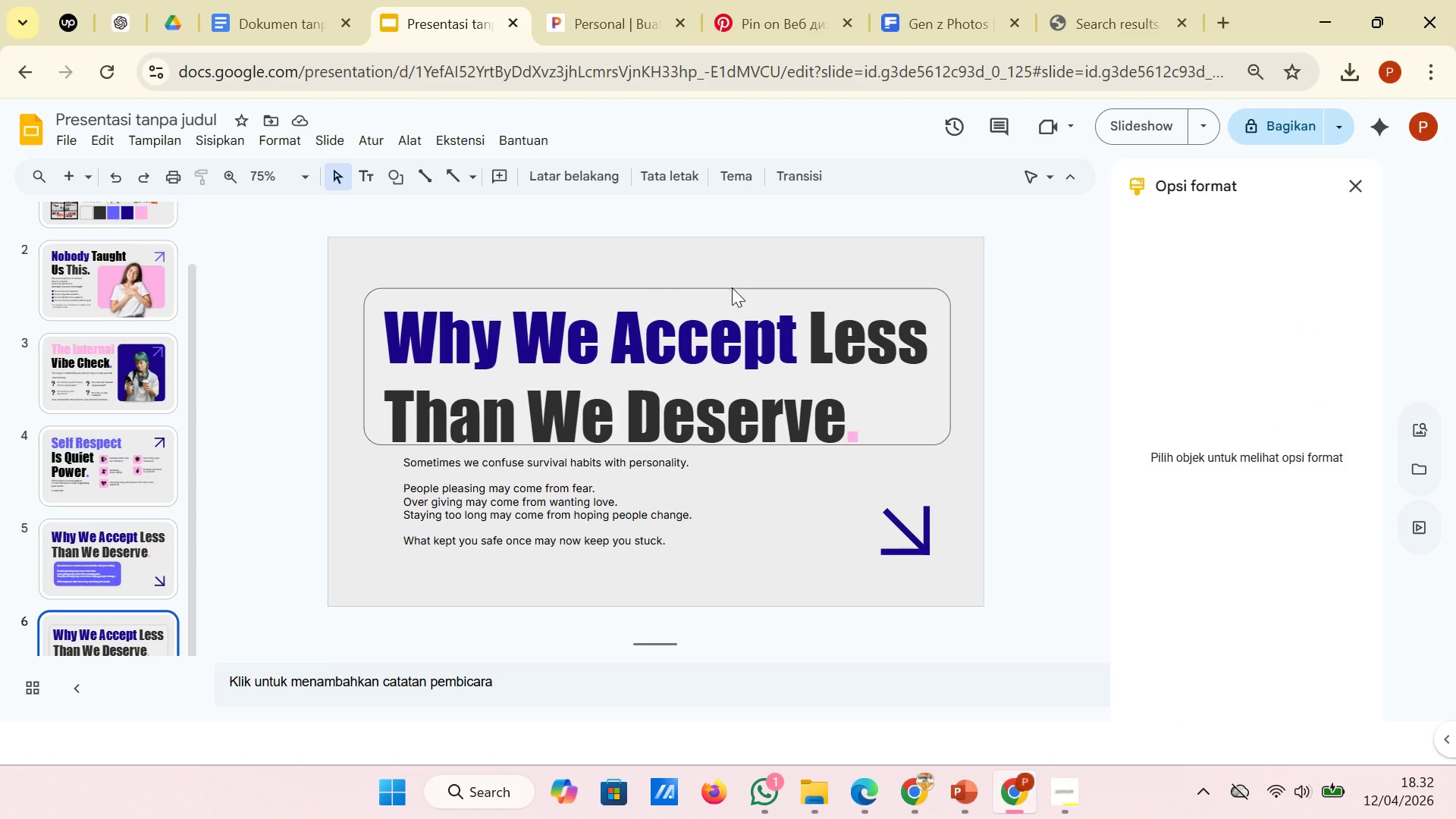 
left_click([732, 287])
 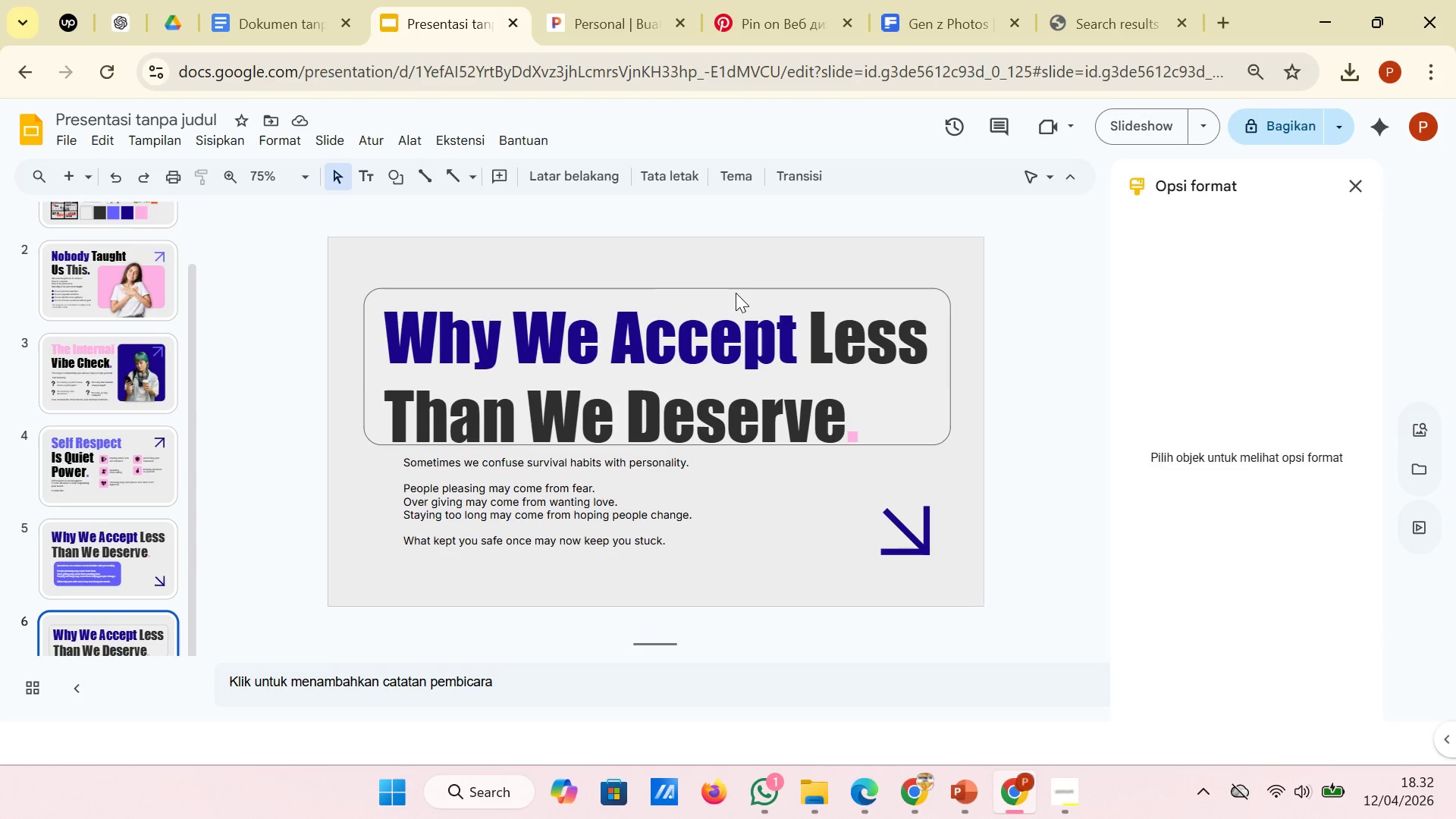 
left_click([736, 293])
 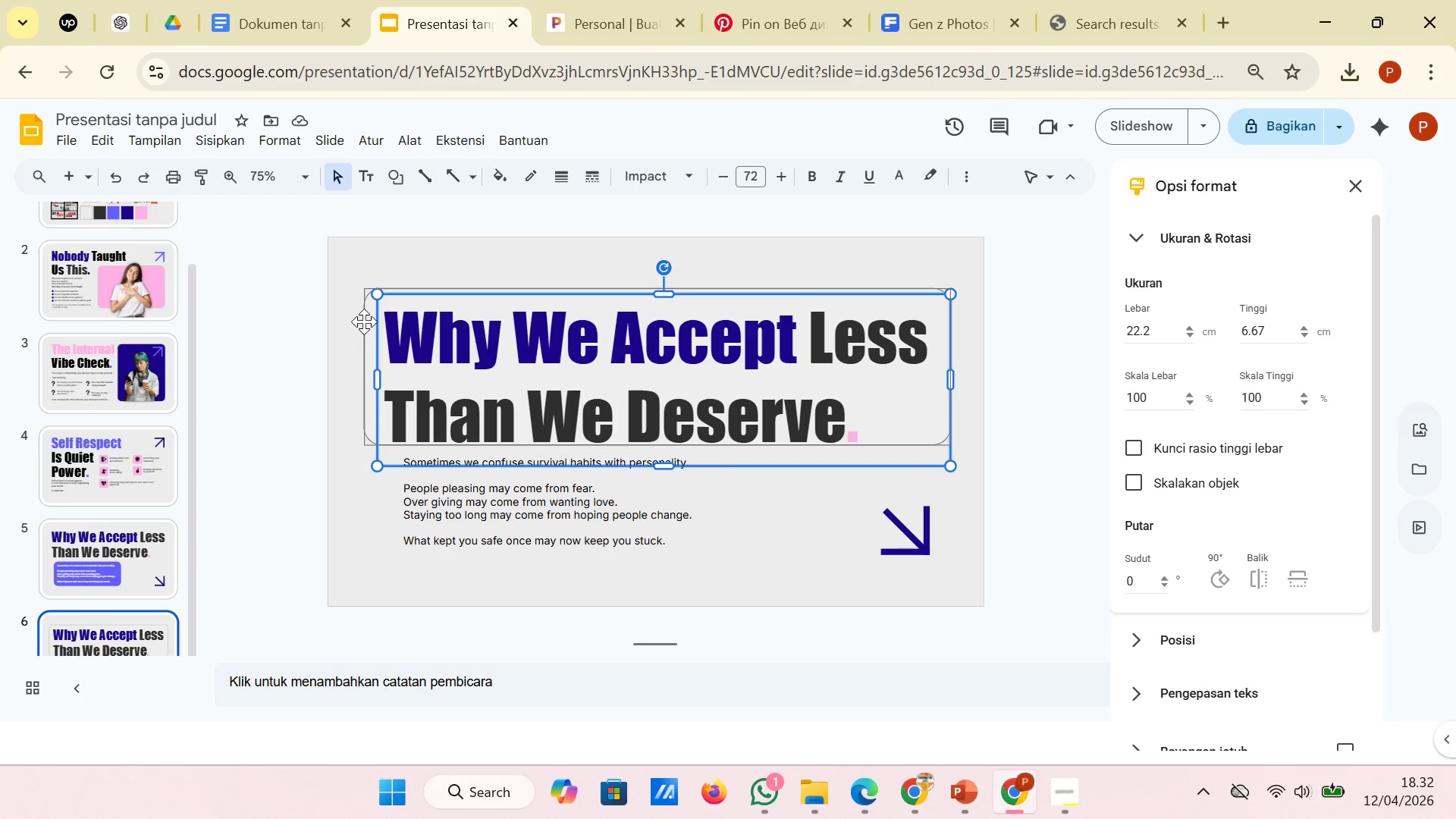 
left_click([364, 322])
 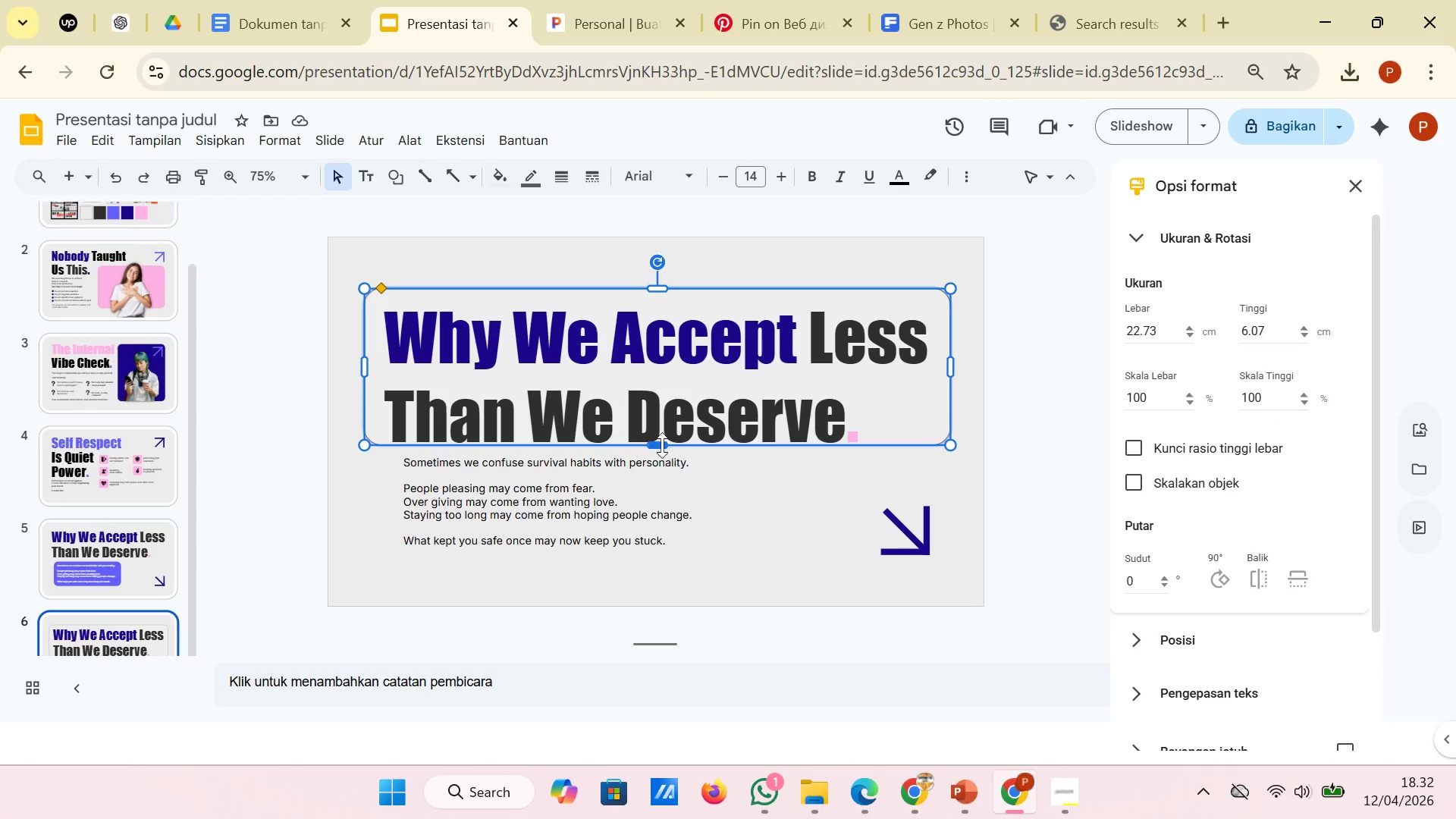 
left_click_drag(start_coordinate=[661, 444], to_coordinate=[661, 460])
 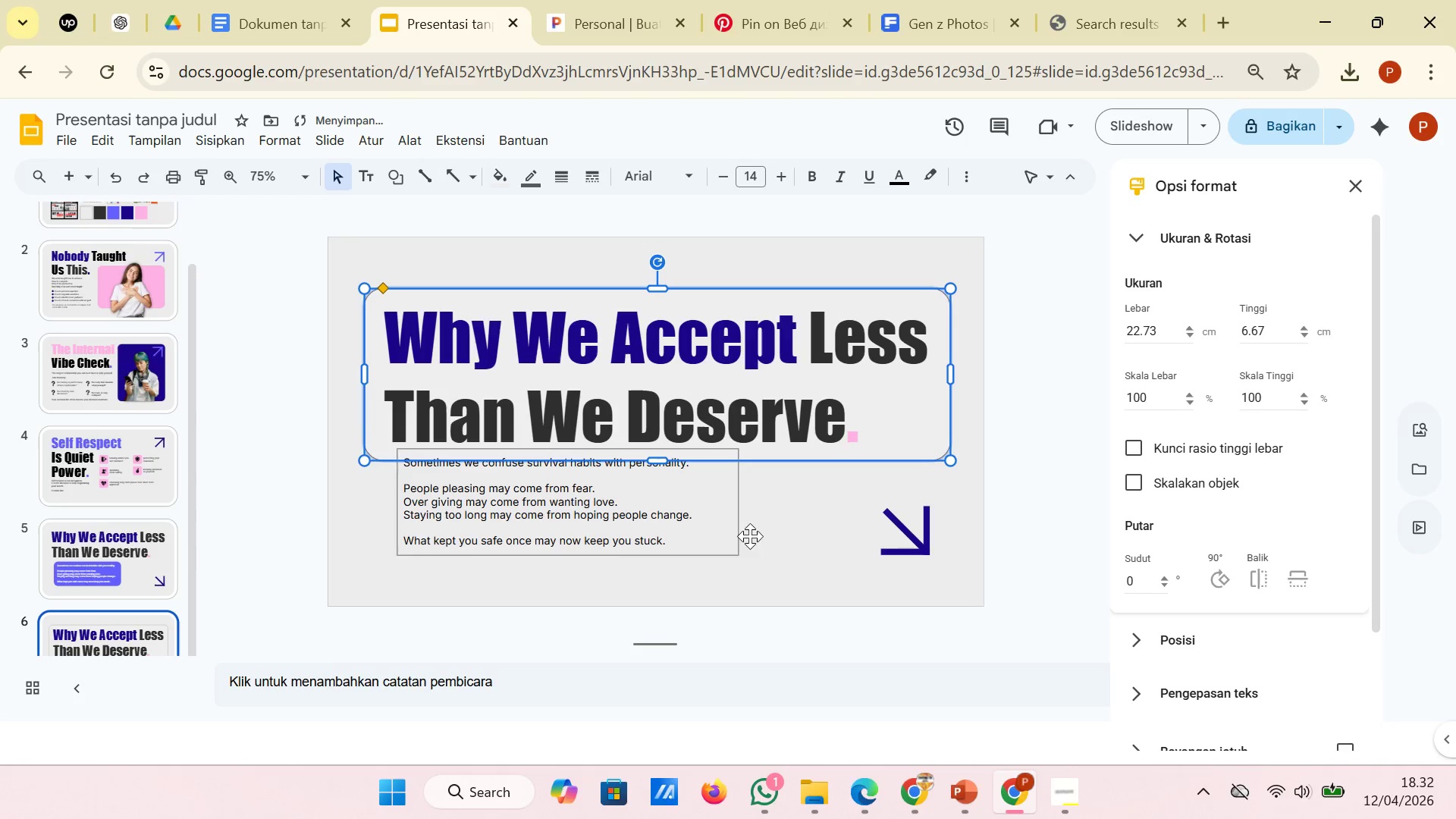 
left_click([825, 539])
 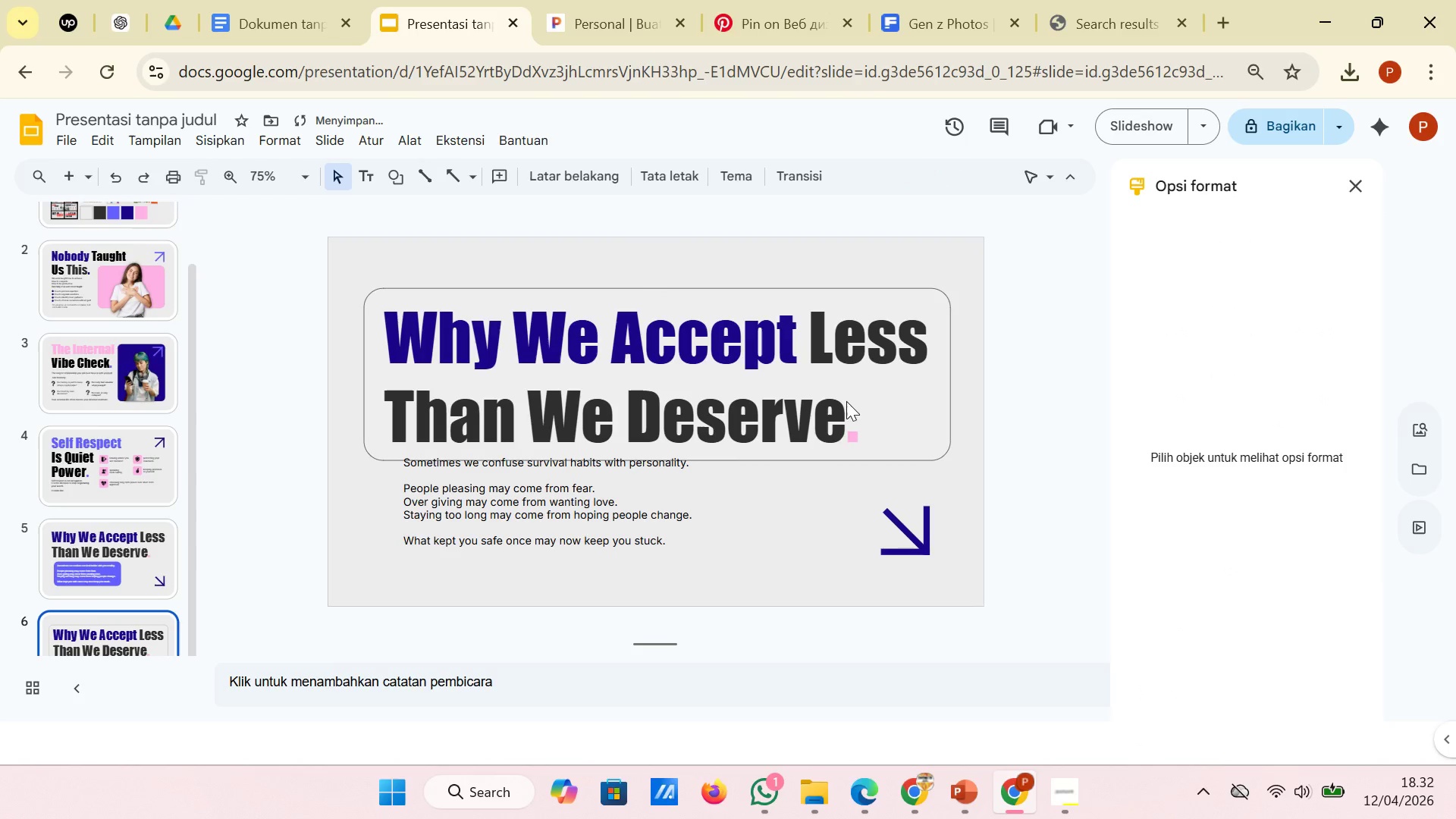 
left_click([848, 401])
 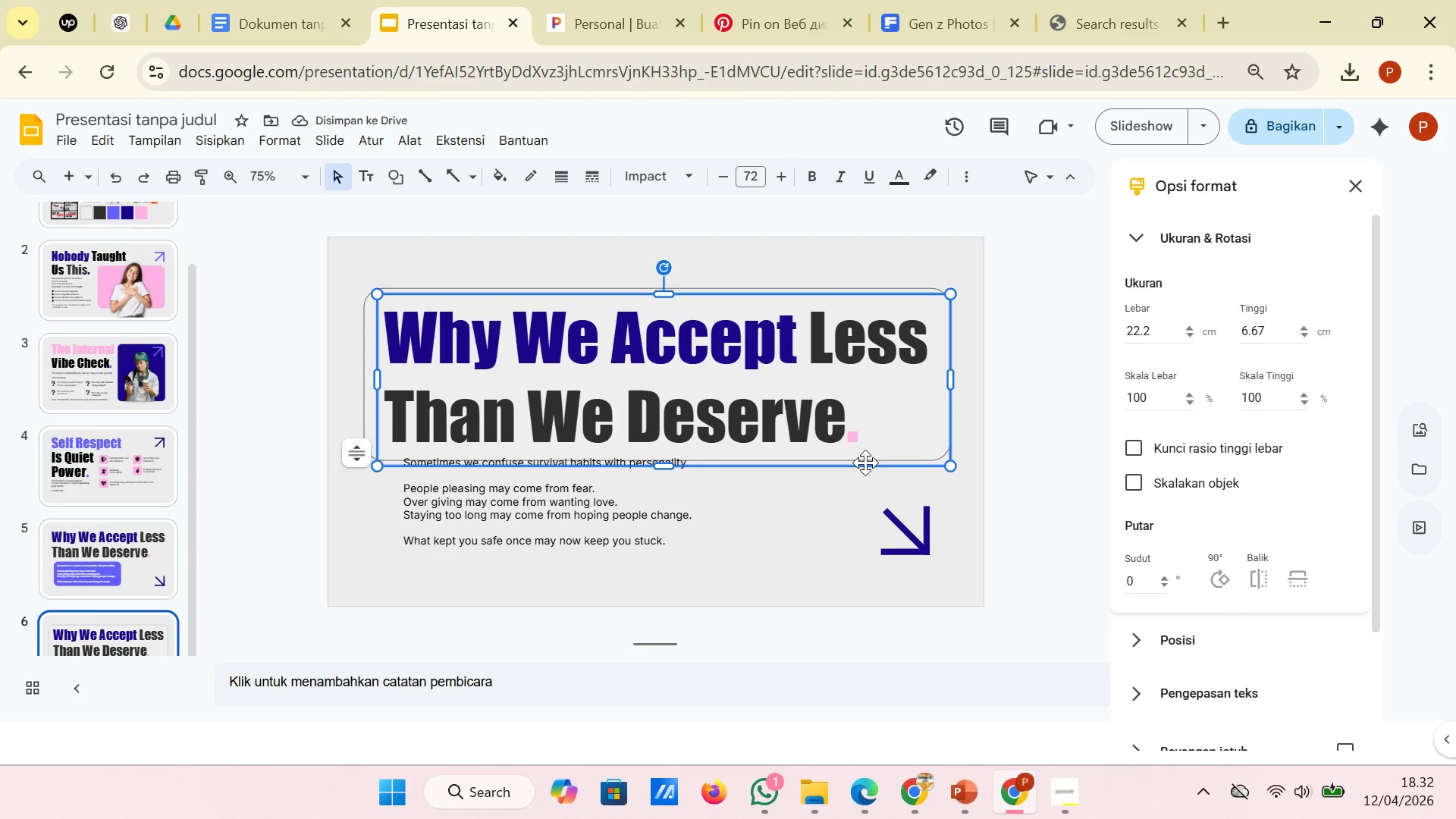 
left_click_drag(start_coordinate=[864, 466], to_coordinate=[861, 462])
 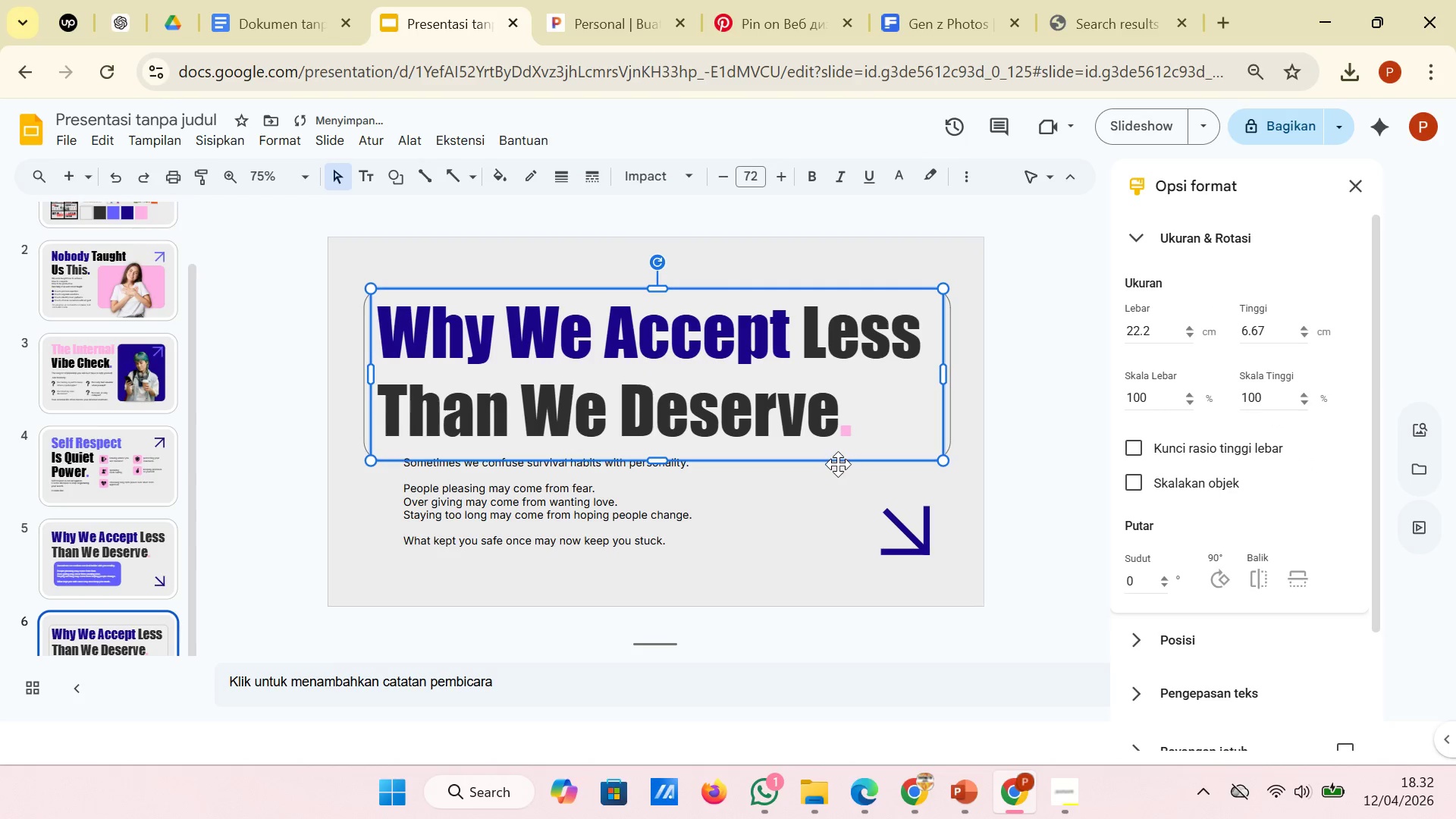 
left_click([887, 530])
 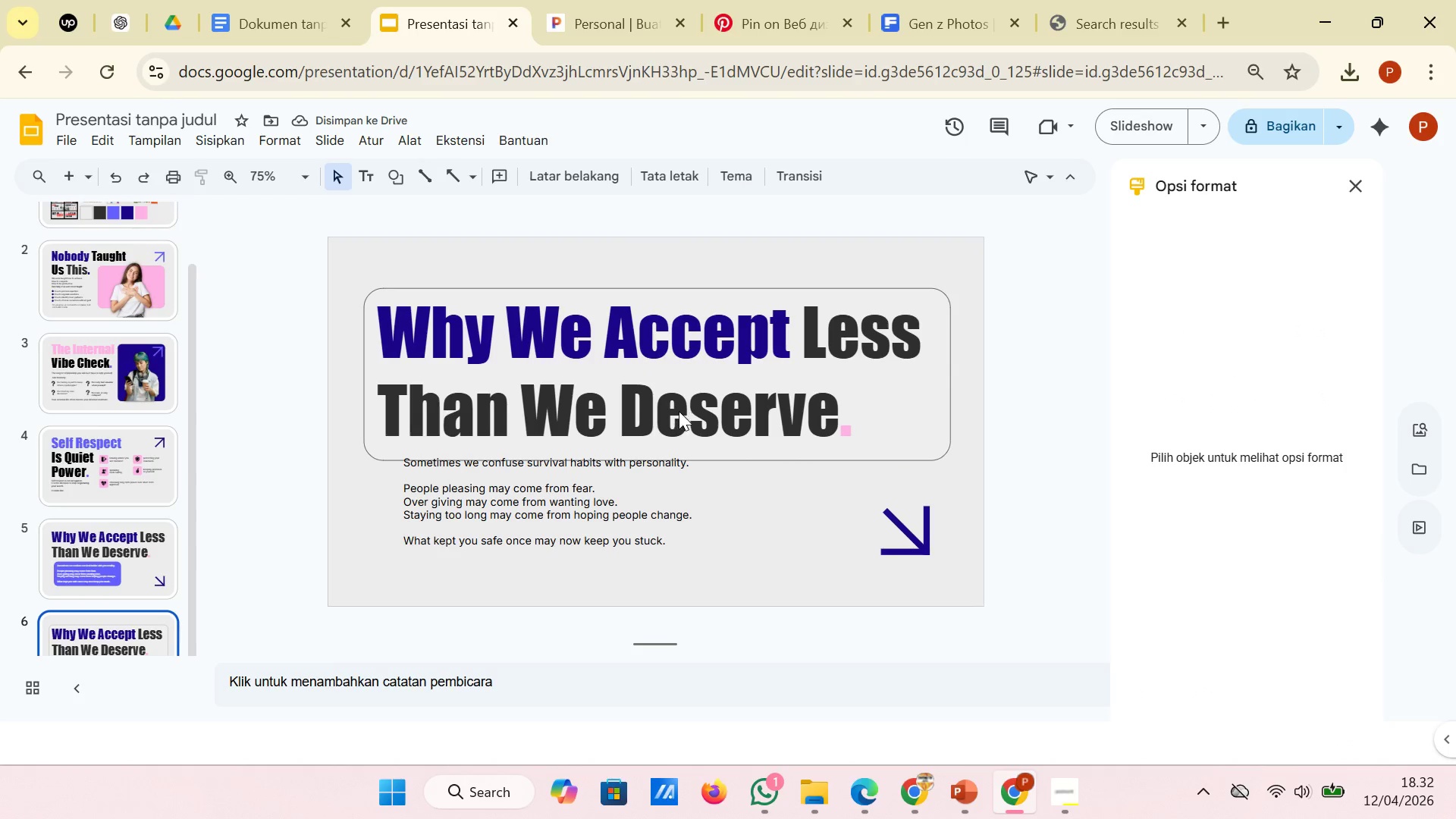 
left_click([732, 438])
 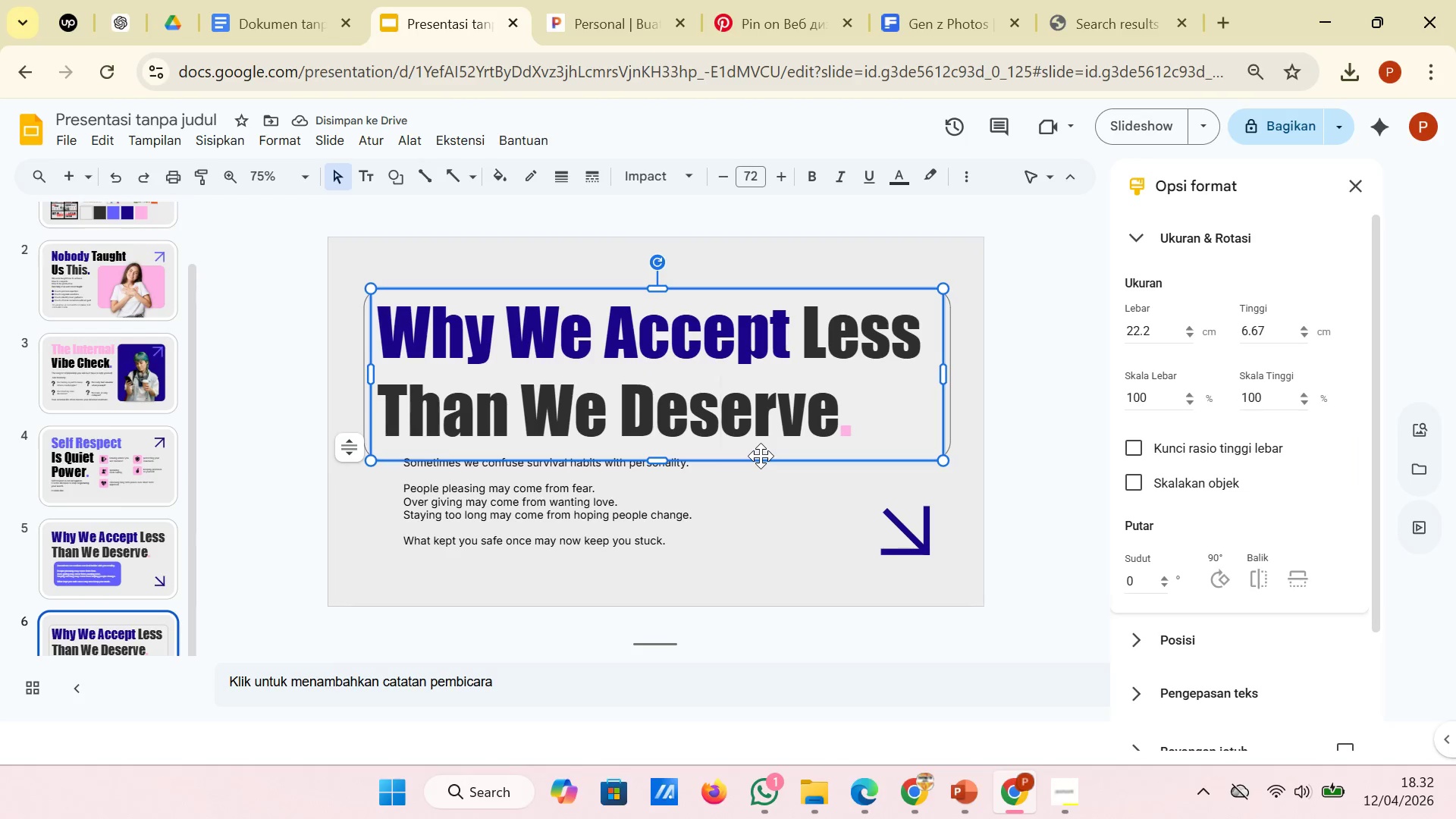 
left_click([761, 456])
 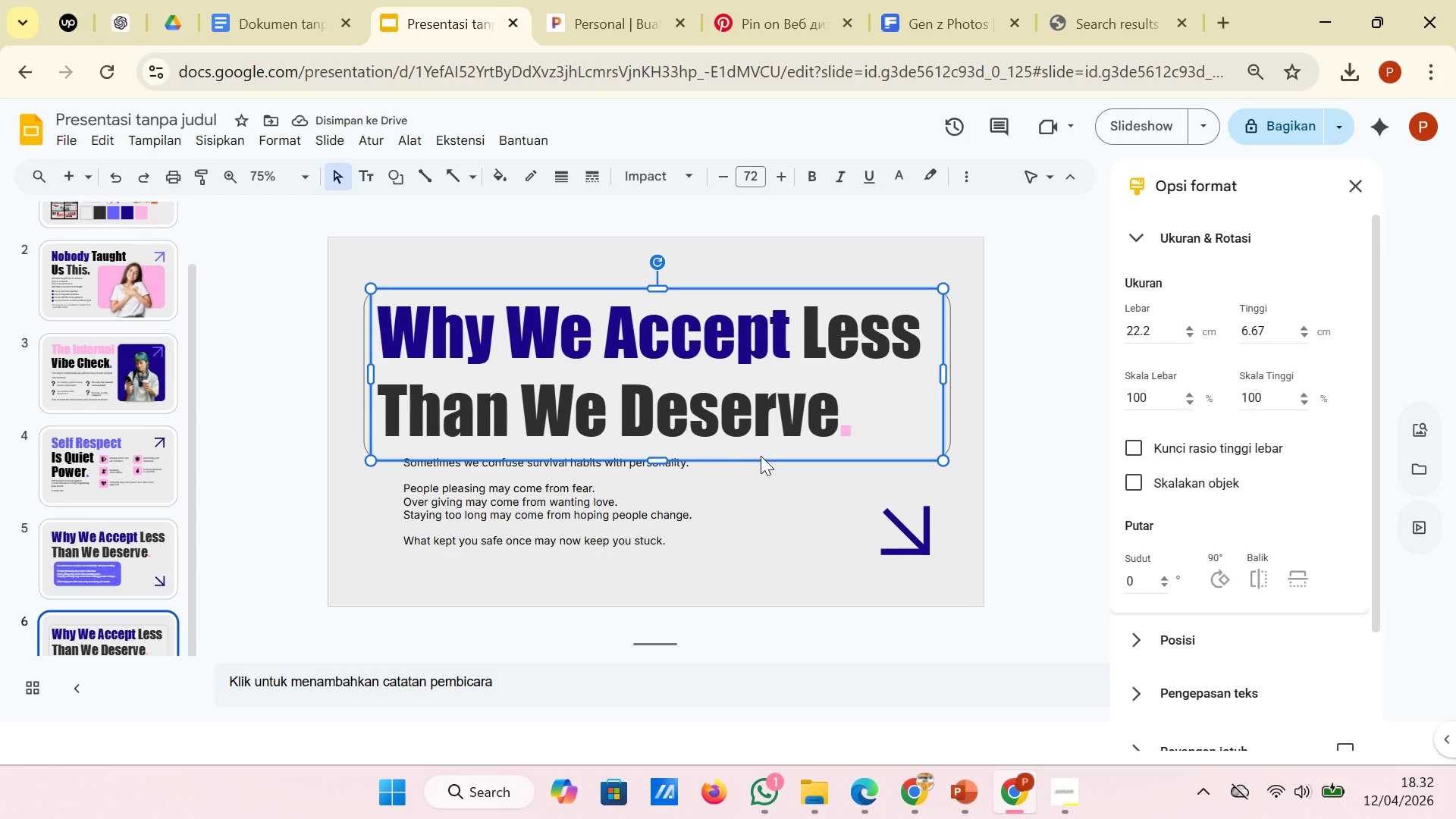 
left_click_drag(start_coordinate=[761, 456], to_coordinate=[769, 456])
 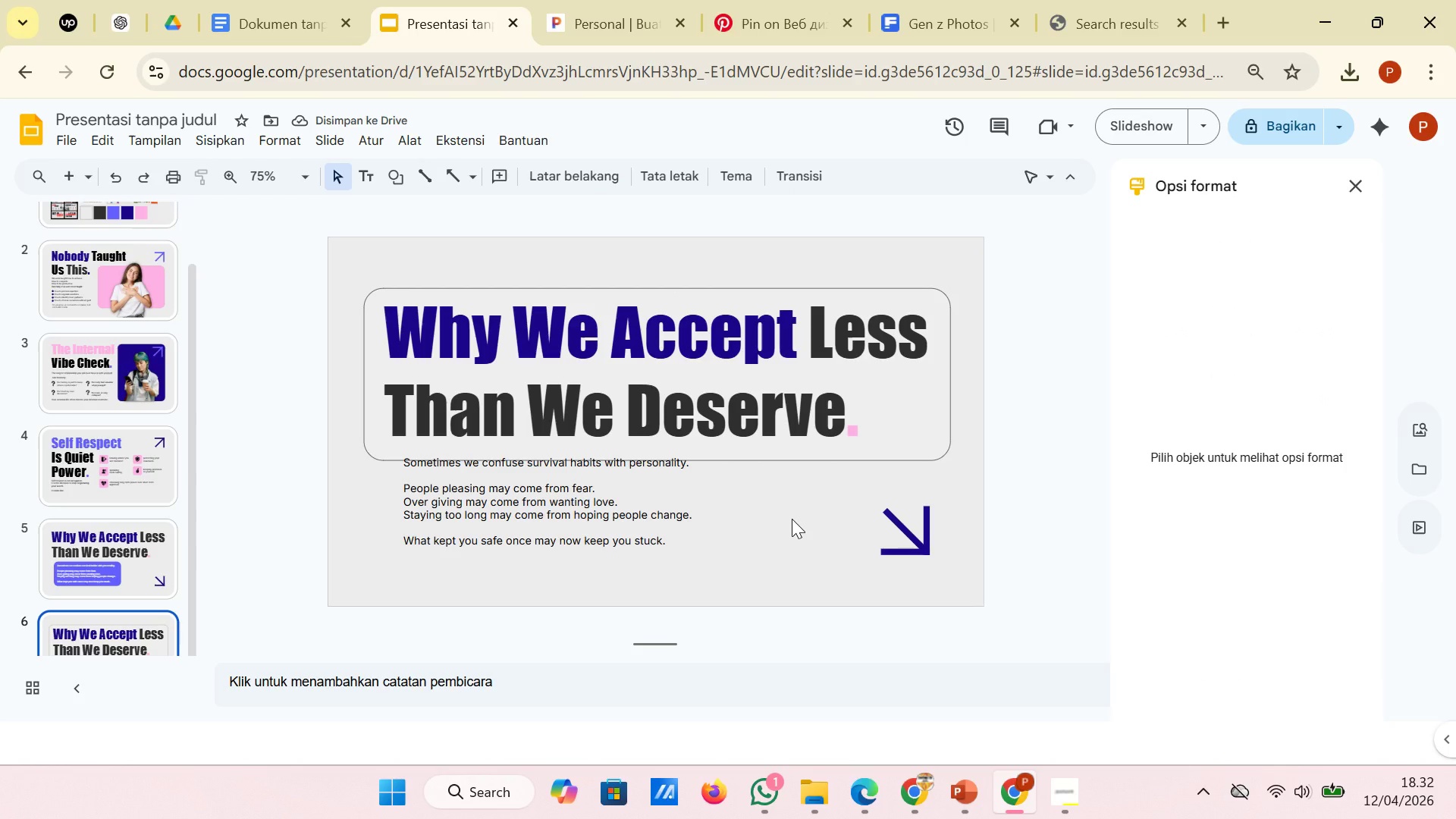 
wait(5.67)
 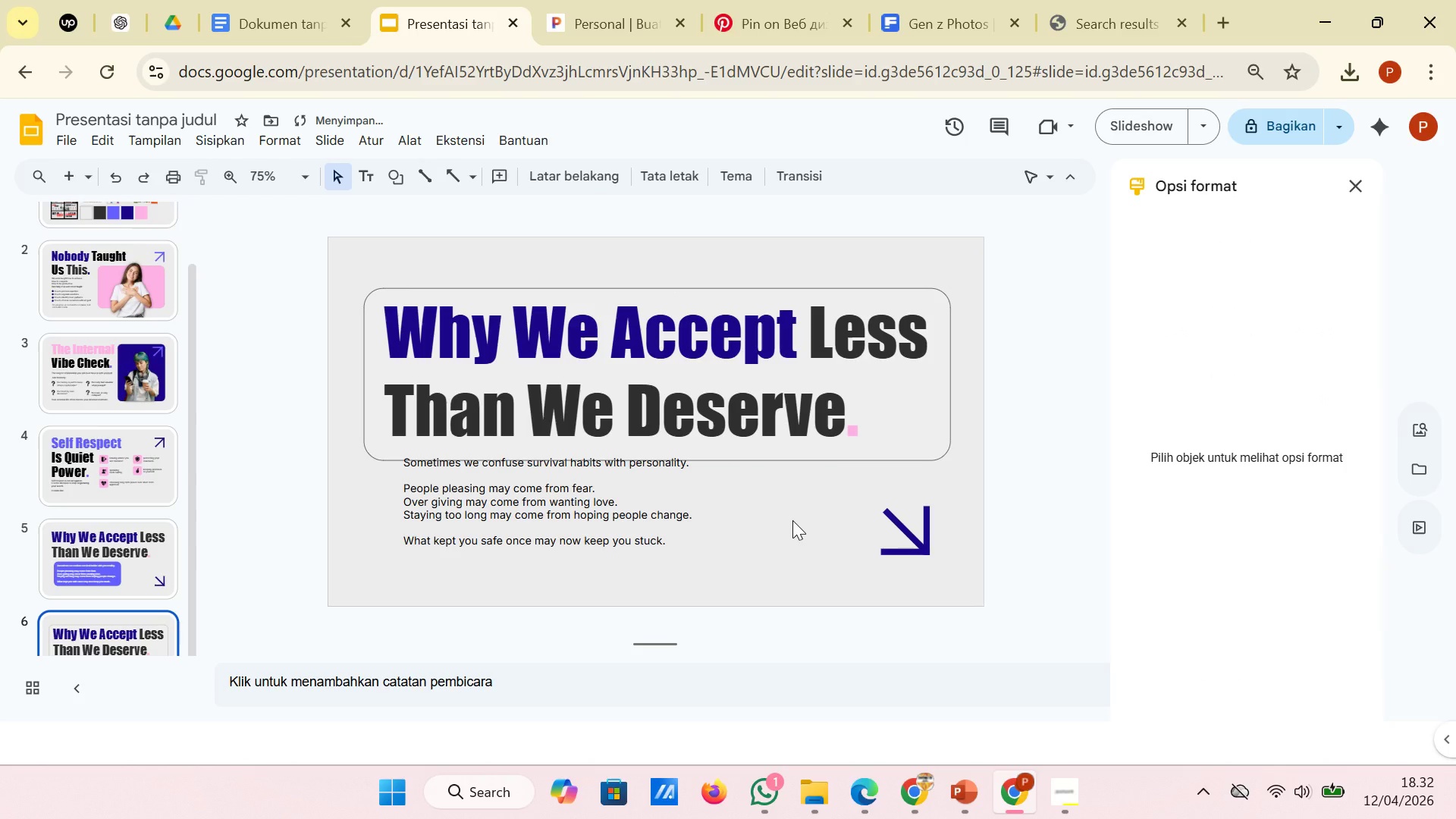 
left_click([705, 559])
 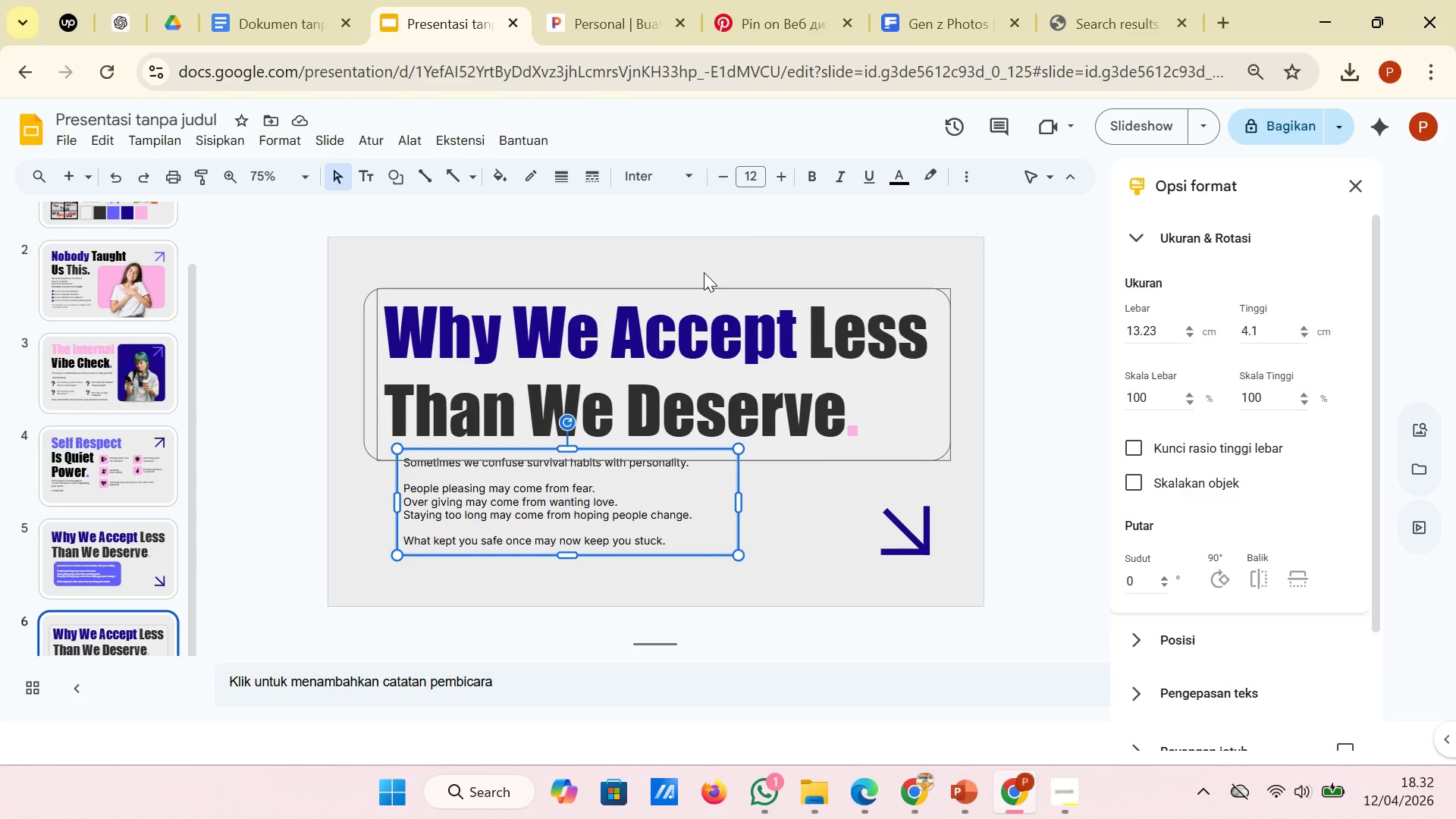 
left_click([718, 176])
 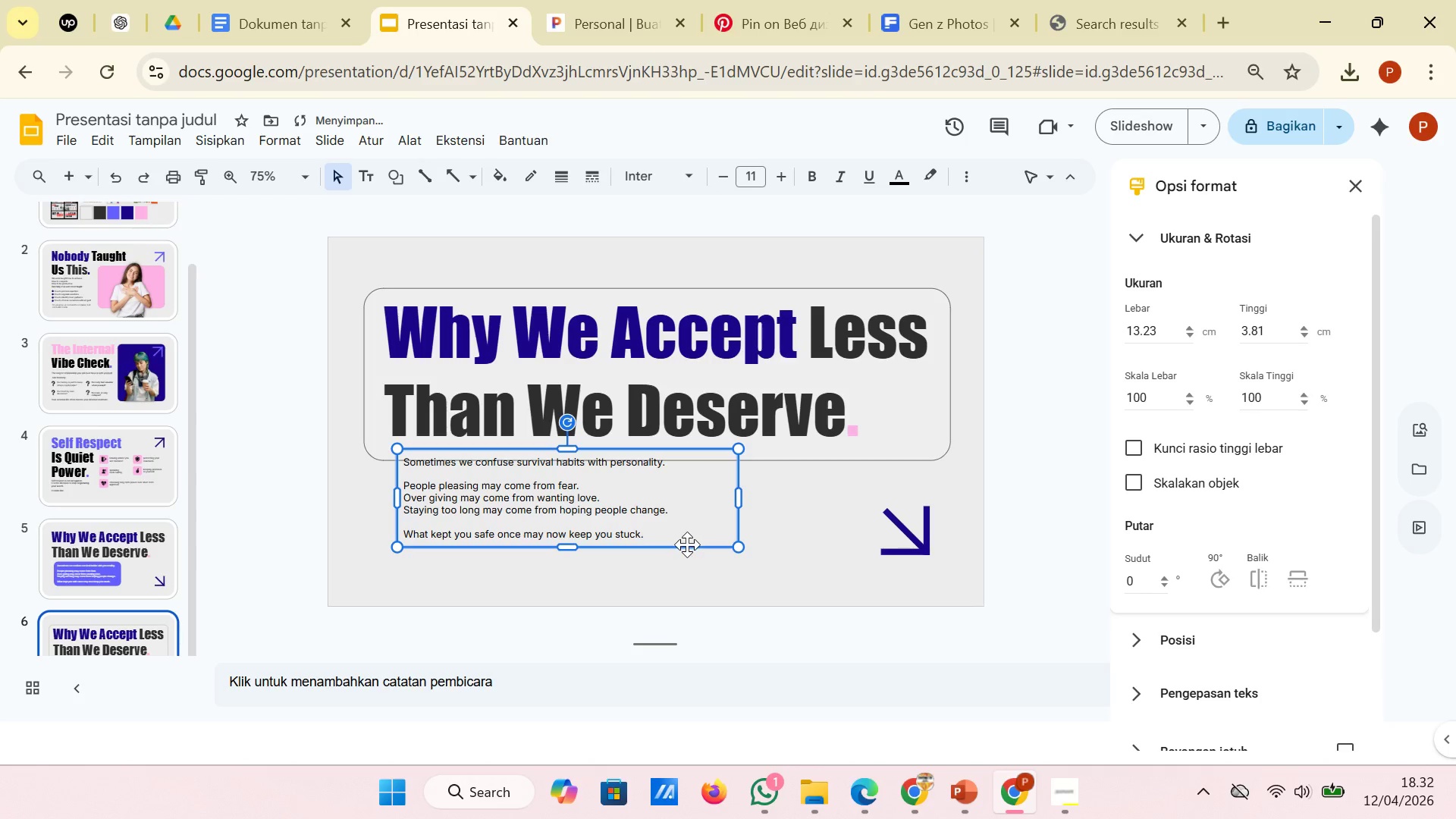 
left_click_drag(start_coordinate=[687, 545], to_coordinate=[687, 558])
 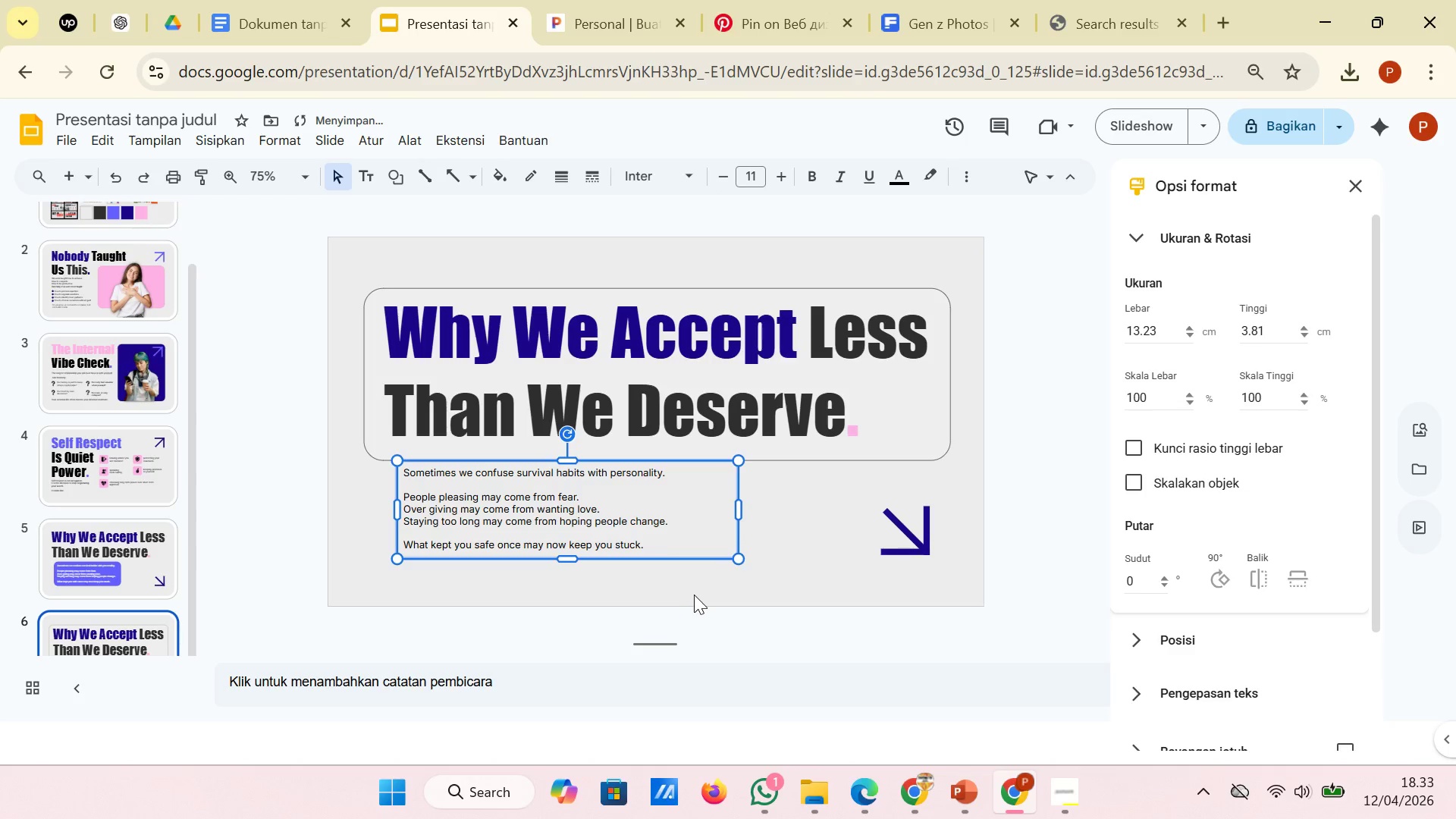 
left_click([694, 595])
 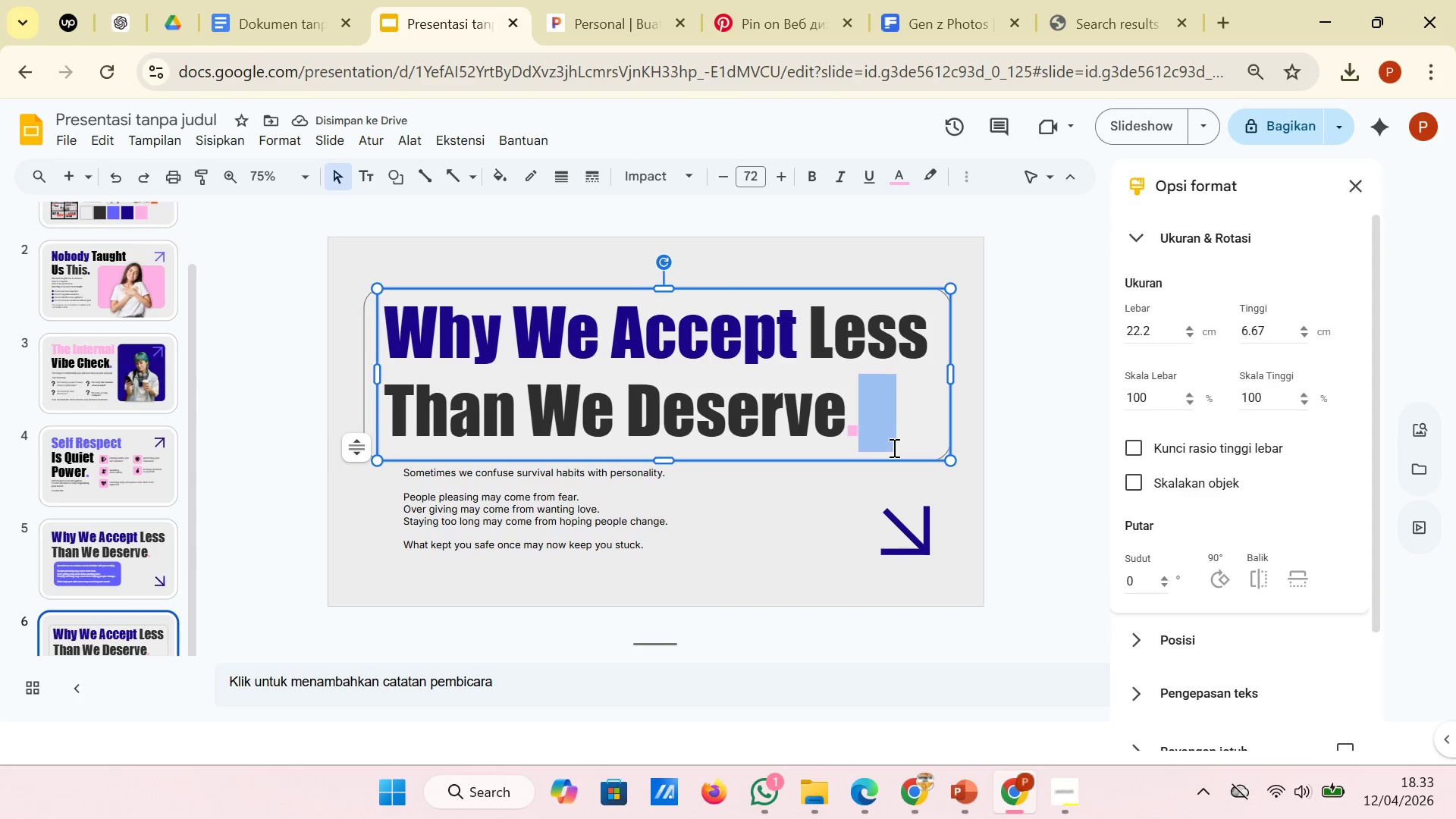 
left_click([920, 454])
 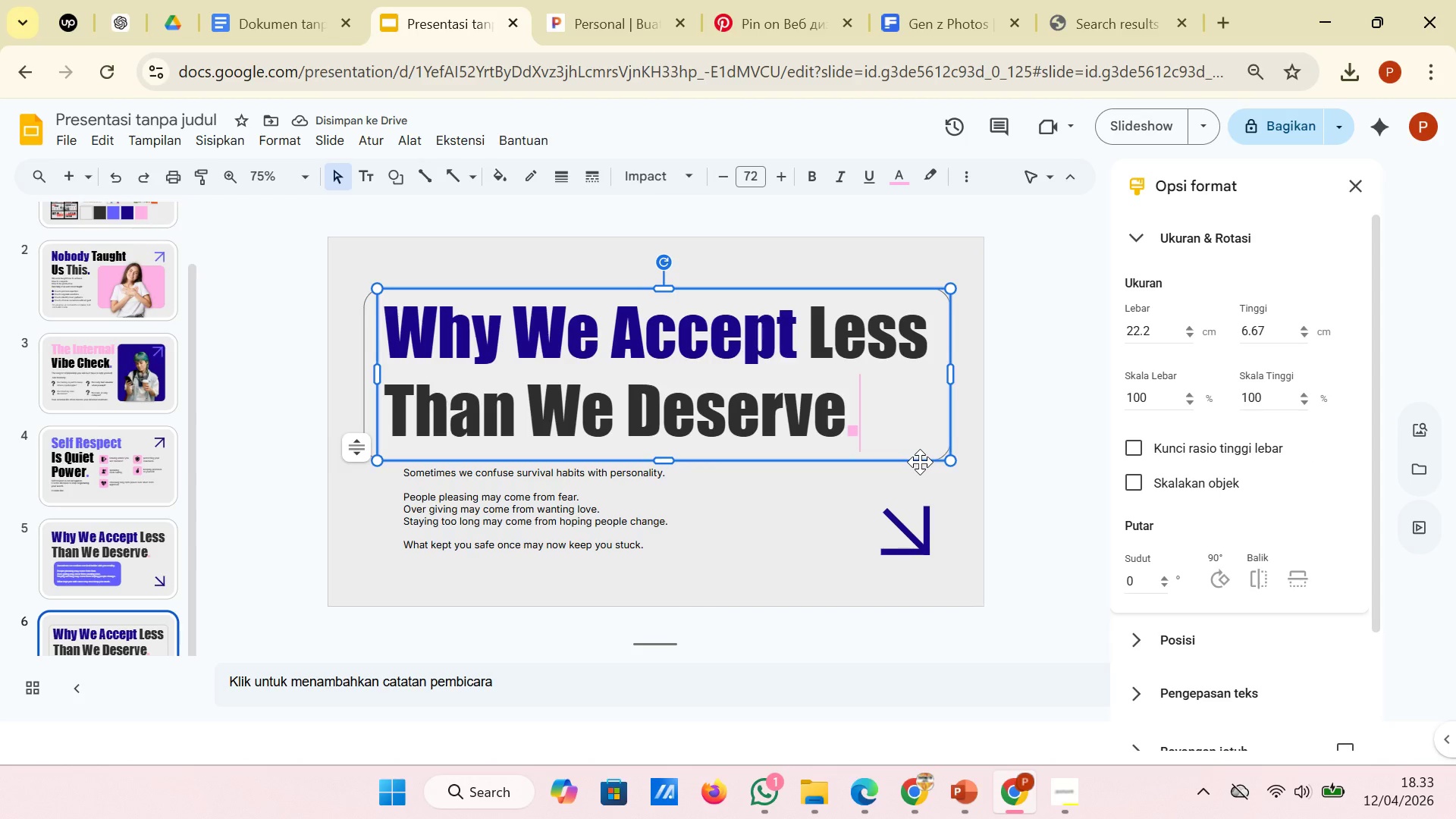 
left_click([920, 462])
 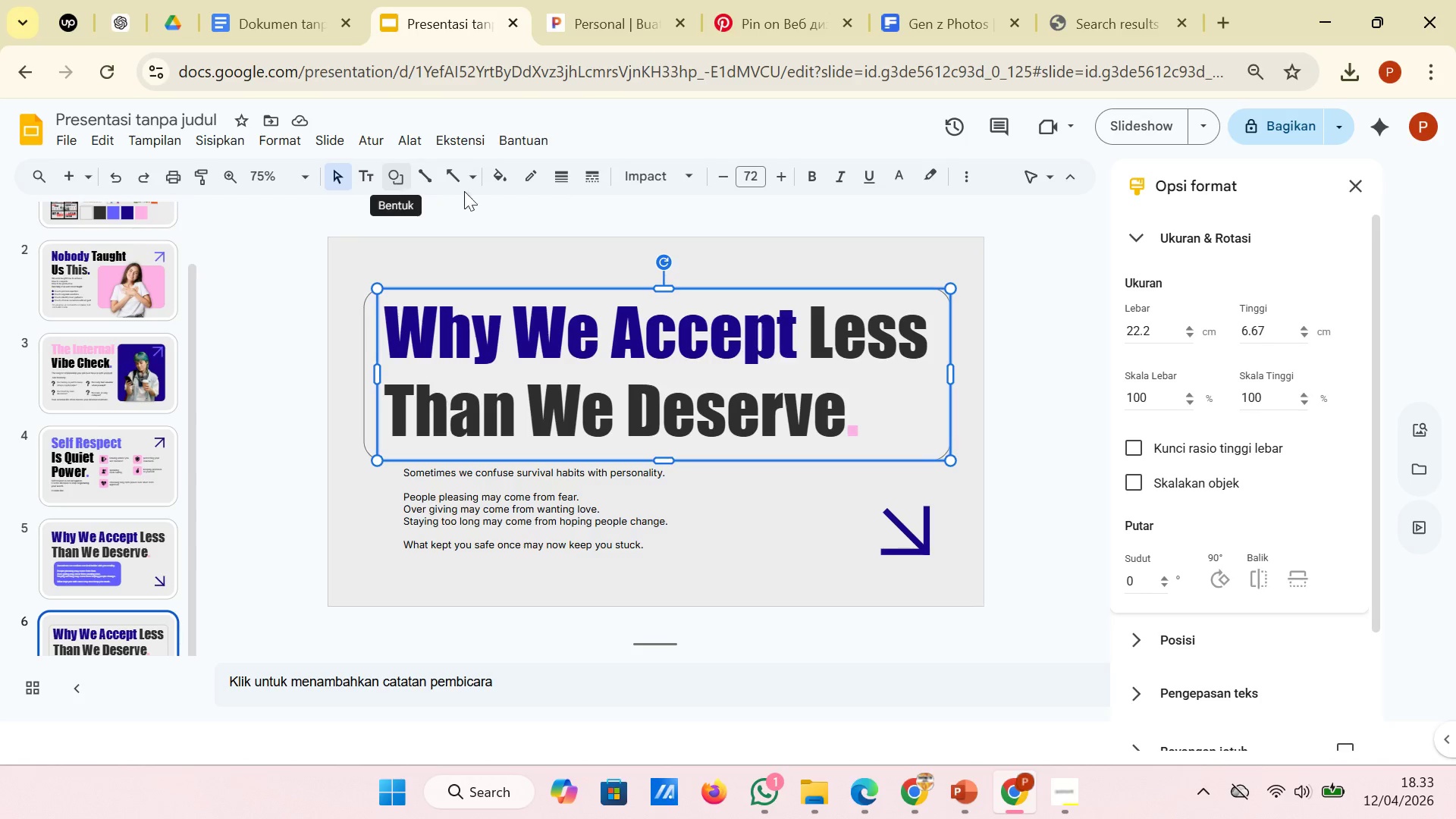 
wait(5.62)
 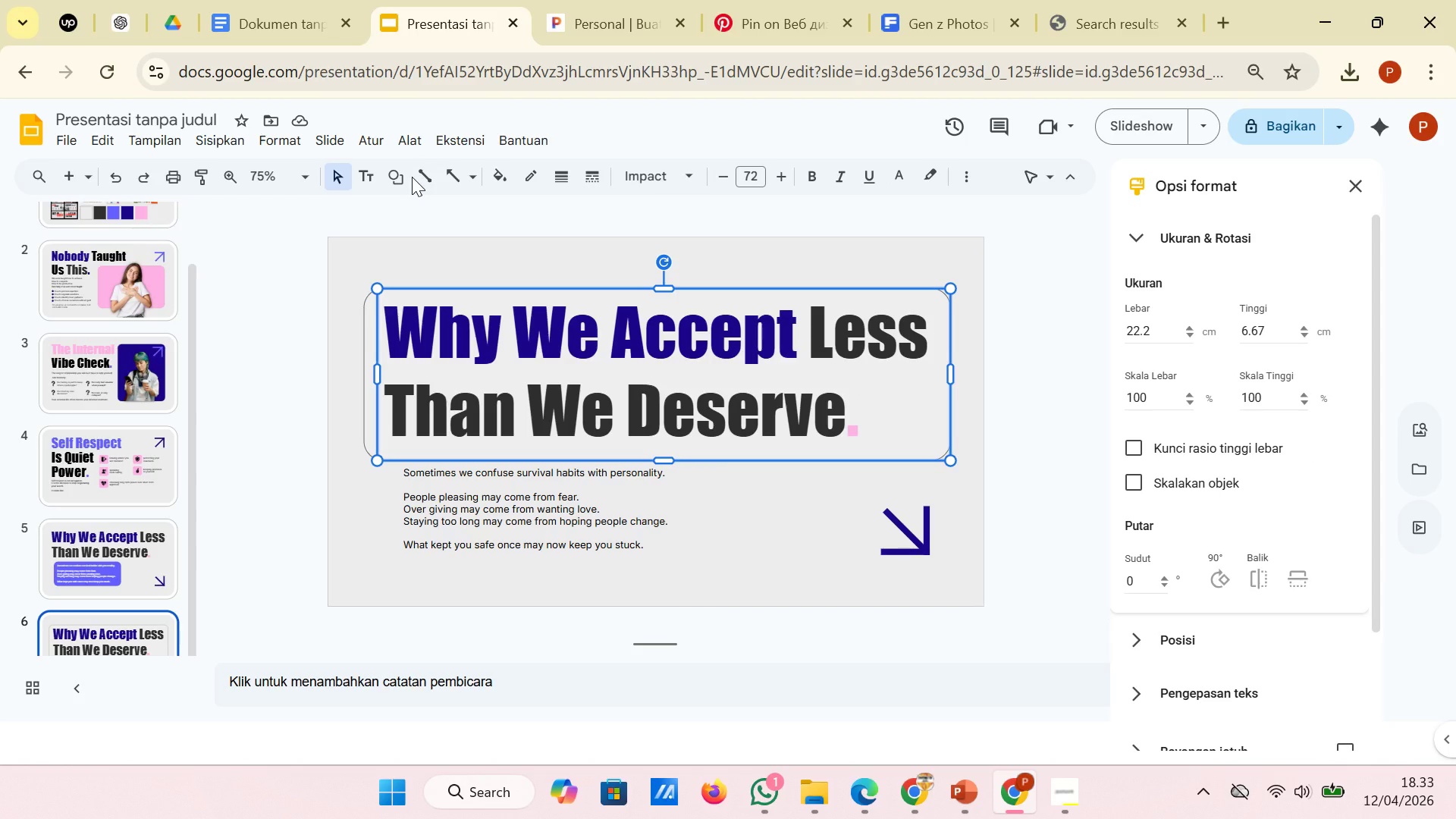 
left_click([504, 178])
 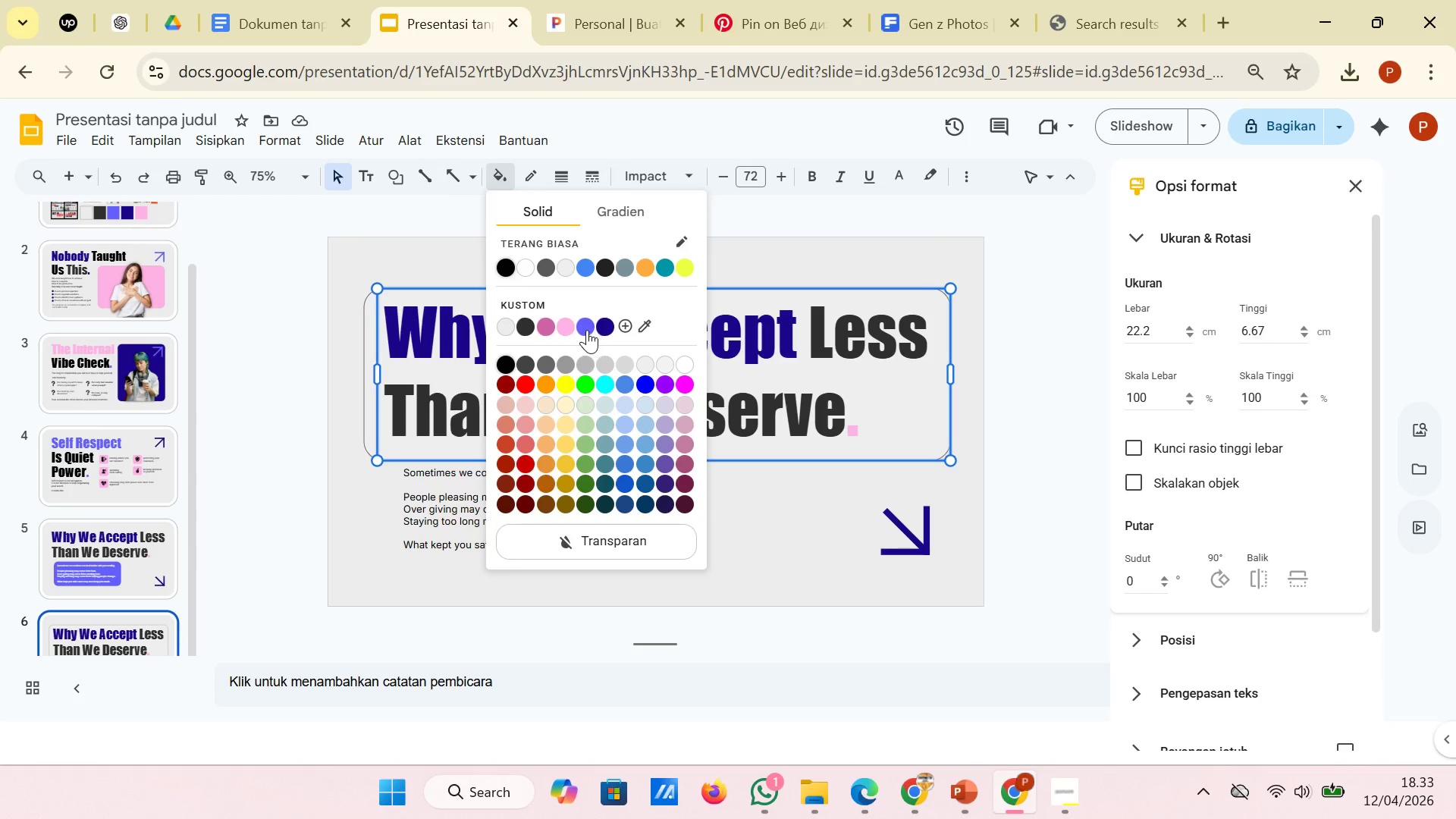 
left_click([587, 330])
 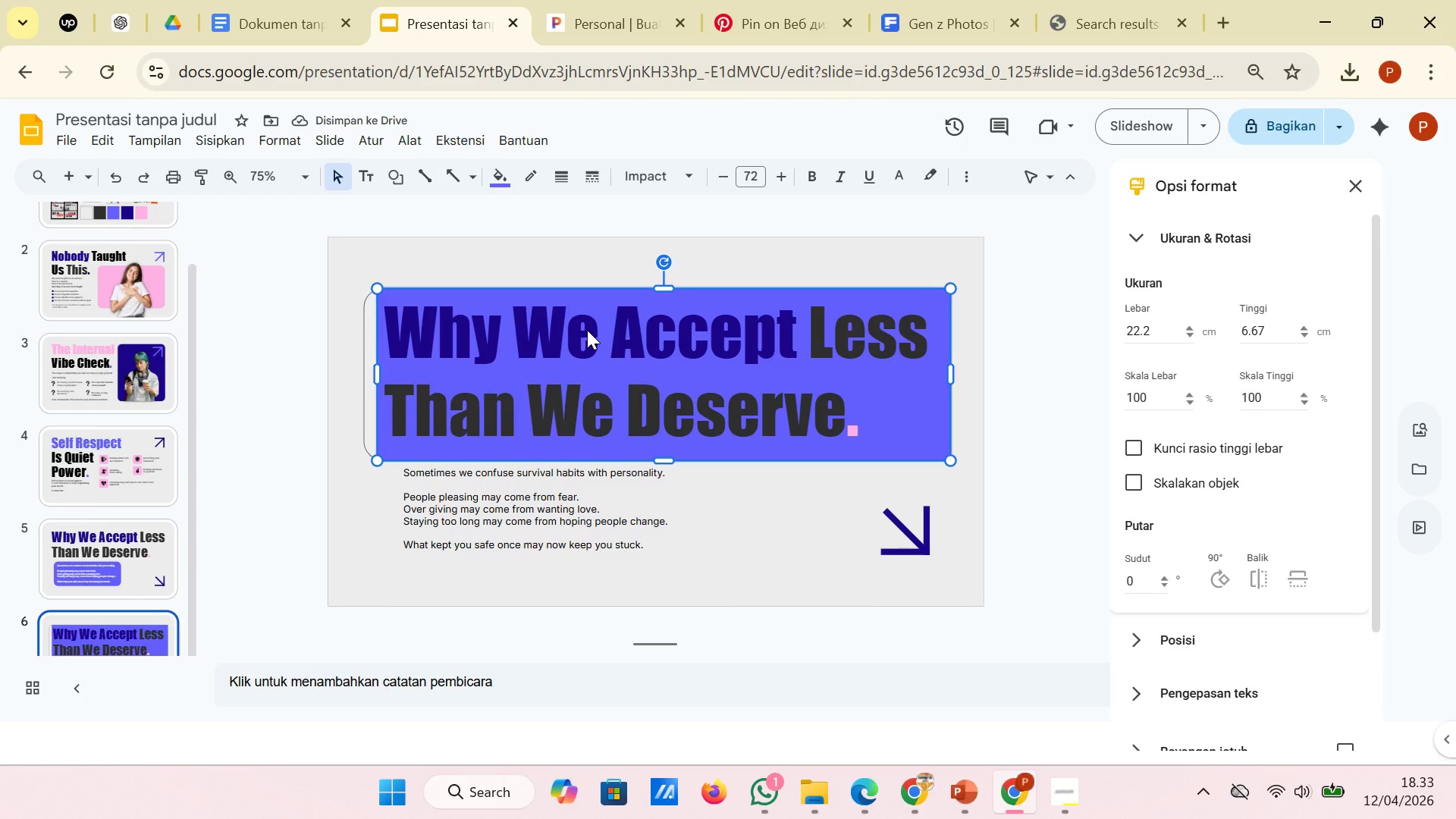 
left_click([506, 185])
 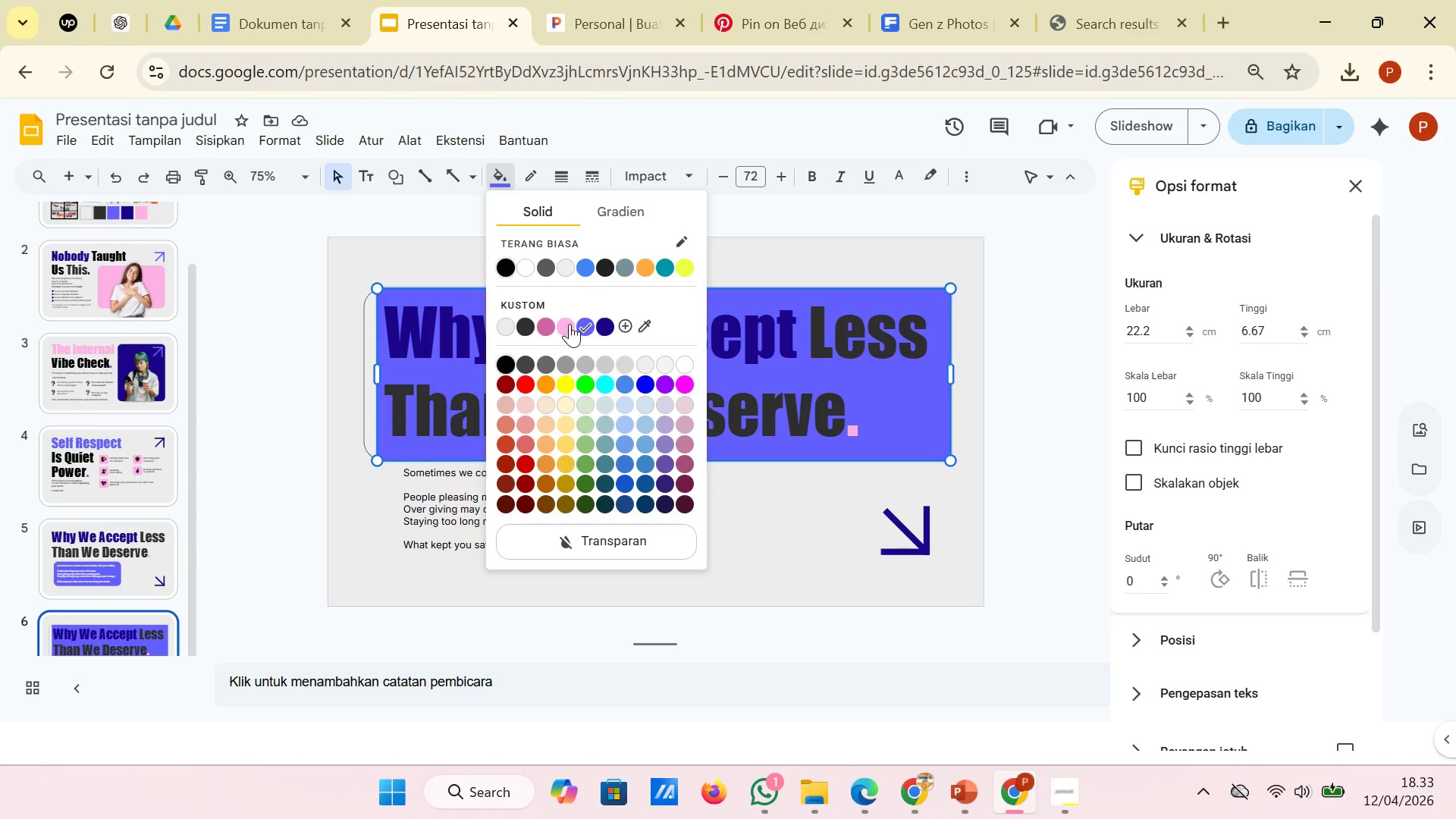 
left_click([570, 324])
 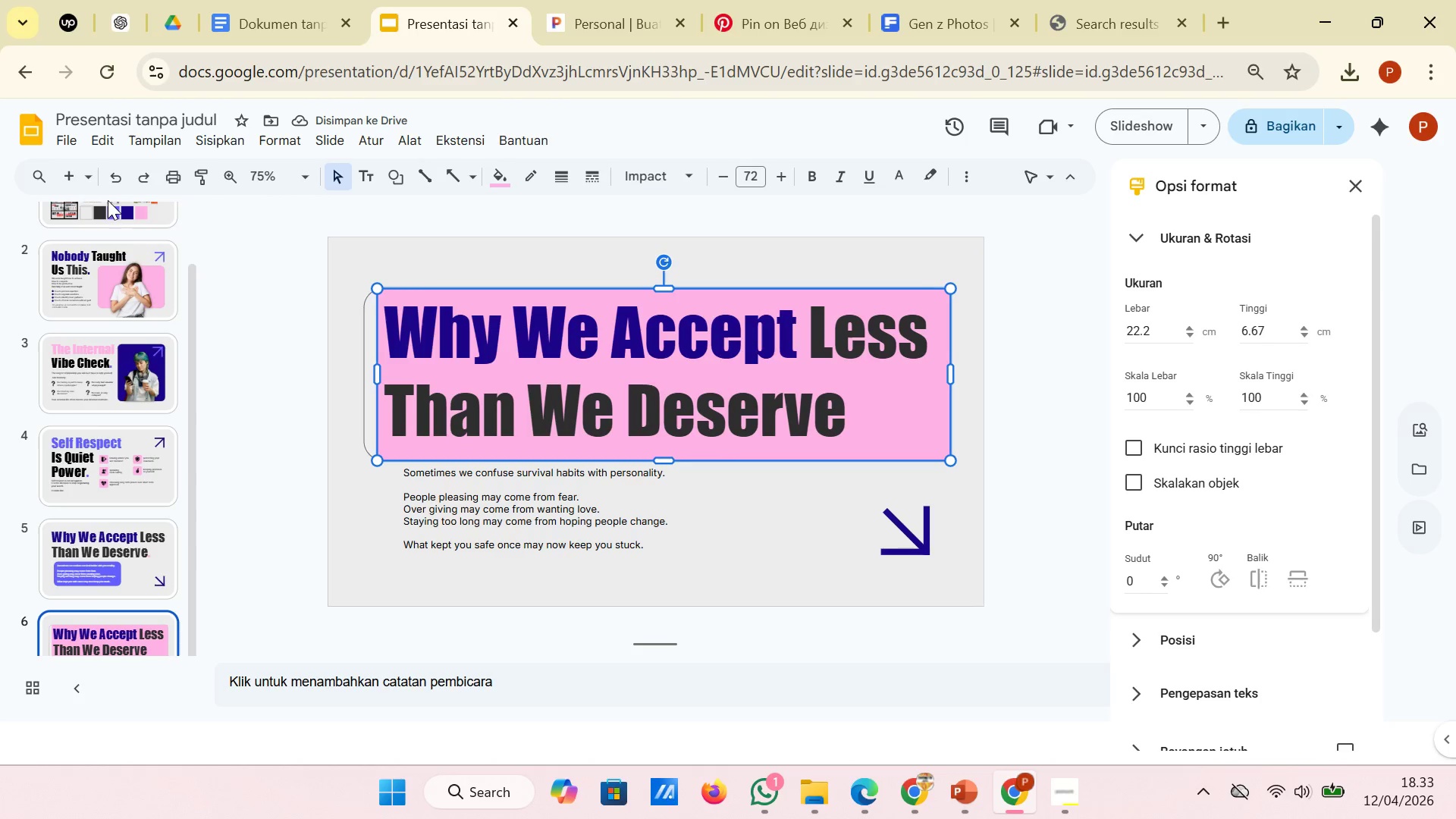 
double_click([111, 174])
 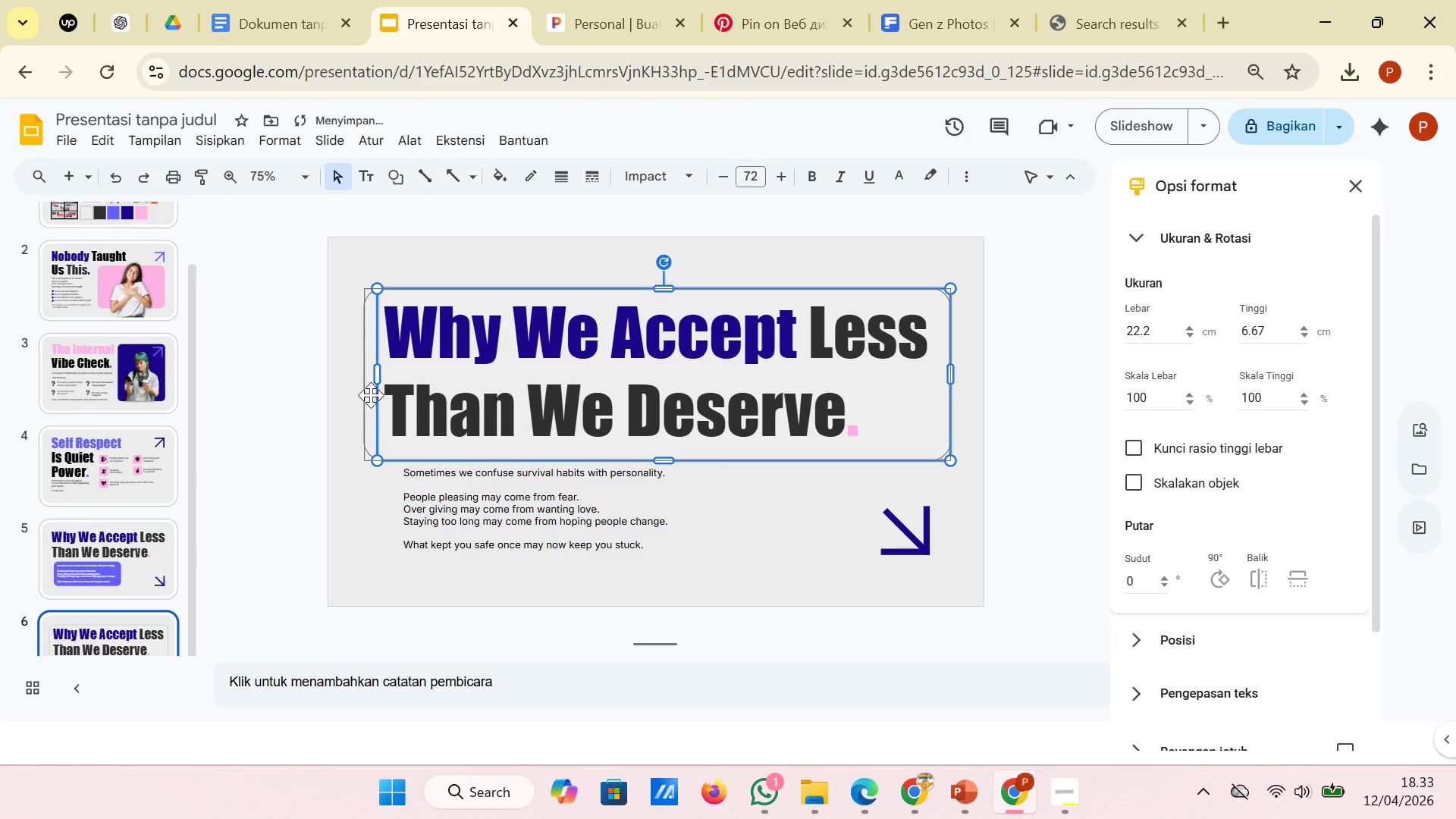 
left_click([366, 395])
 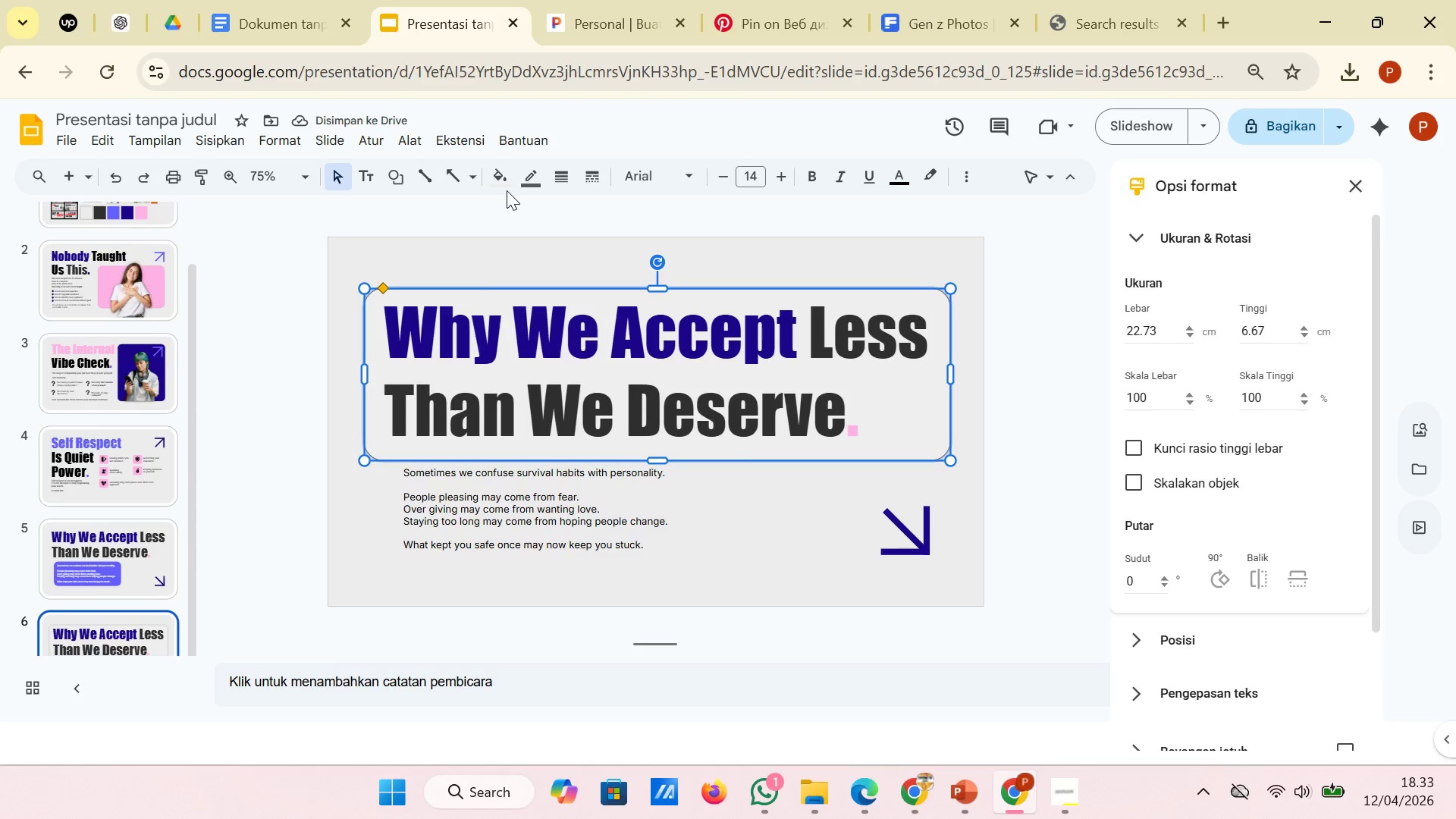 
left_click([499, 175])
 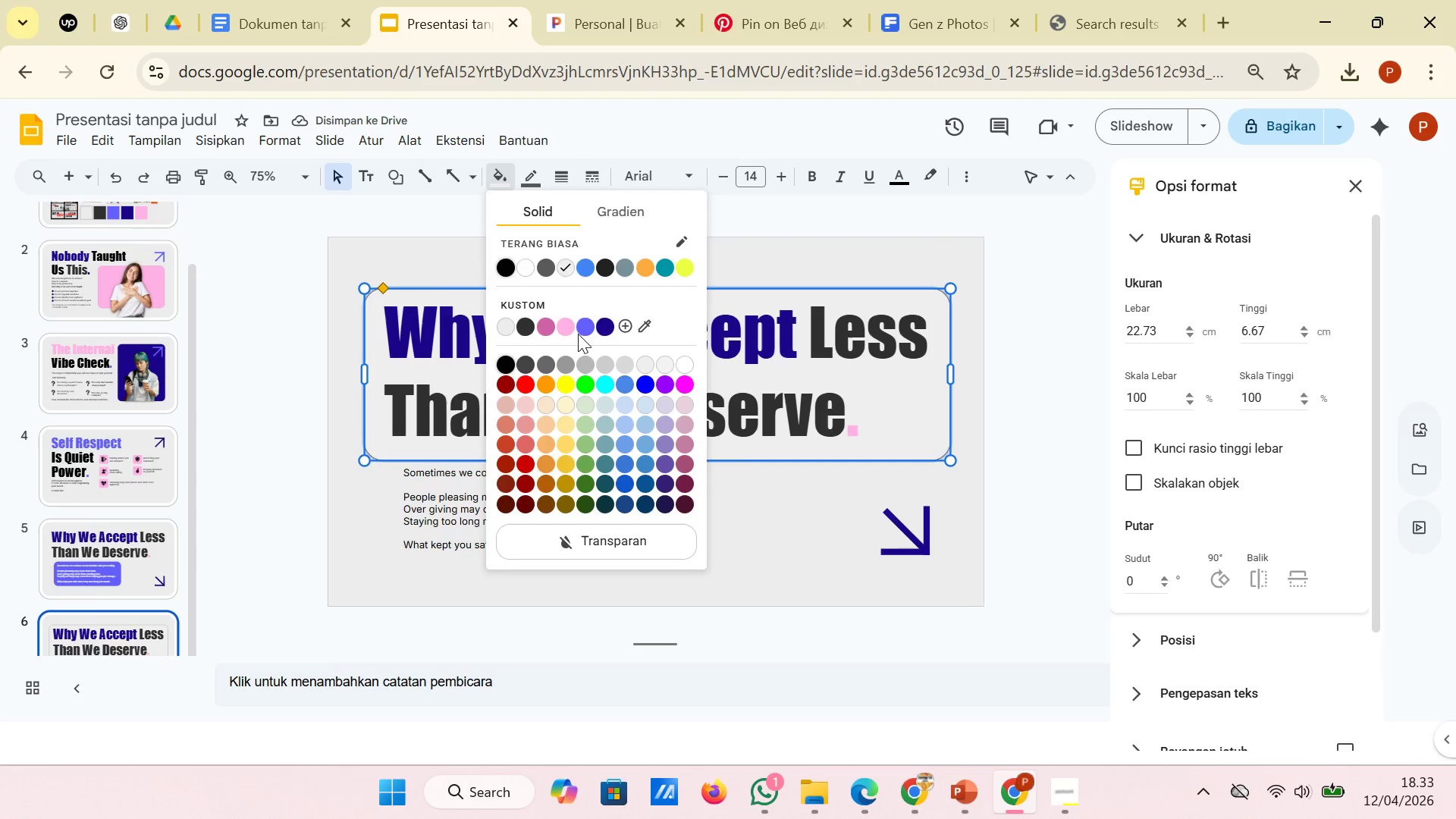 
left_click([592, 327])
 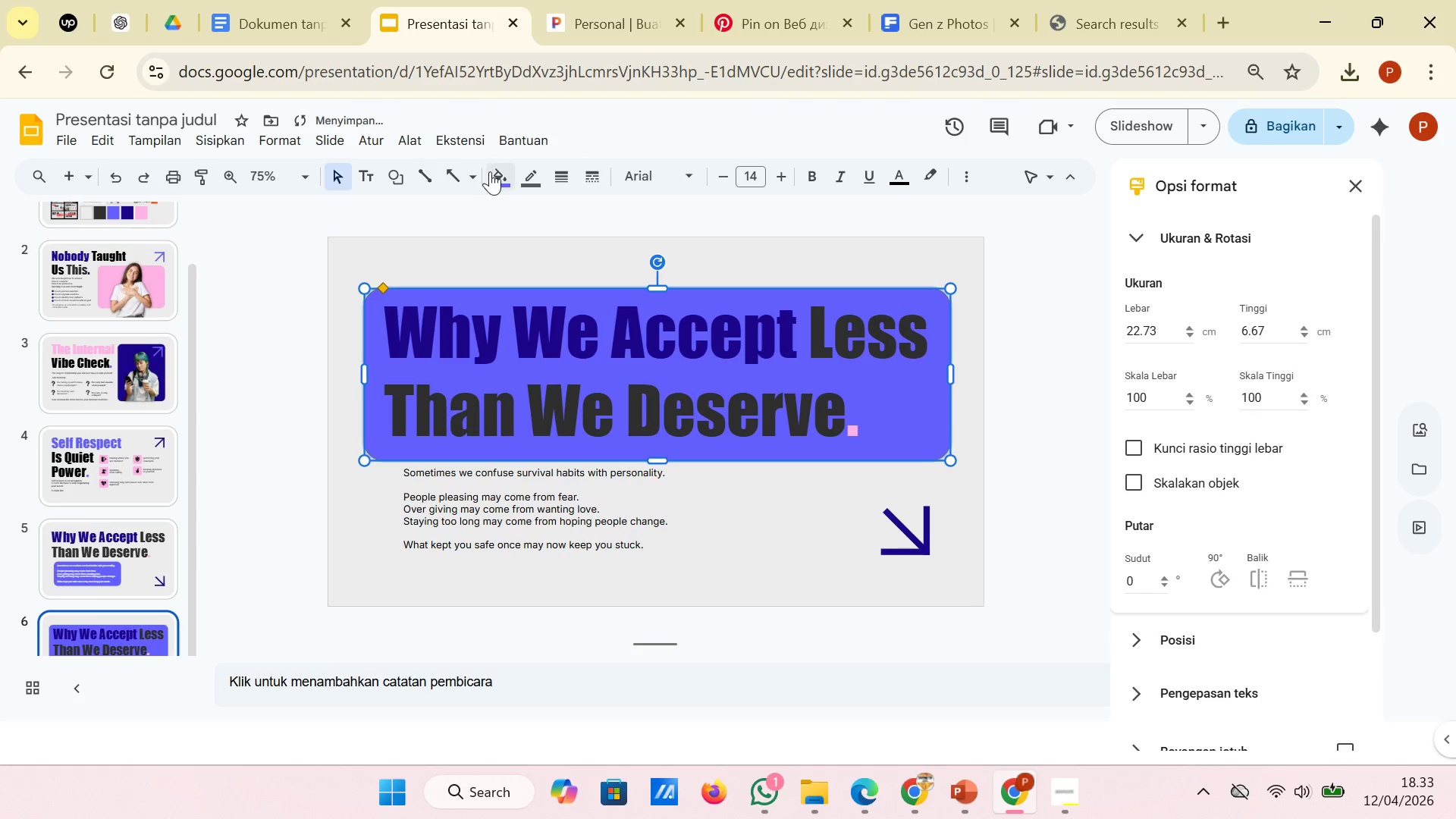 
left_click([497, 172])
 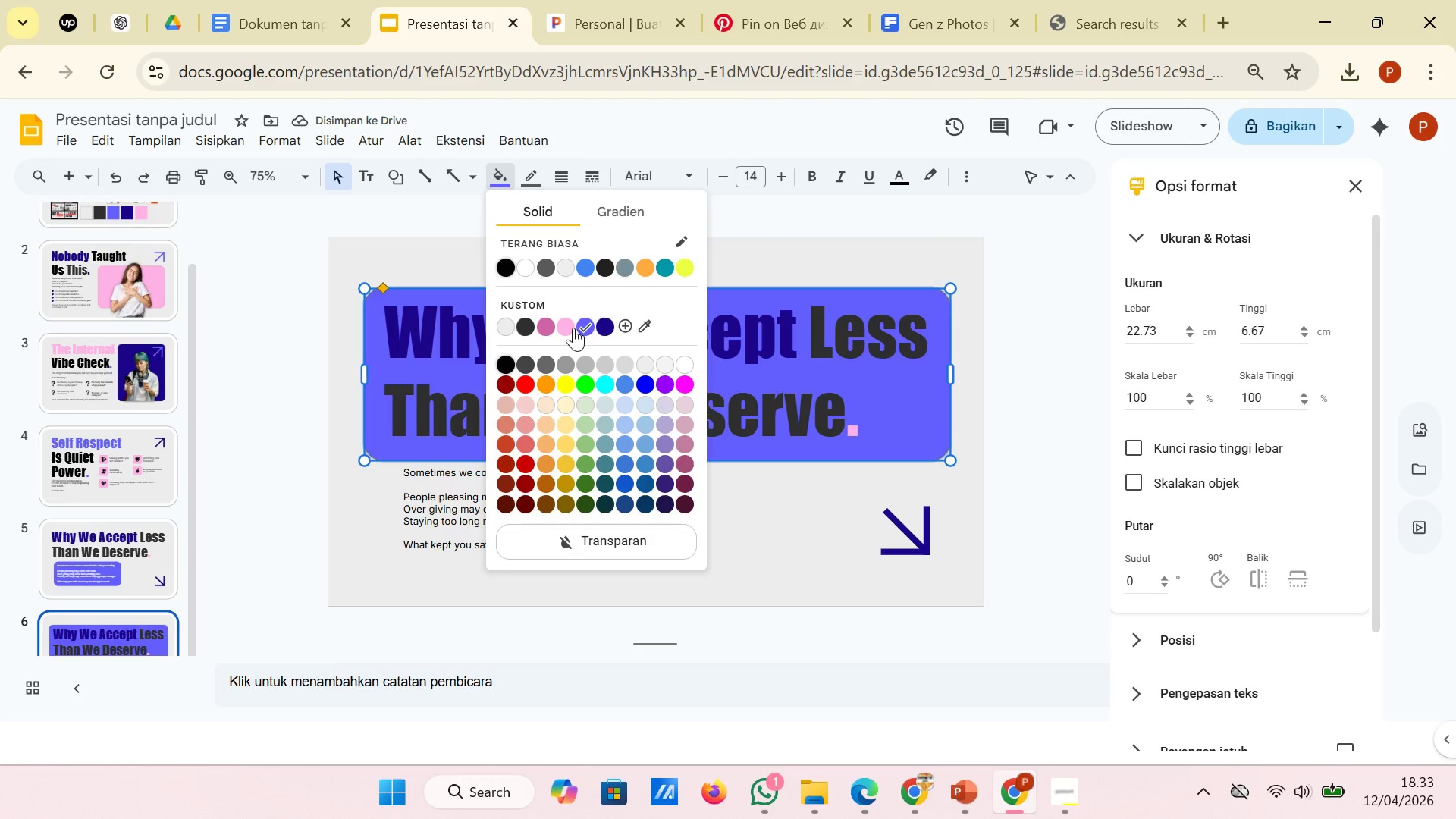 
left_click([566, 325])
 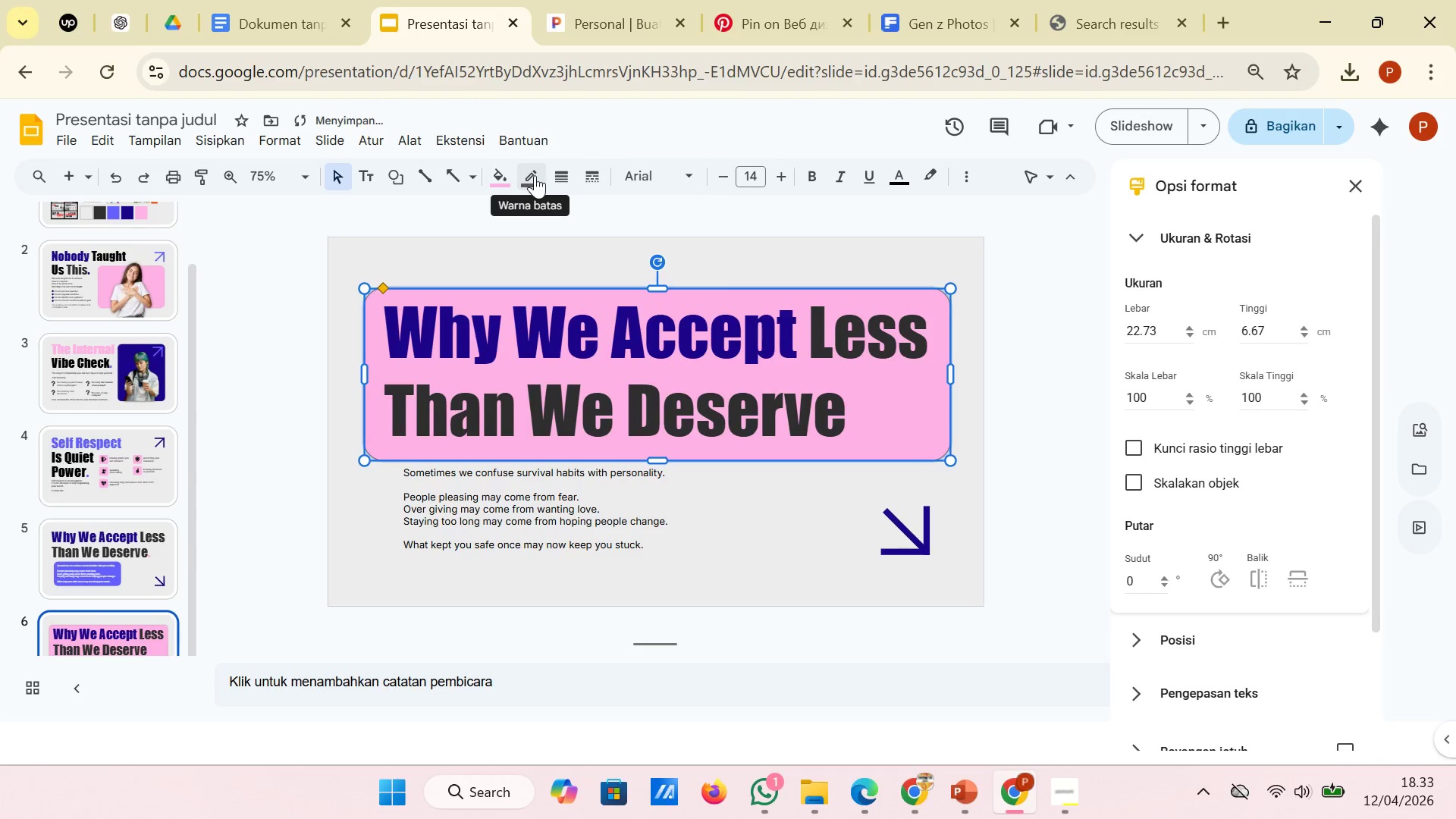 
left_click([535, 175])
 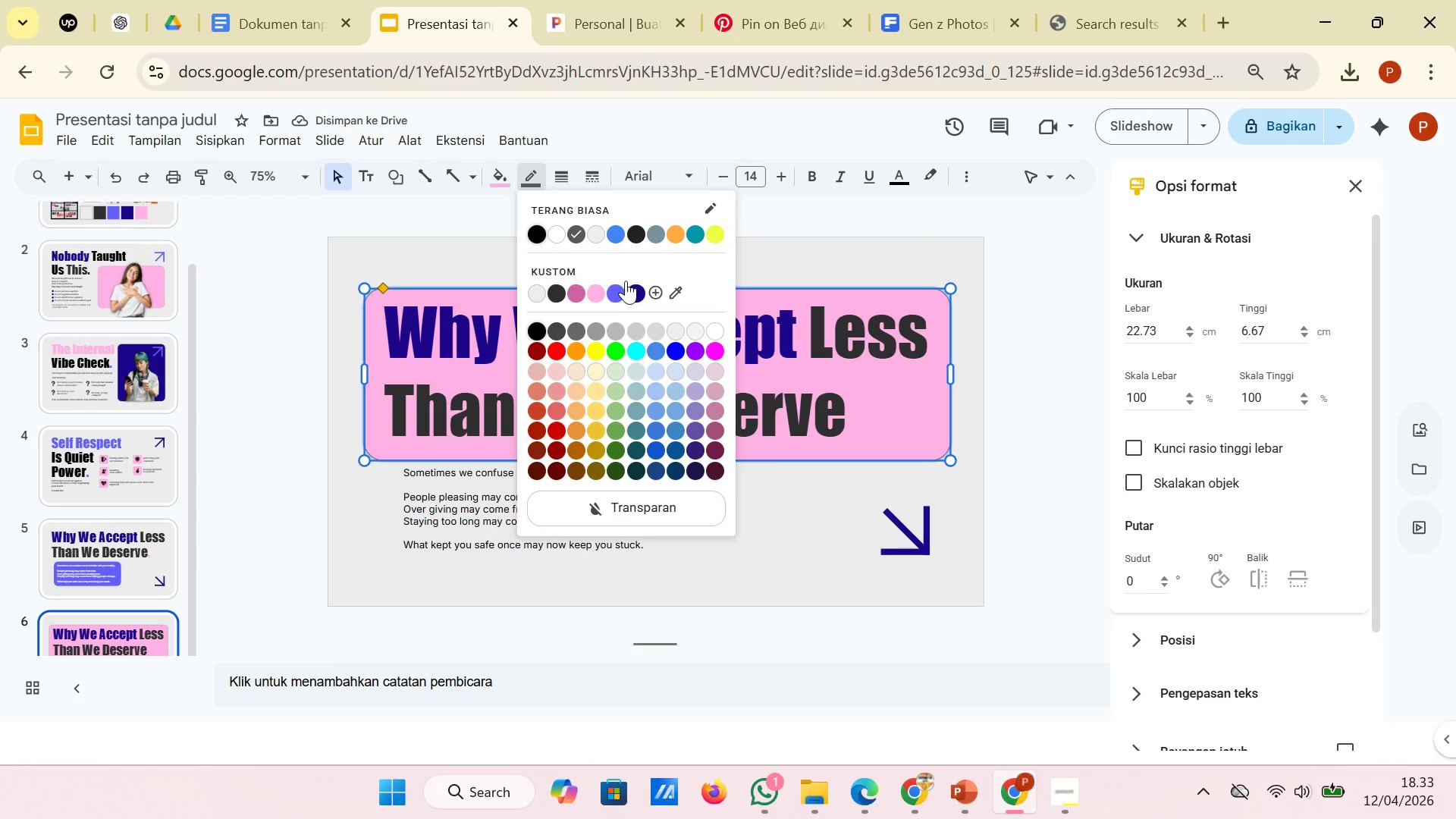 
left_click([626, 508])
 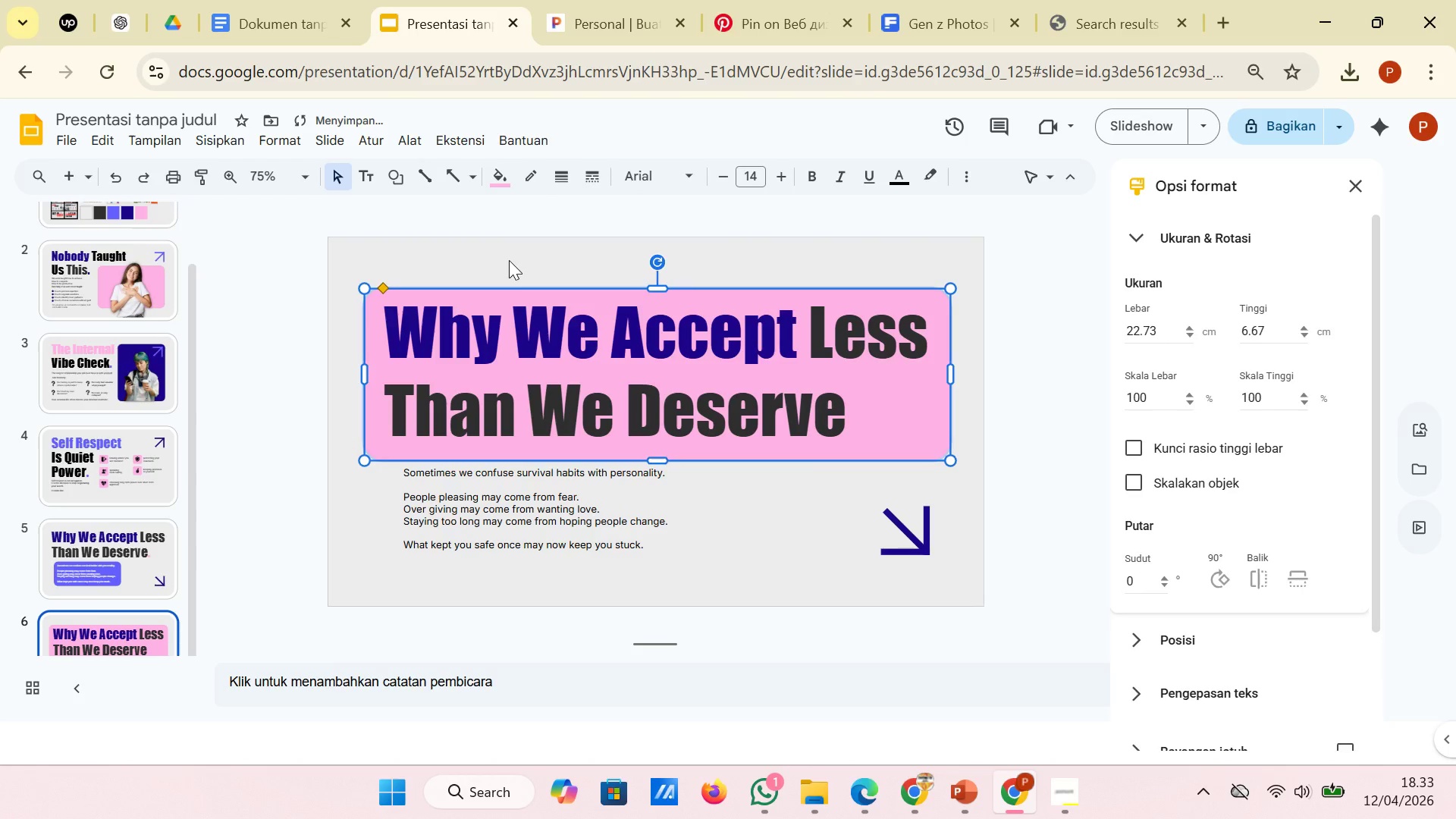 
left_click([509, 260])
 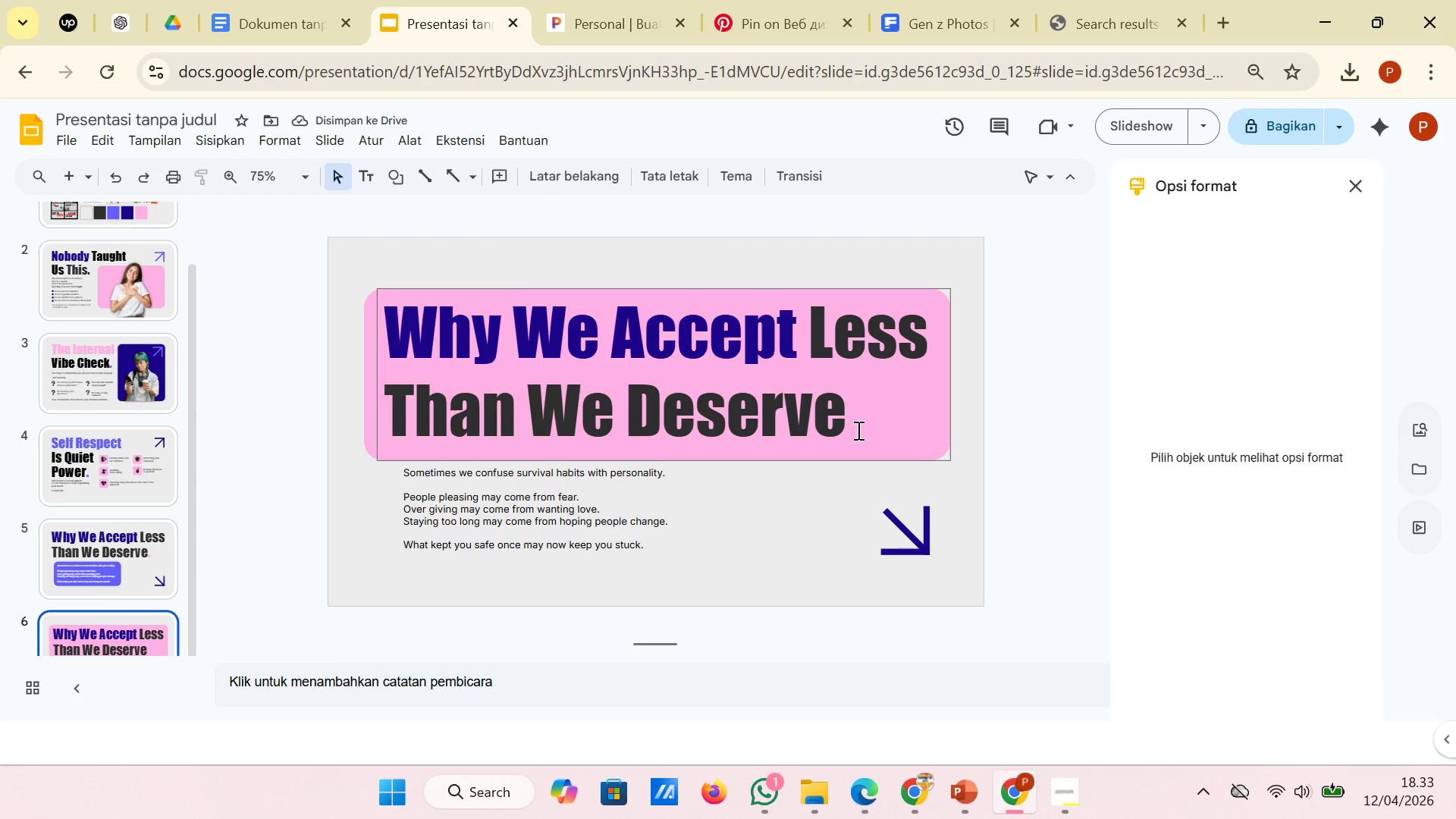 
left_click([847, 430])
 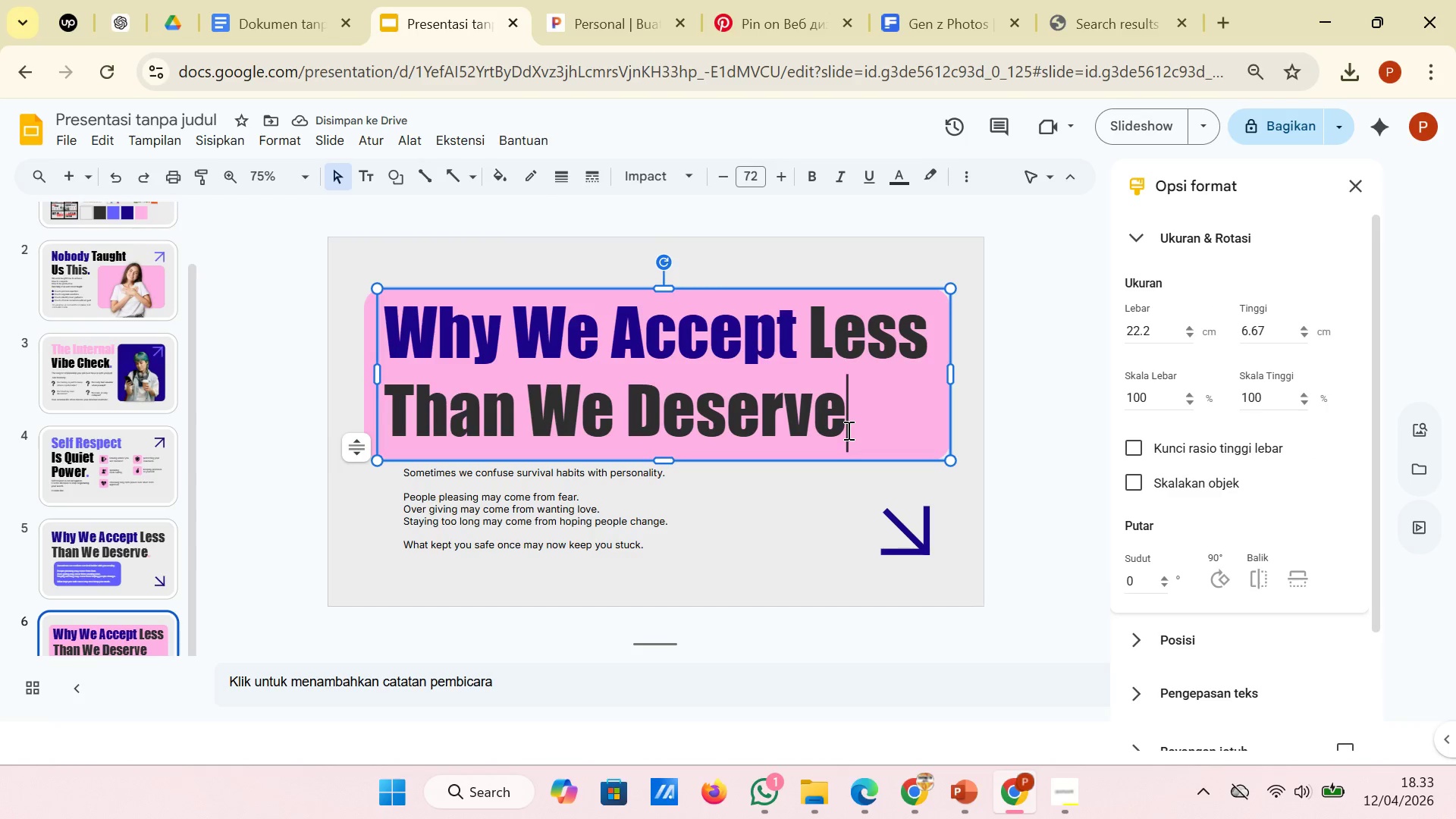 
left_click_drag(start_coordinate=[847, 430], to_coordinate=[856, 430])
 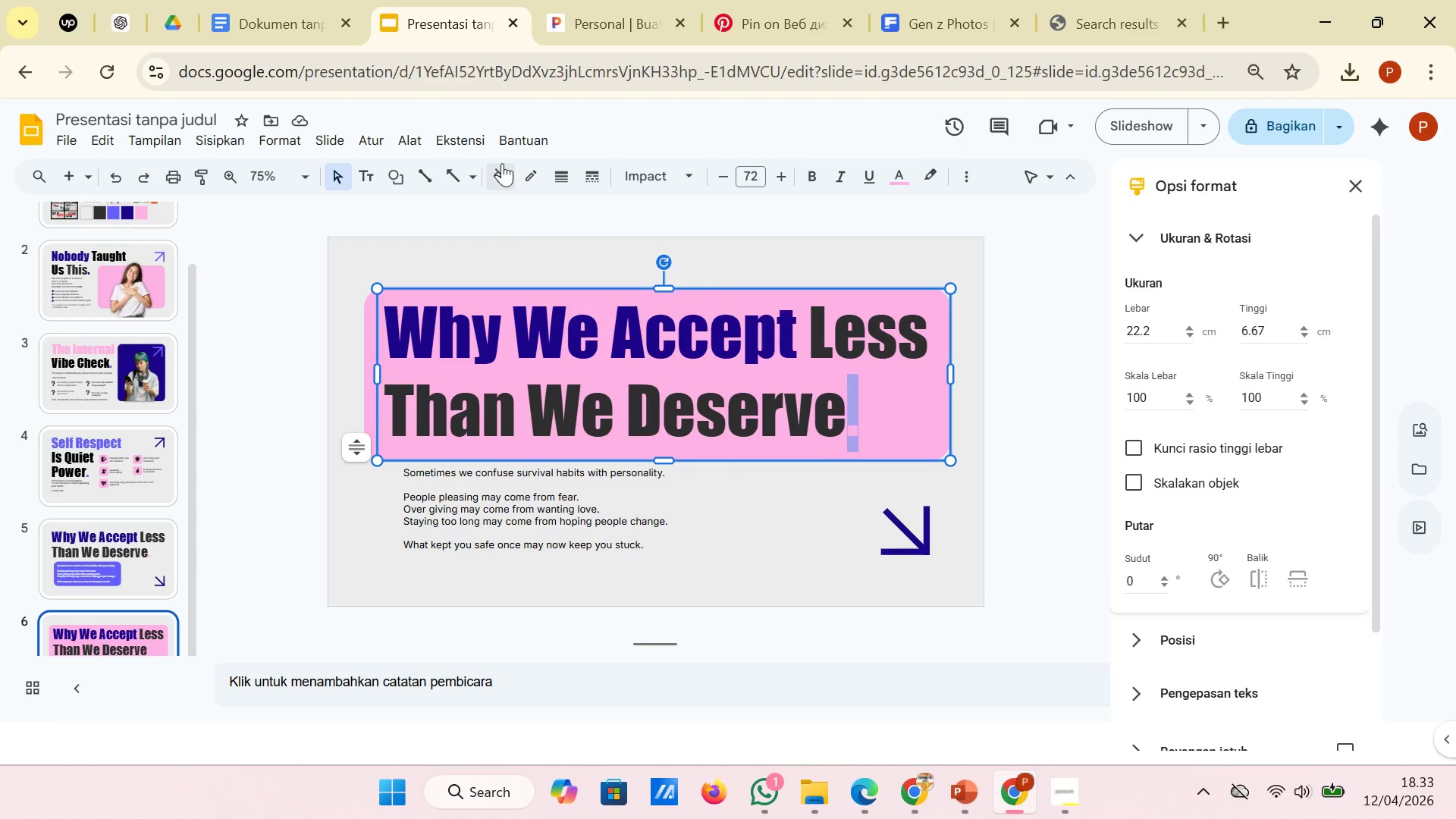 
left_click([498, 163])
 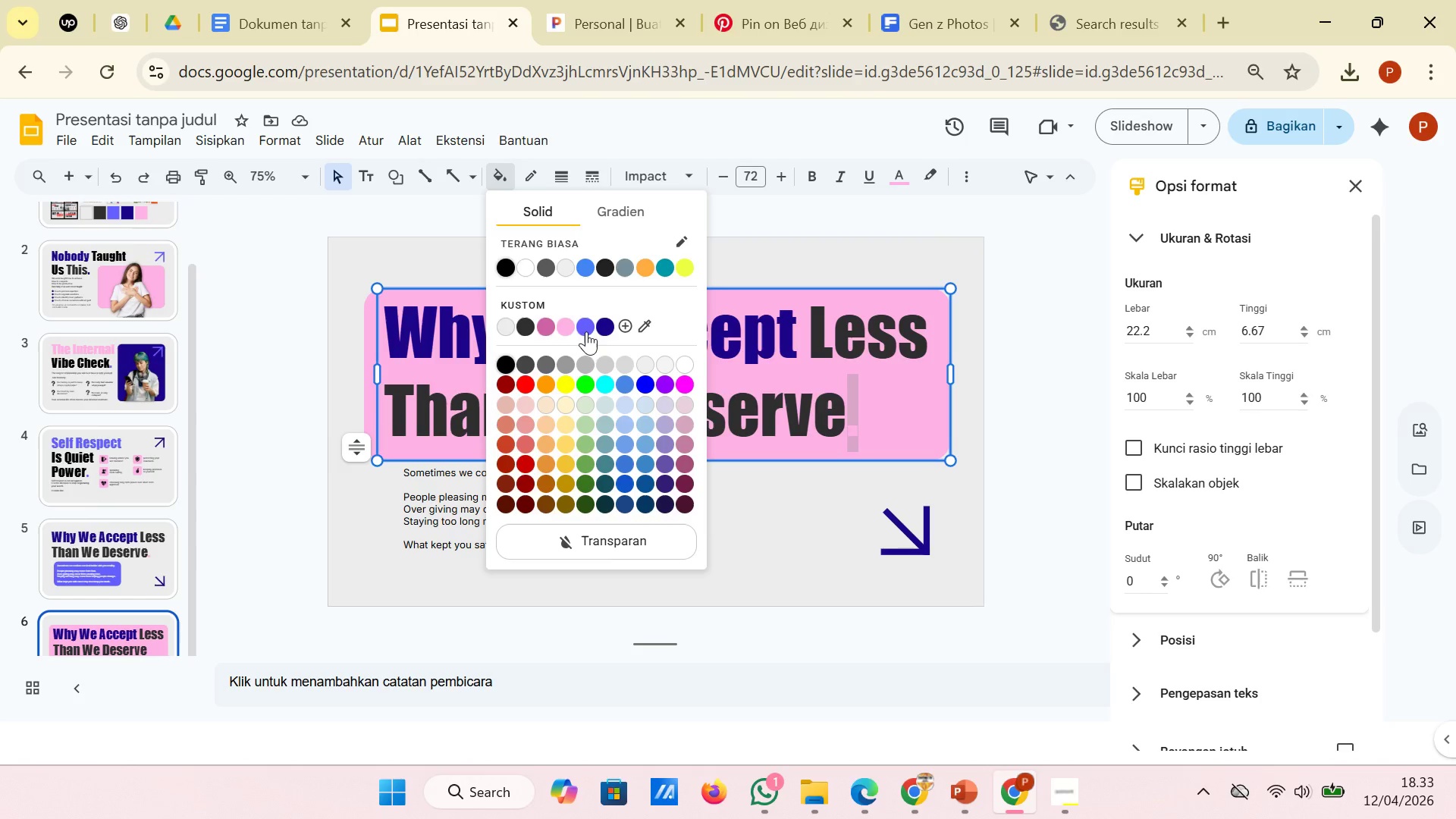 
left_click([582, 327])
 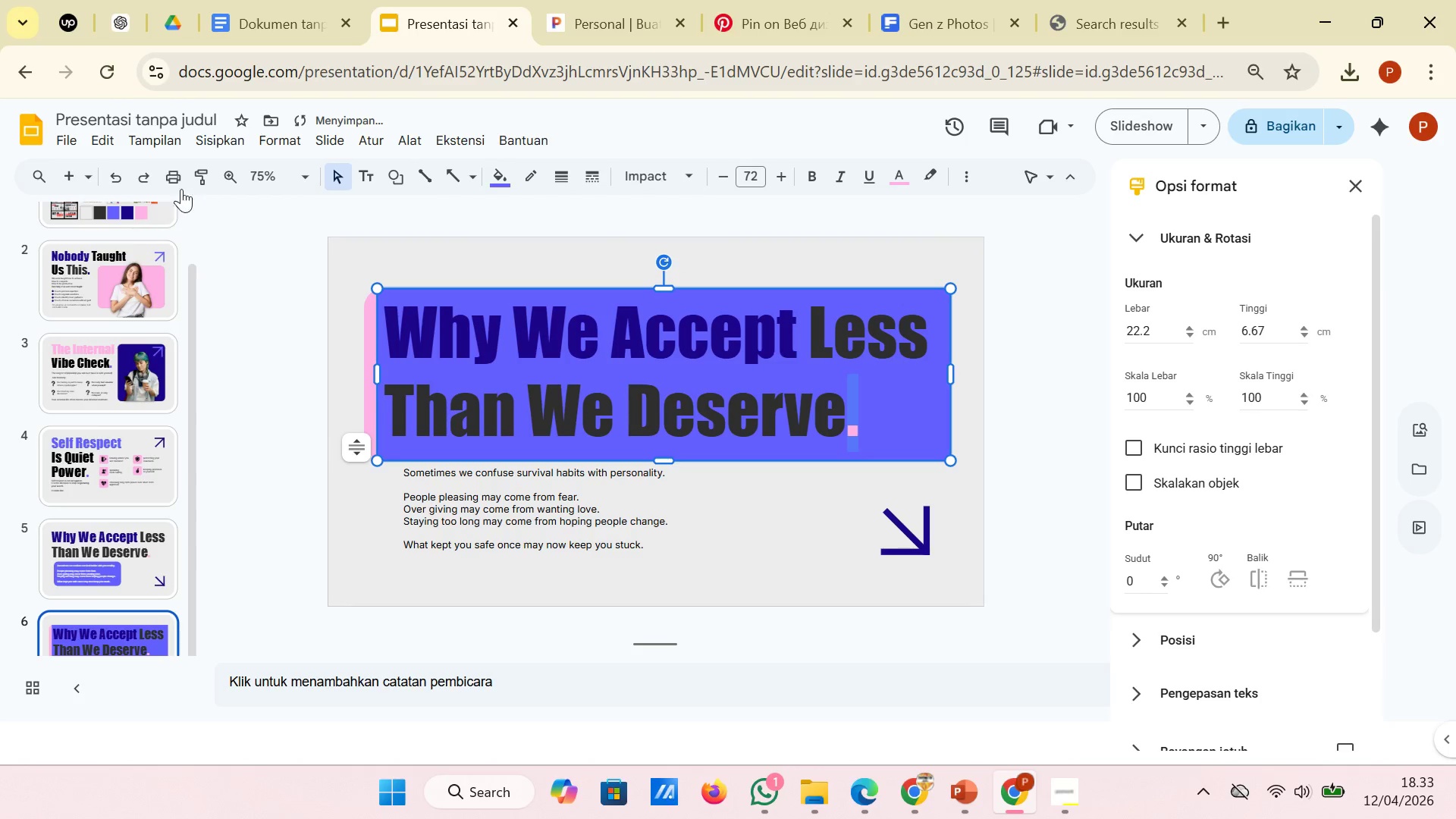 
left_click([116, 177])
 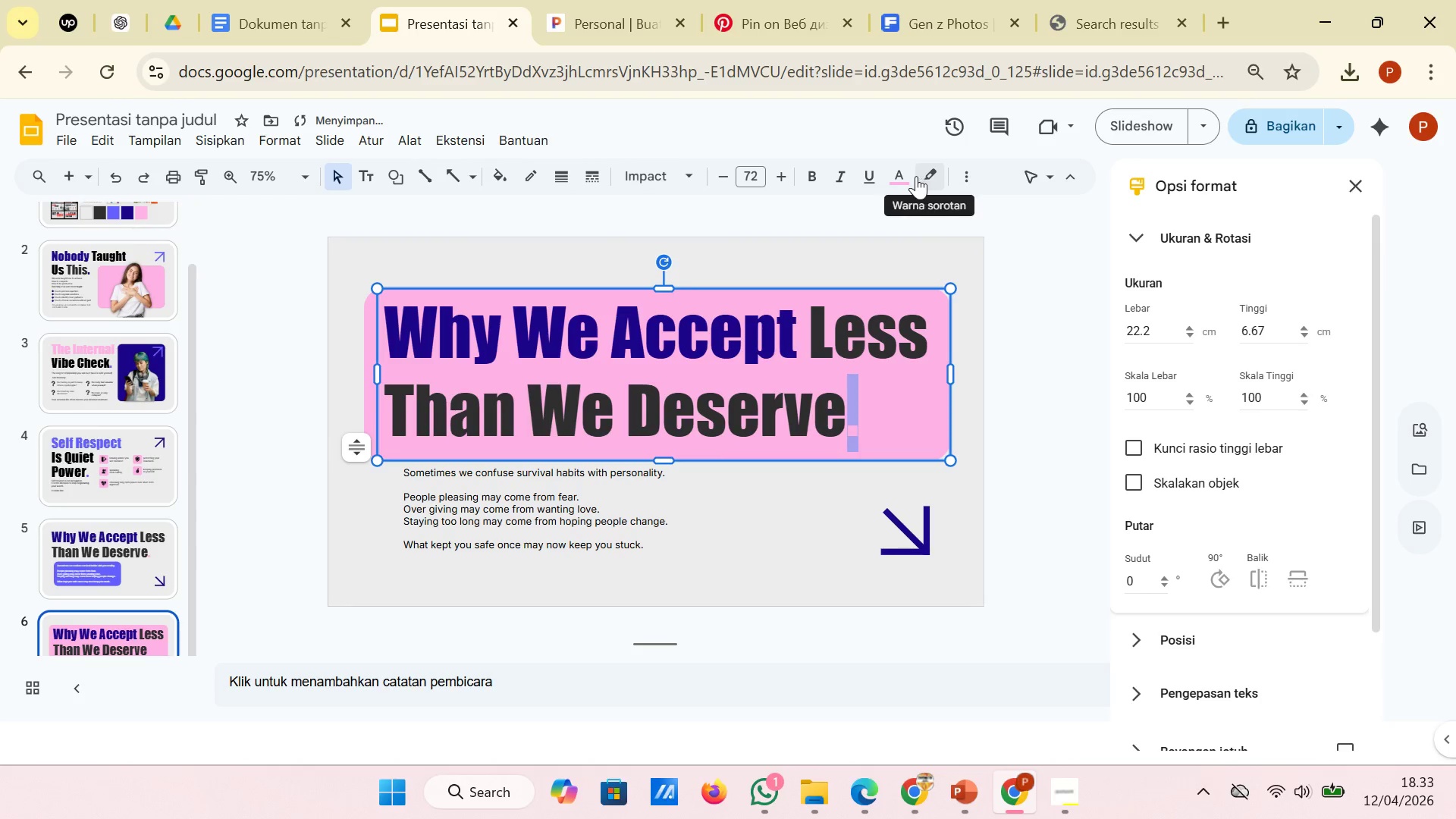 
left_click([904, 178])
 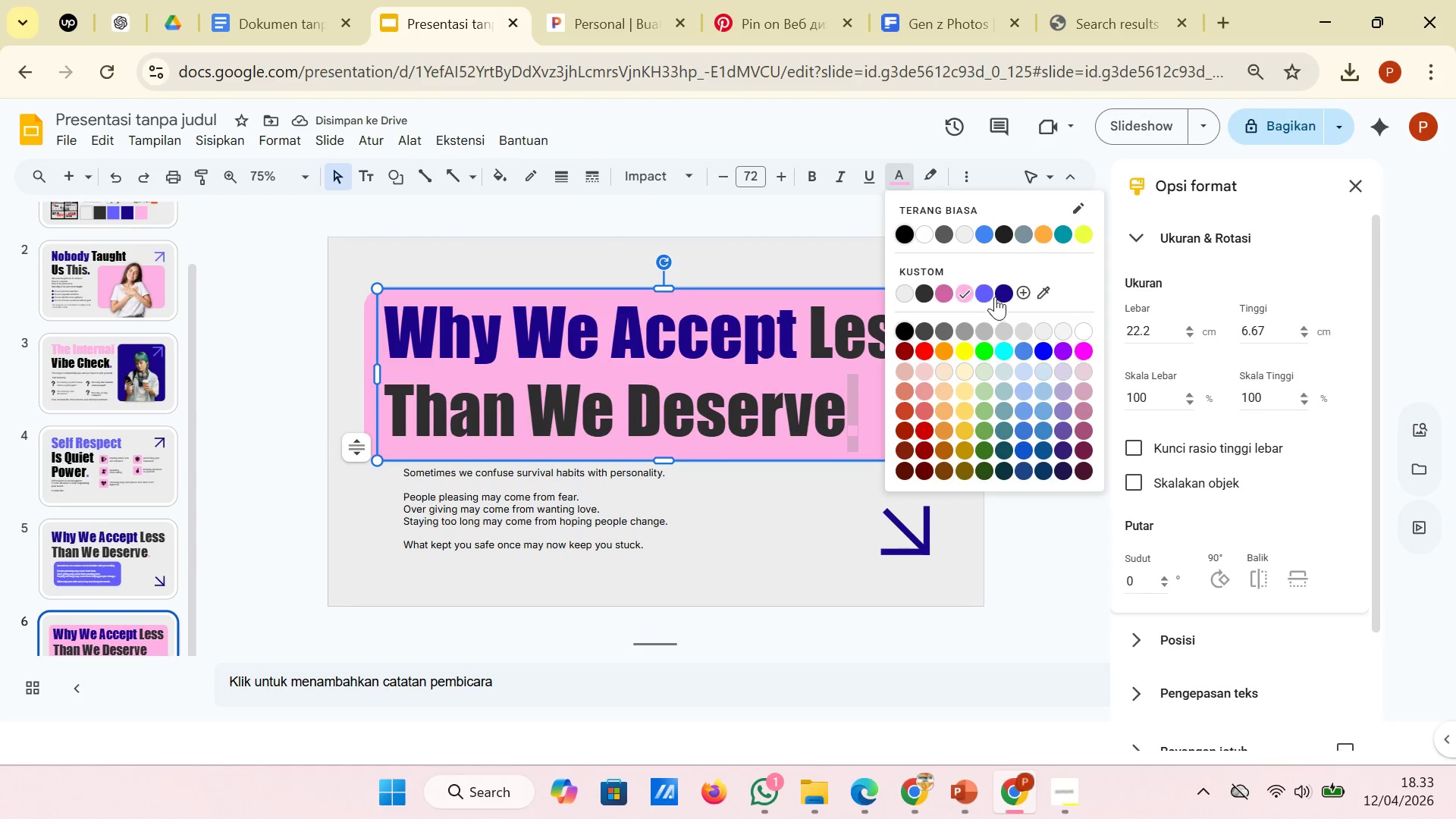 
left_click([987, 287])
 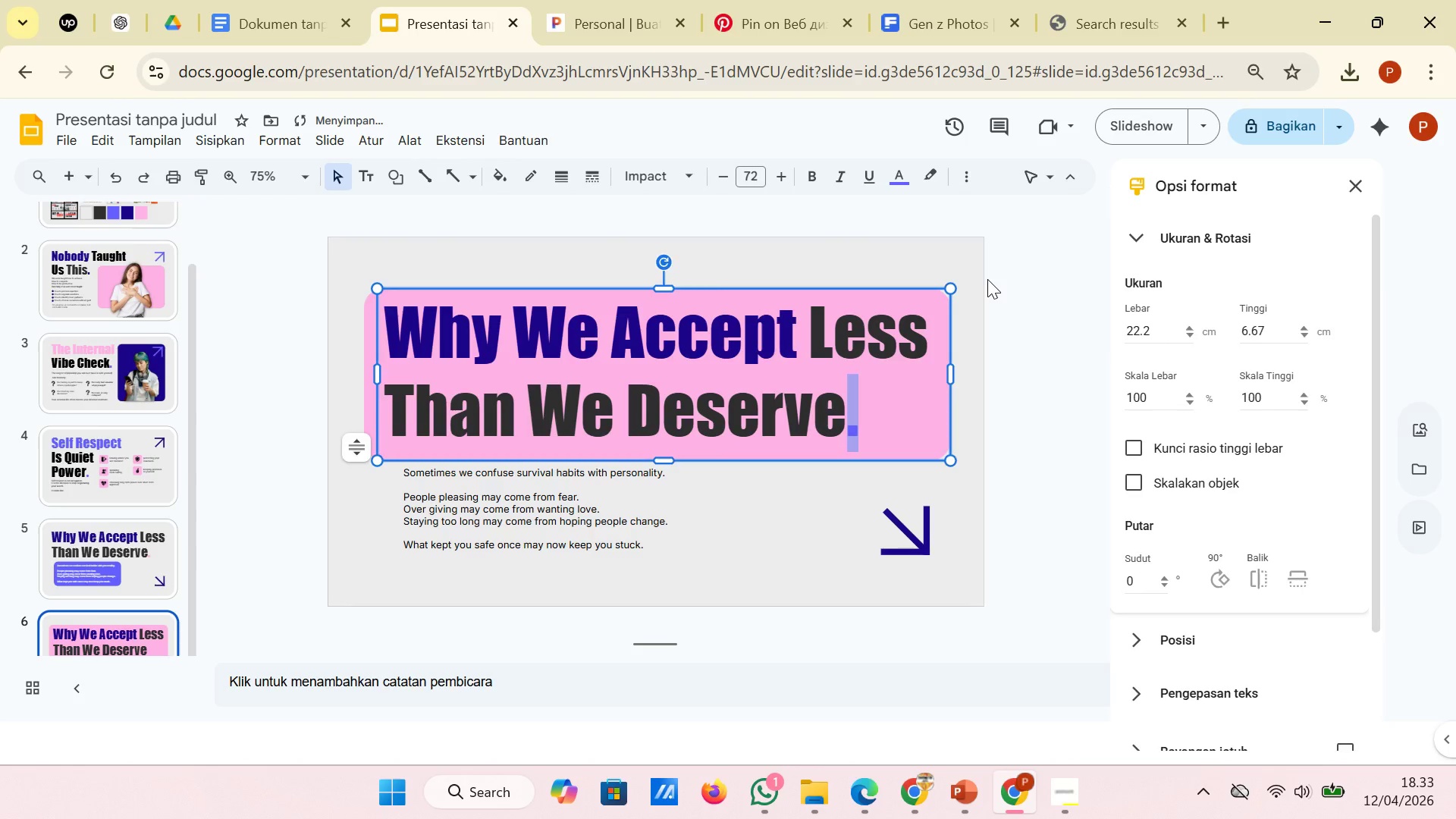 
left_click([987, 279])
 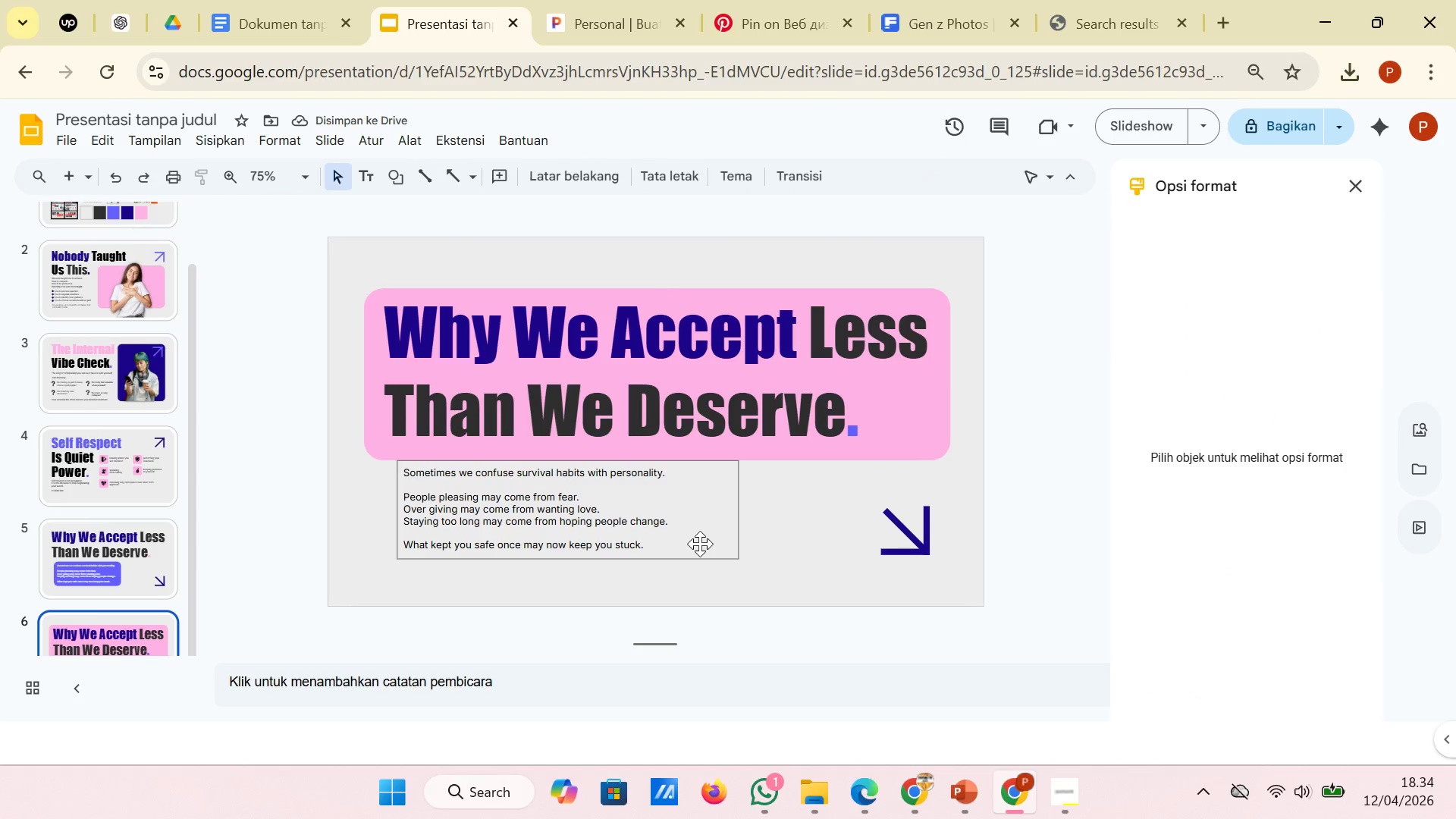 
left_click([700, 544])
 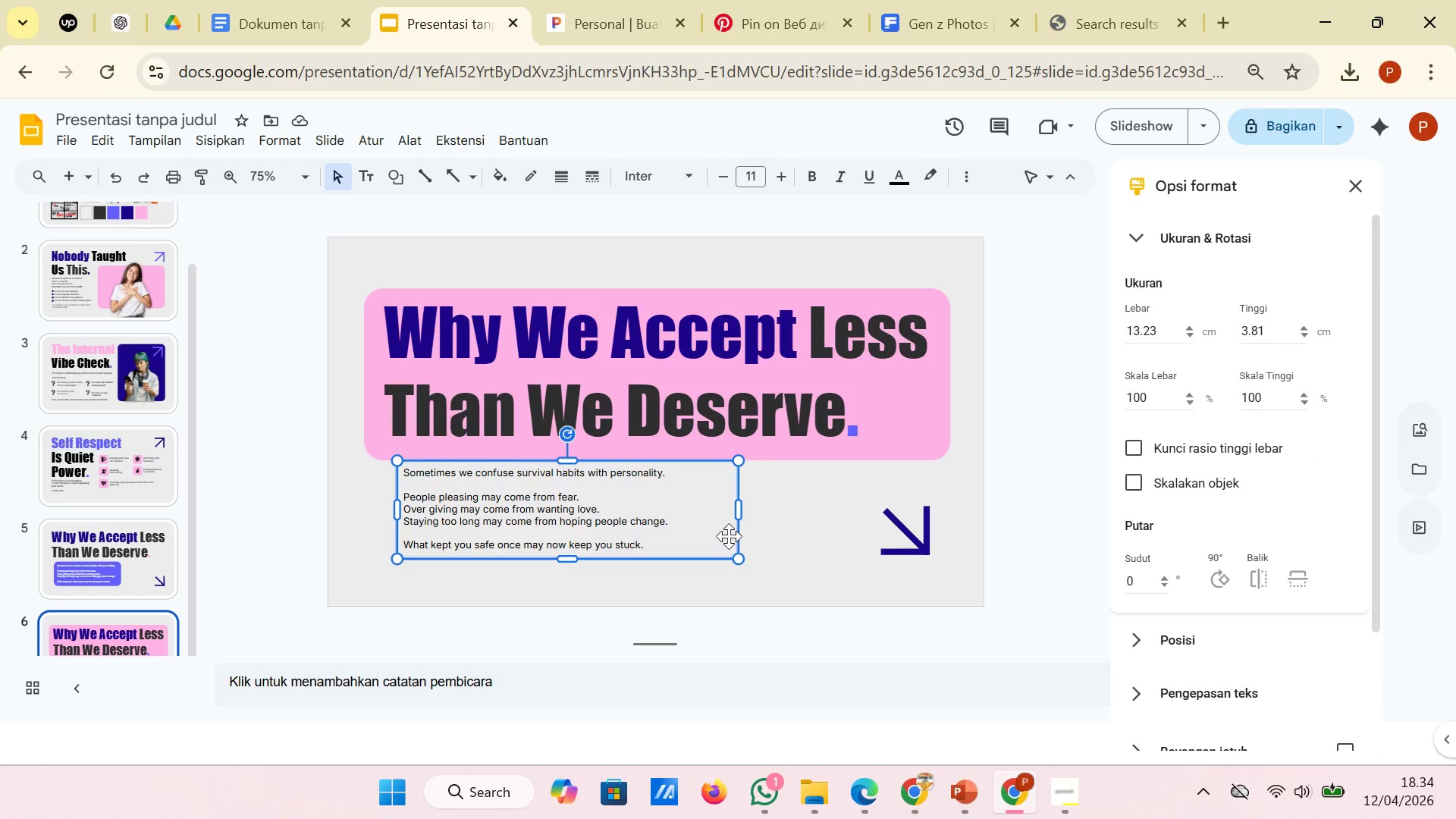 
left_click_drag(start_coordinate=[736, 540], to_coordinate=[718, 540])
 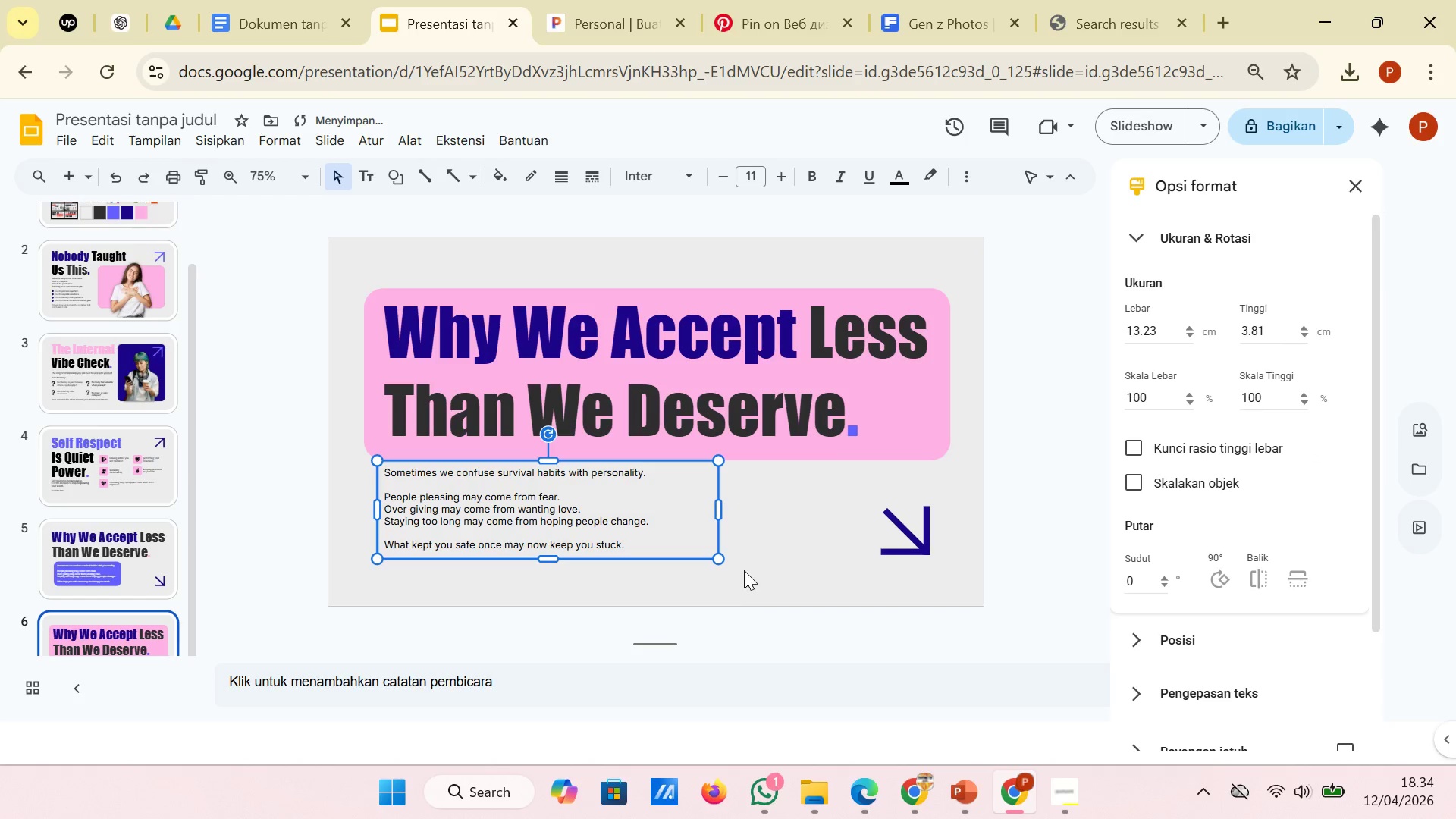 
left_click([756, 592])
 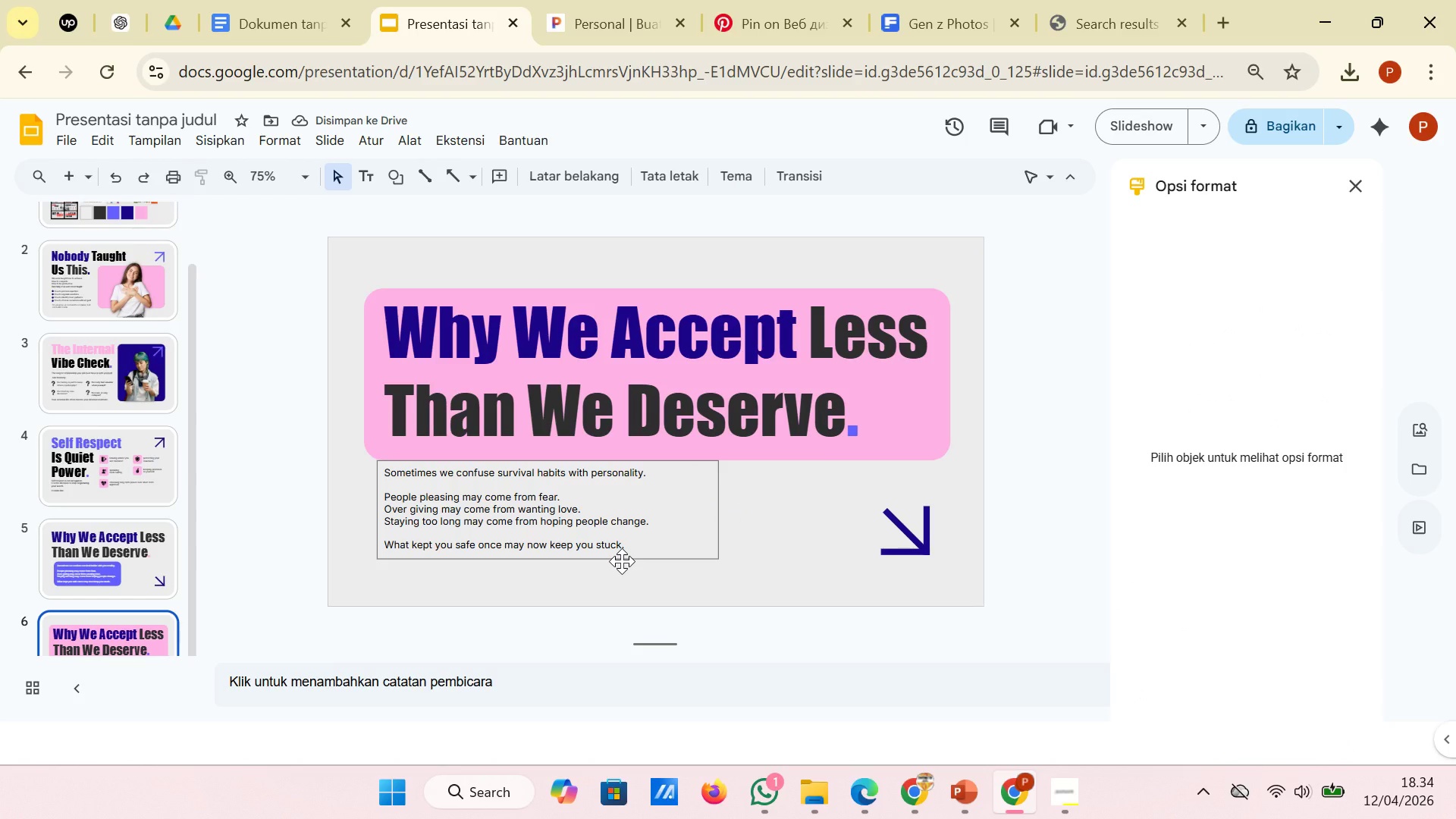 
left_click([622, 561])
 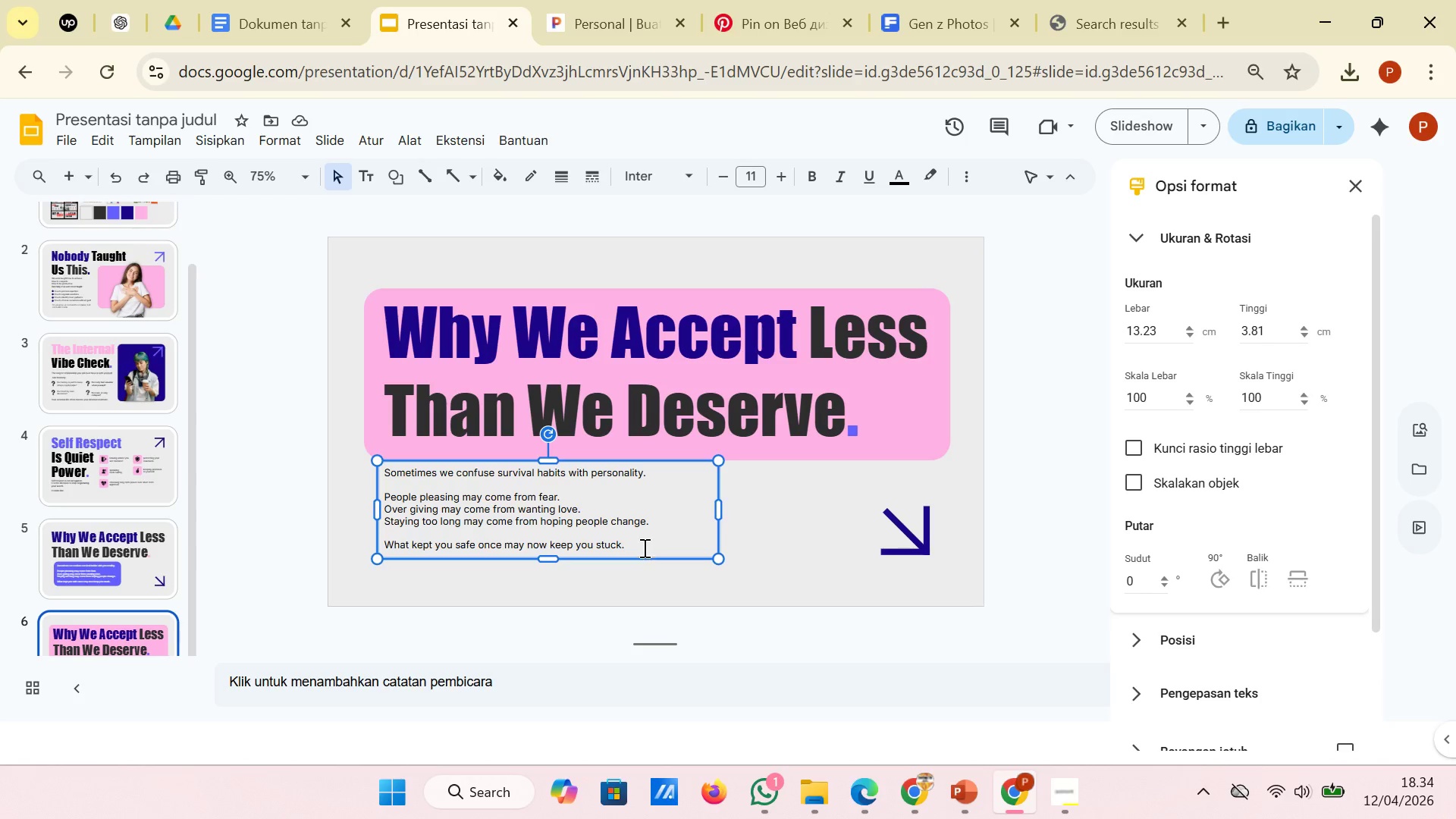 
left_click_drag(start_coordinate=[643, 556], to_coordinate=[644, 560])
 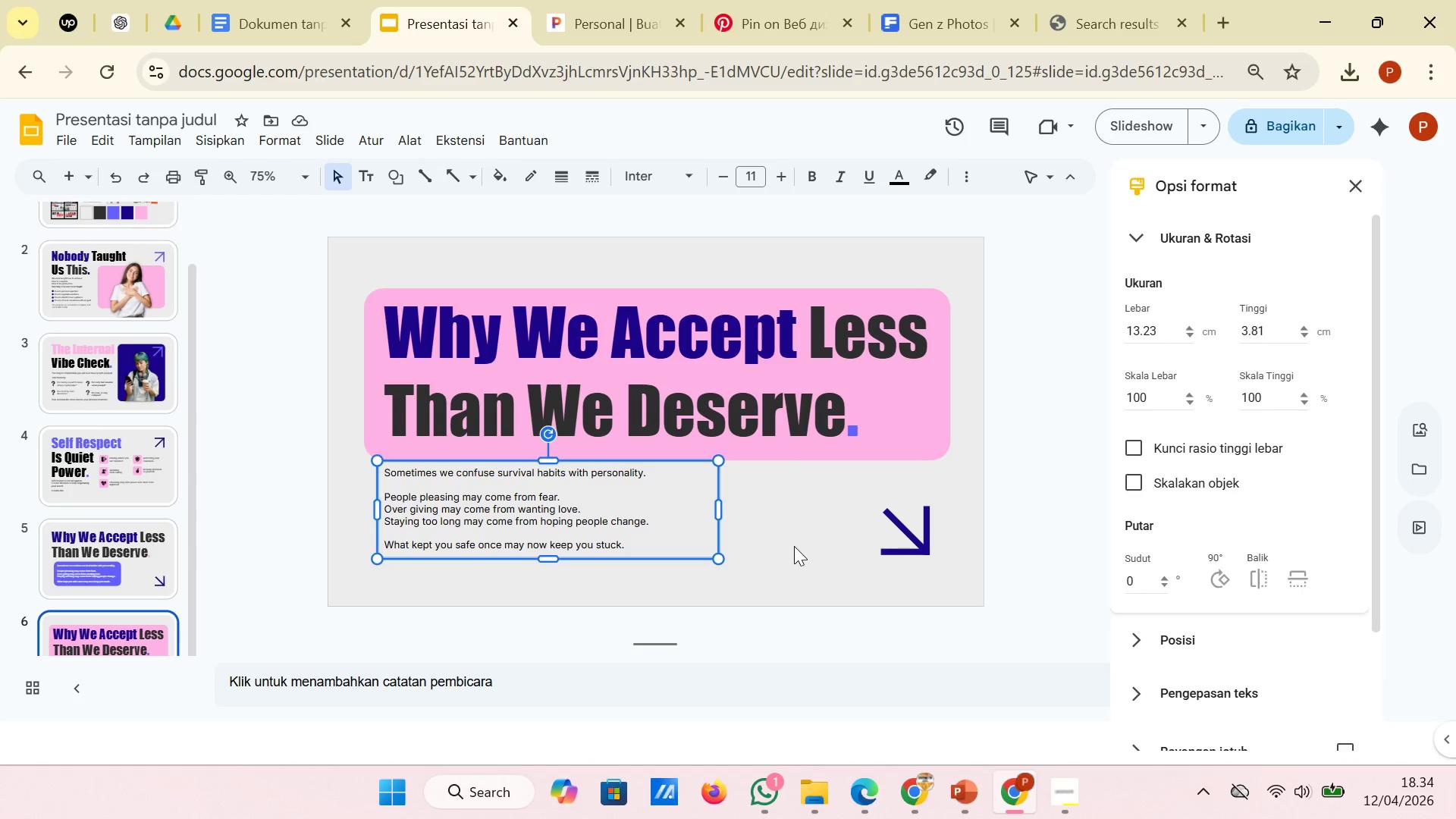 
left_click([794, 546])
 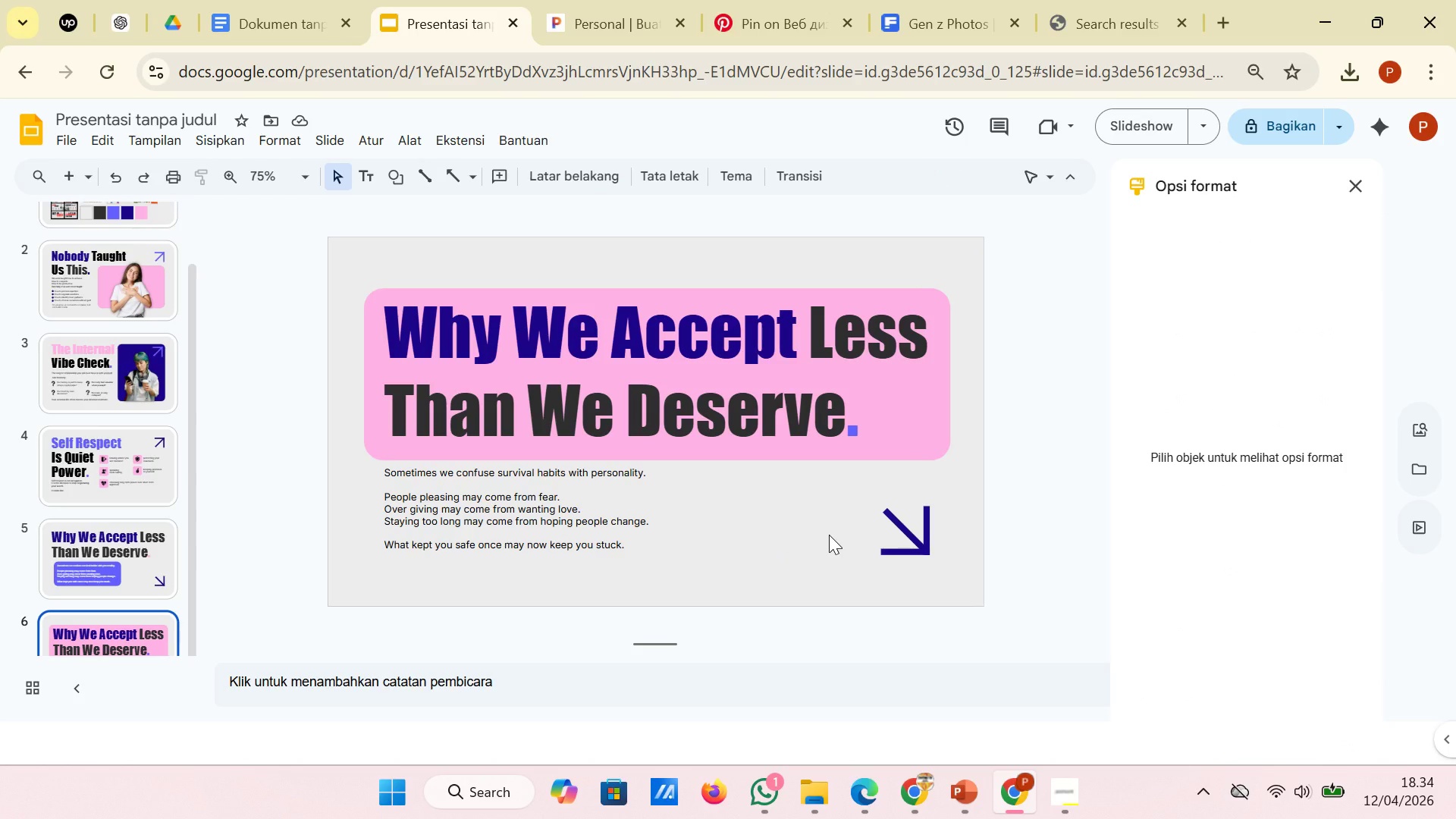 
wait(5.22)
 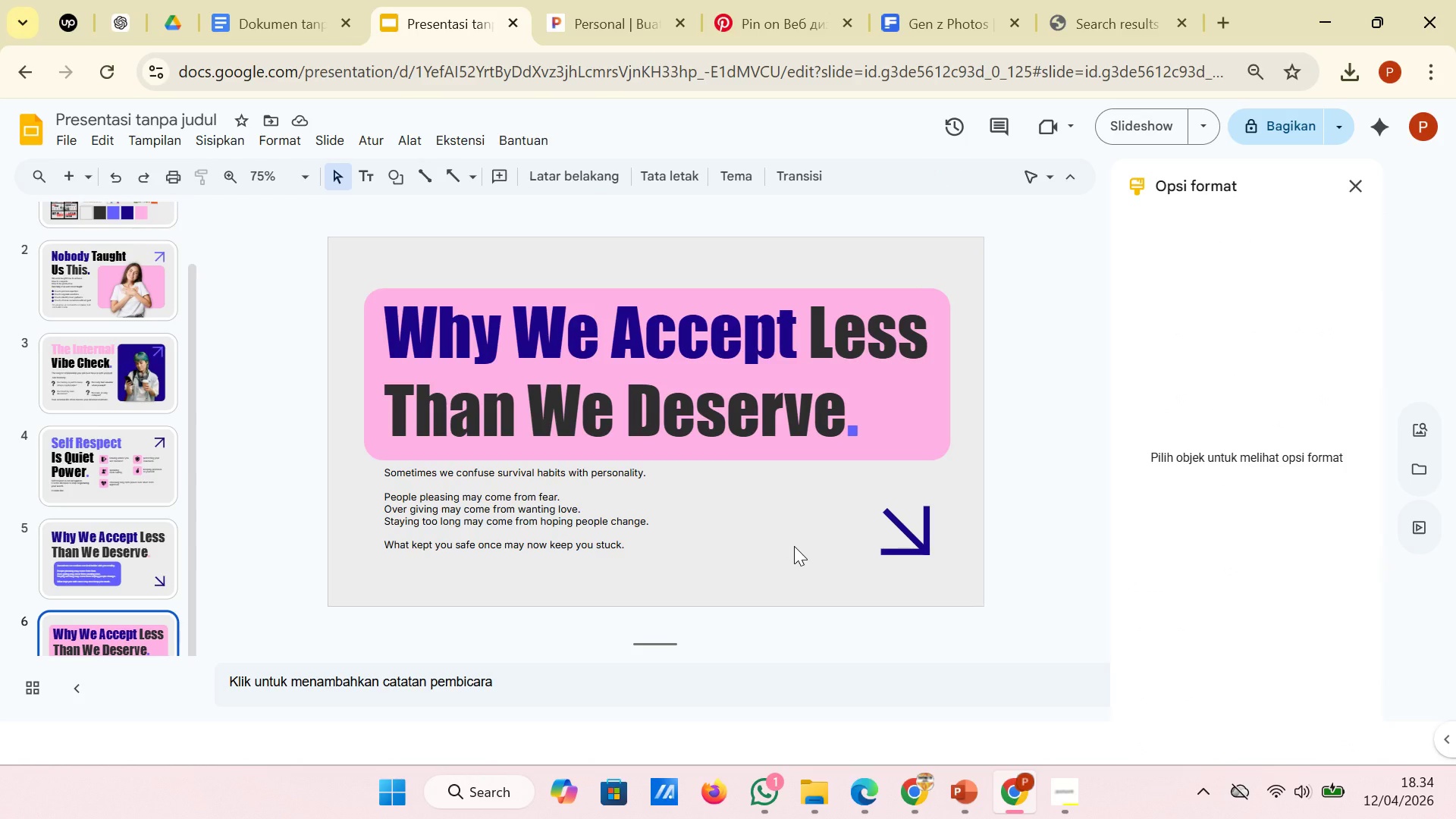 
left_click([855, 455])
 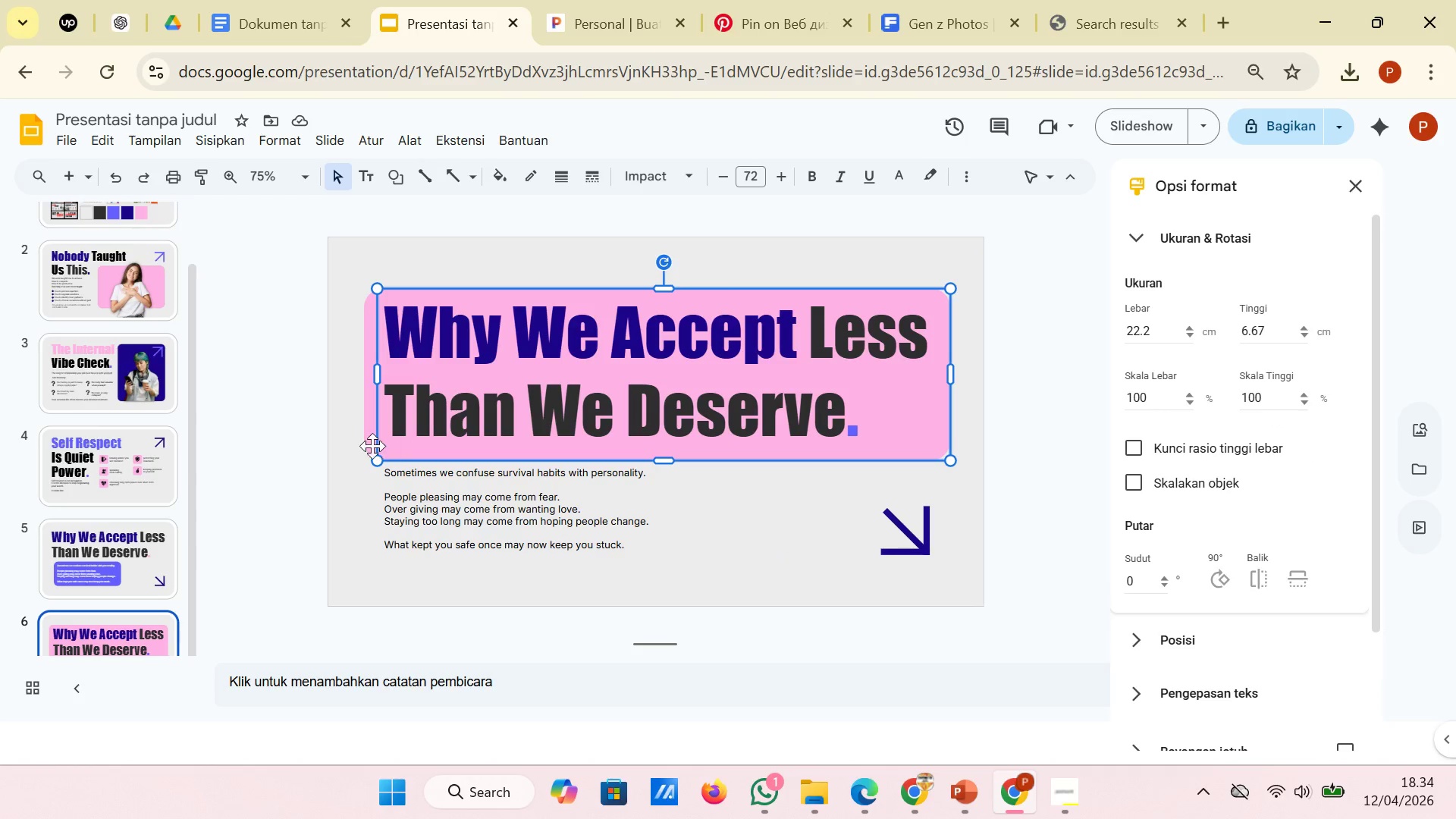 
left_click([369, 442])
 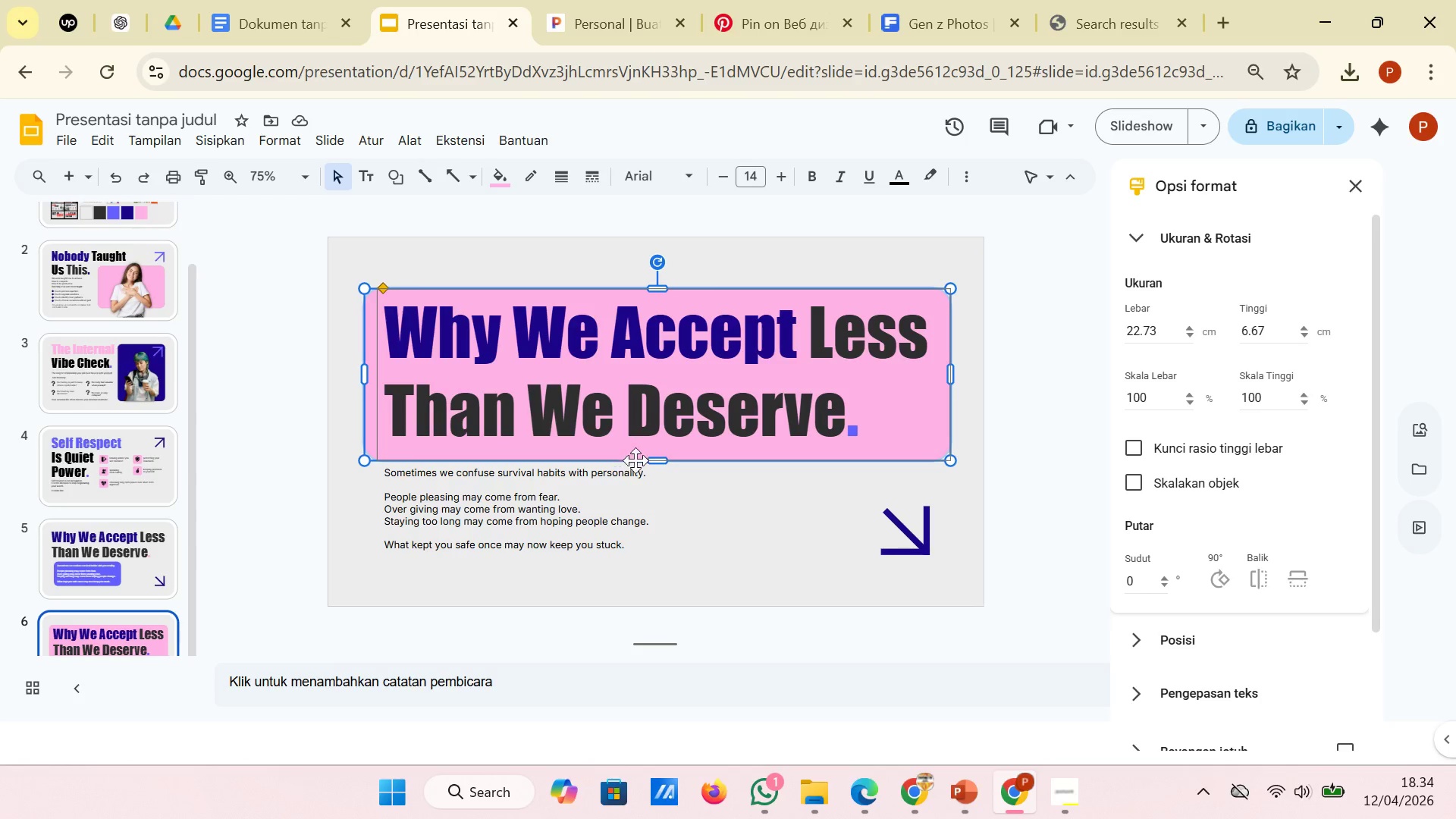 
left_click_drag(start_coordinate=[660, 460], to_coordinate=[660, 456])
 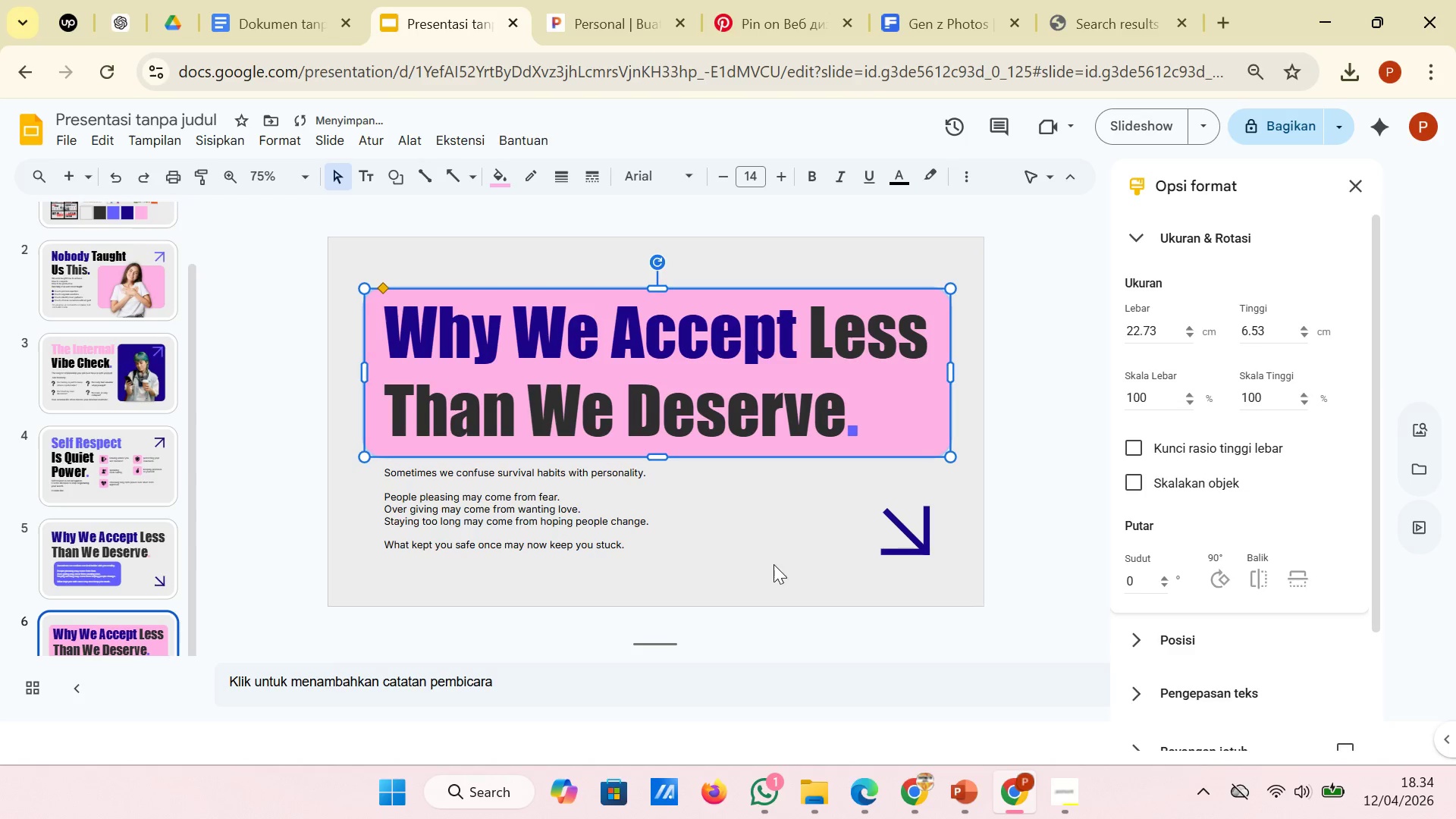 
left_click([792, 568])
 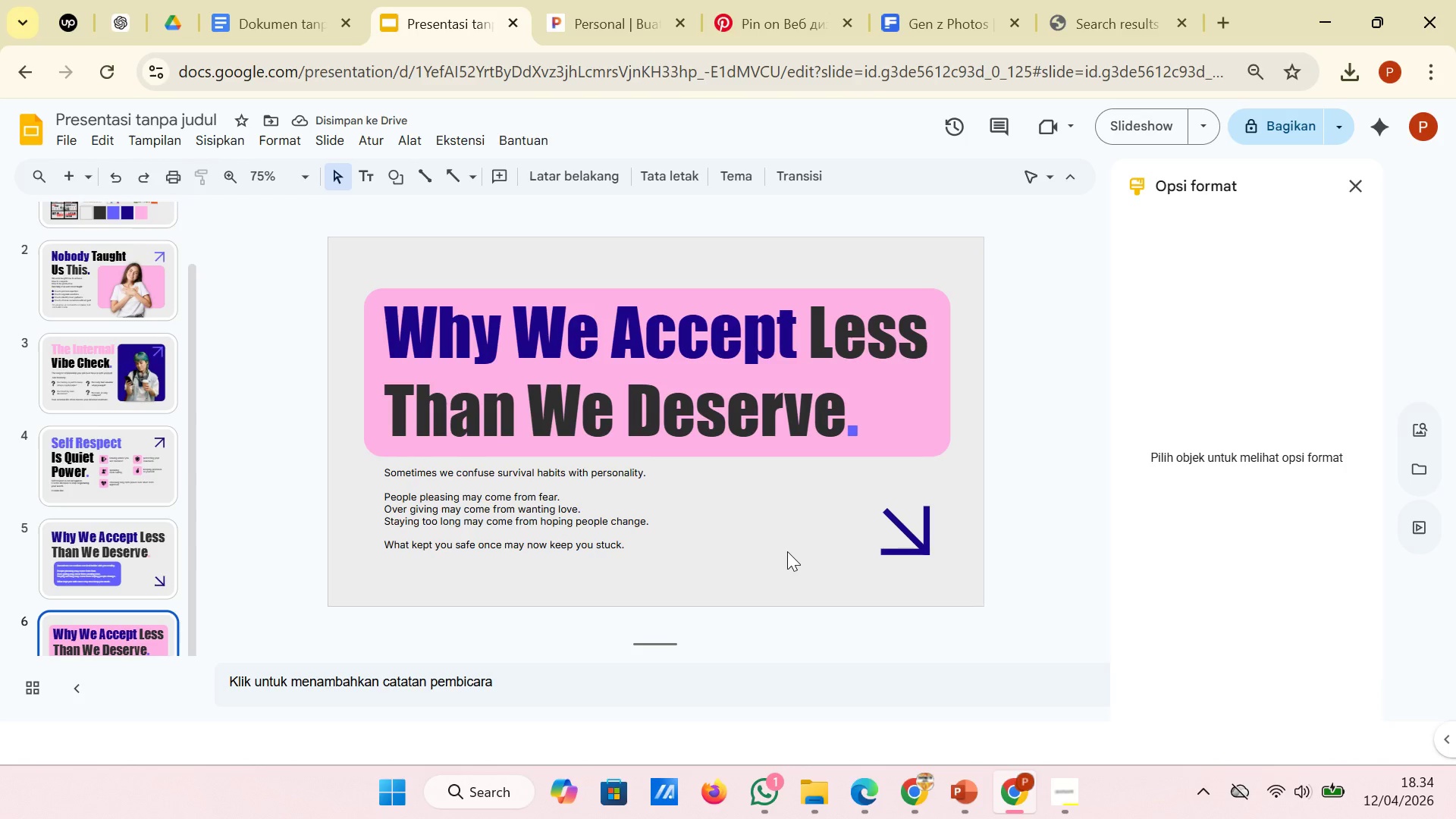 
wait(9.14)
 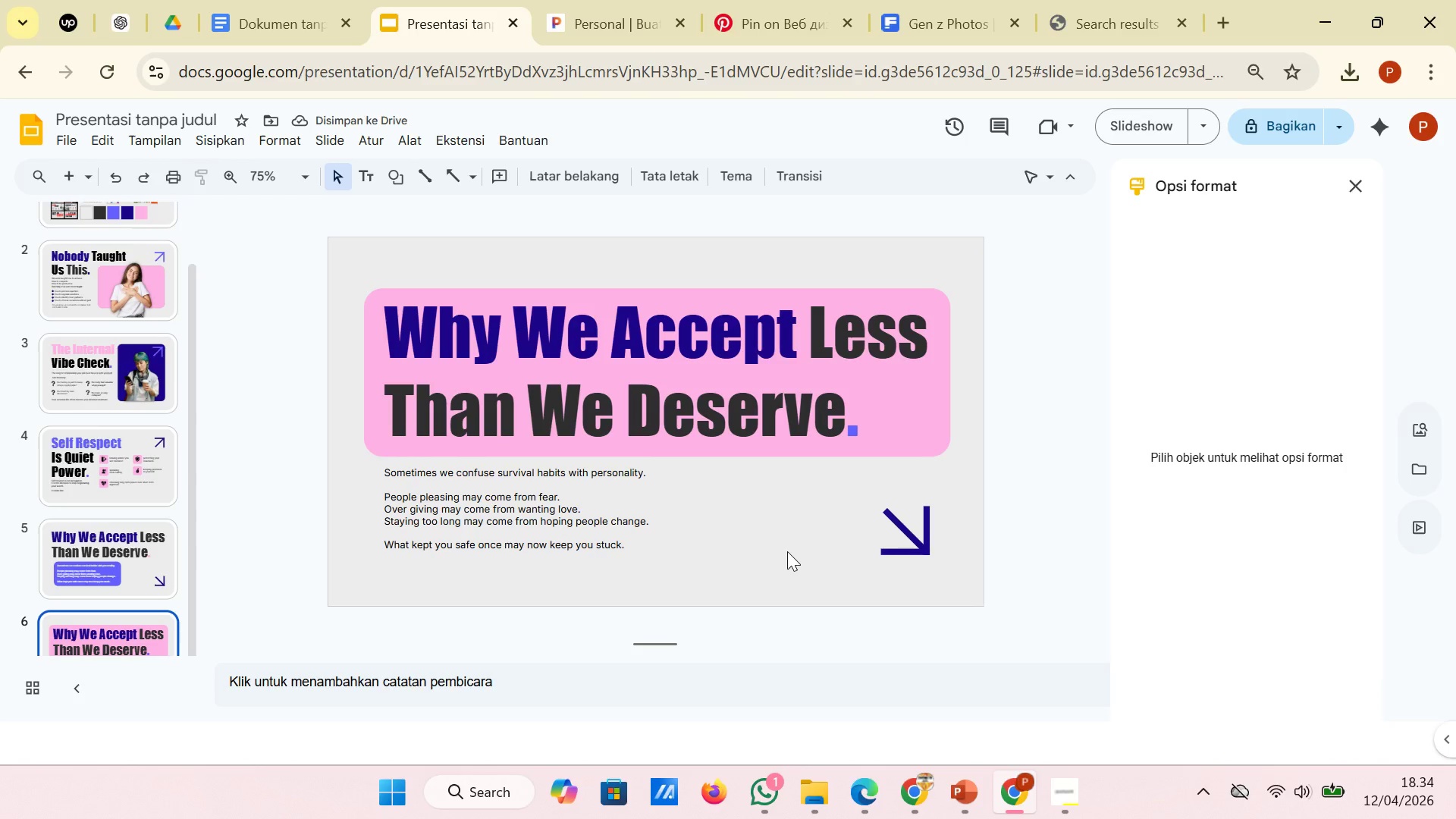 
scroll: coordinate [93, 560], scroll_direction: down, amount: 2.0
 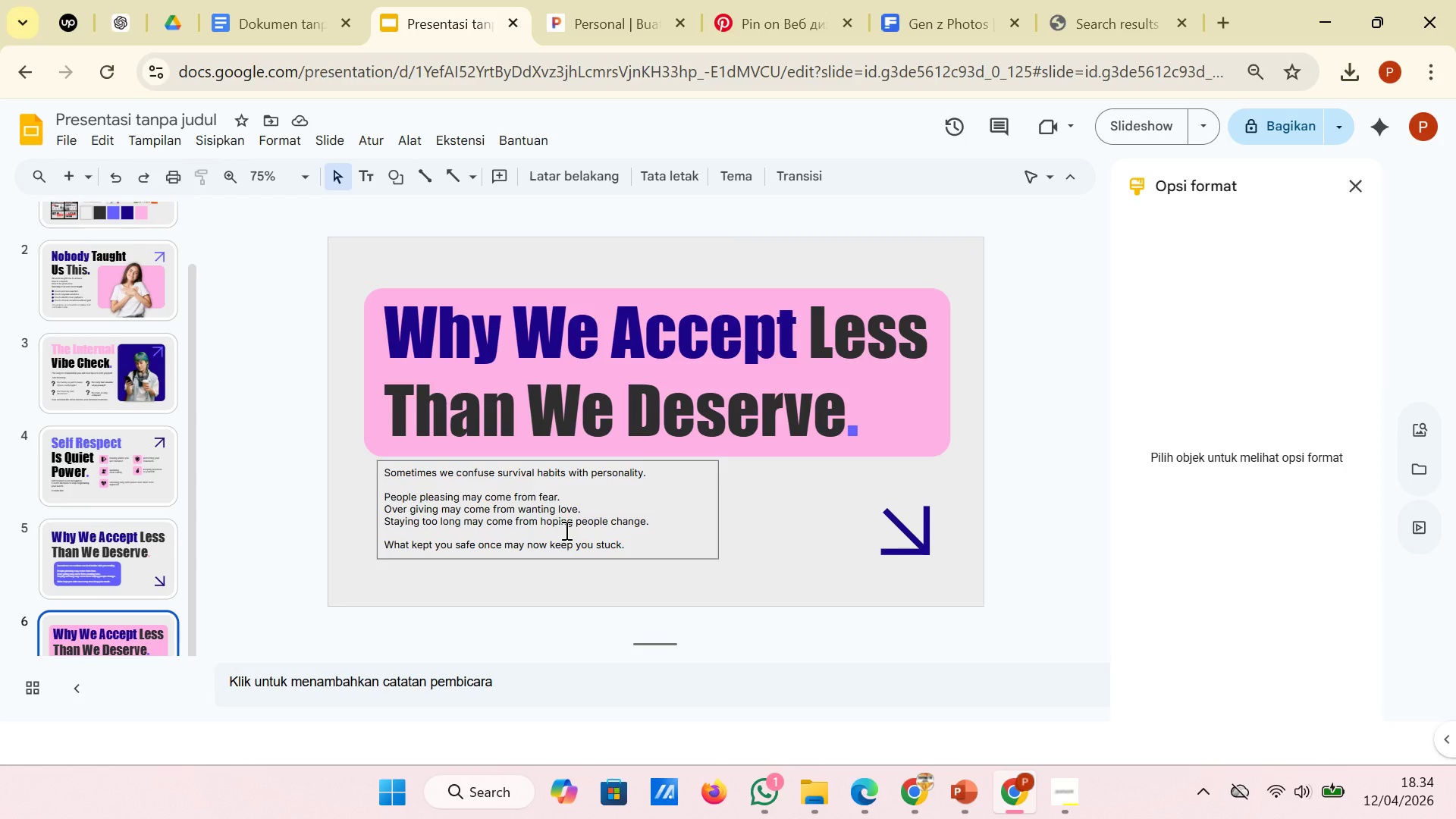 
wait(6.42)
 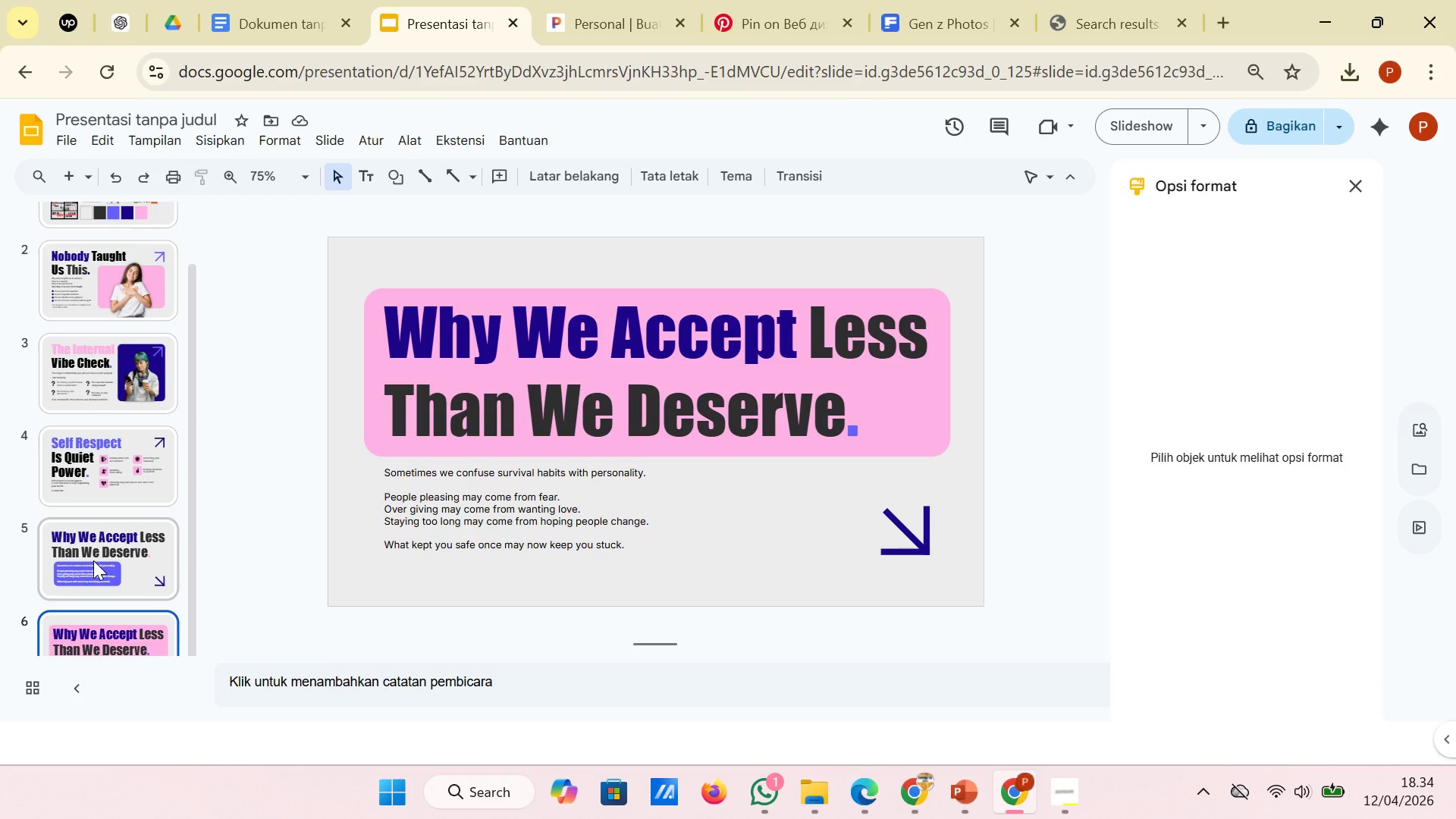 
left_click([375, 516])
 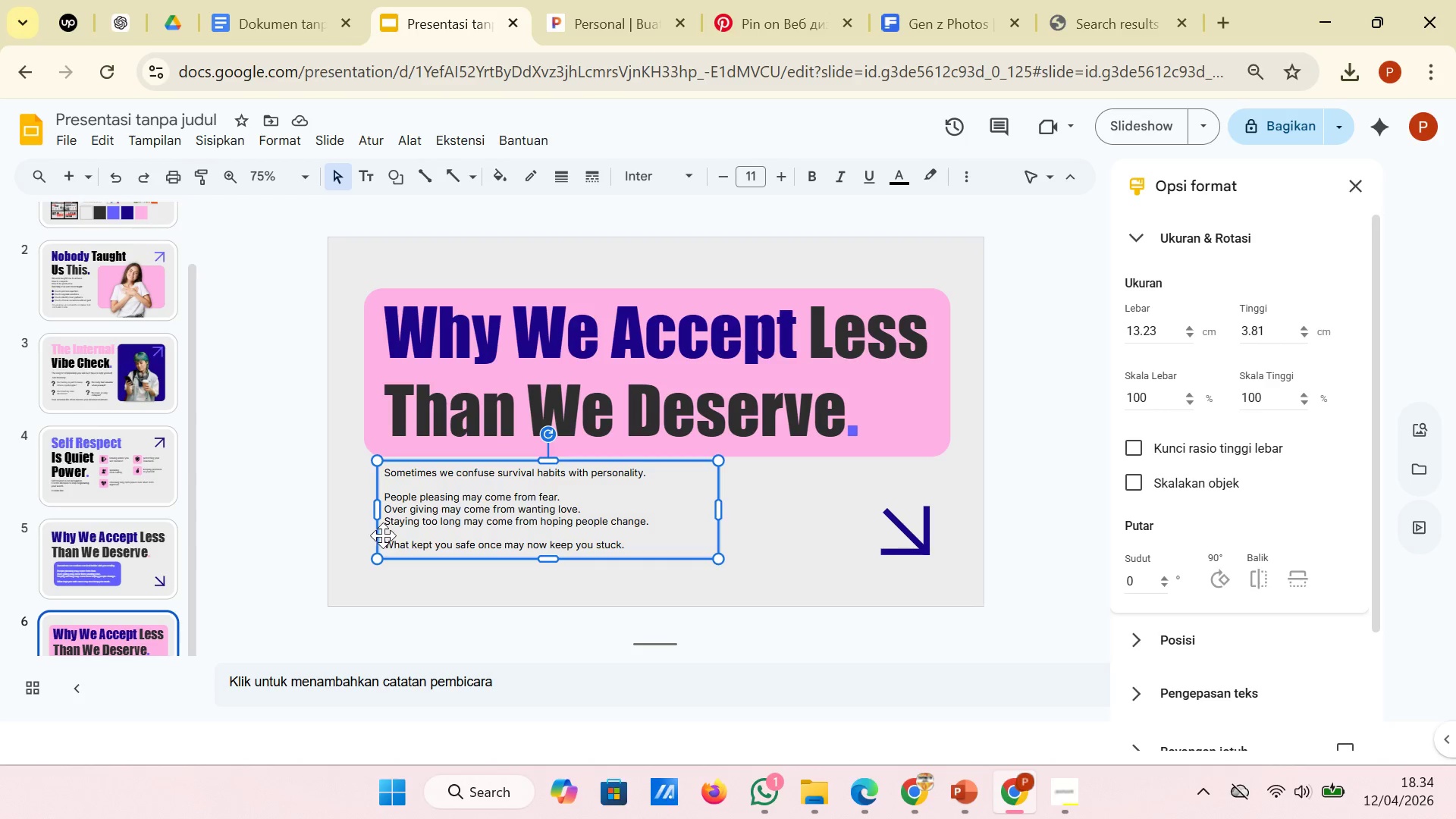 
left_click_drag(start_coordinate=[378, 535], to_coordinate=[561, 541])
 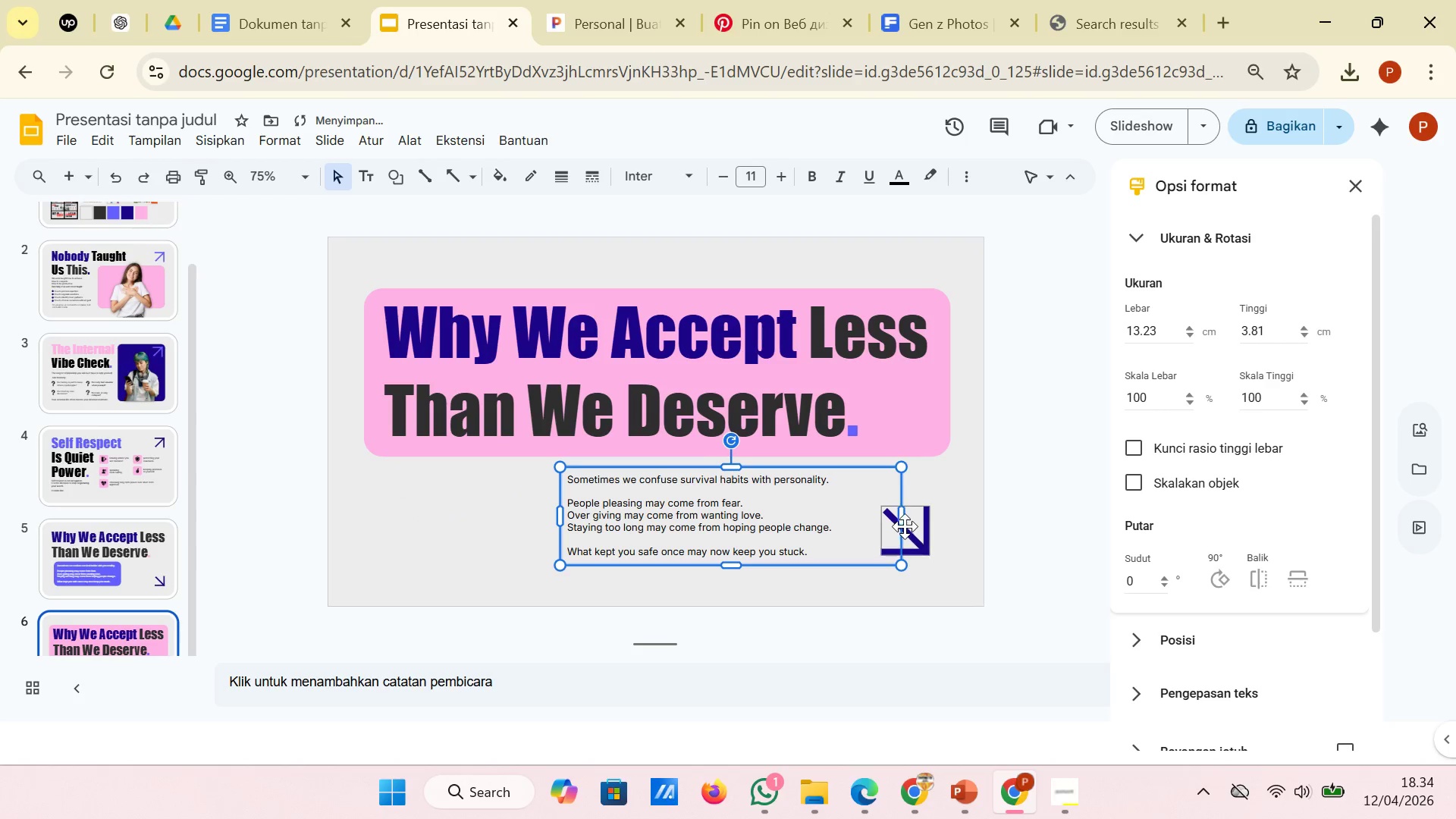 
left_click_drag(start_coordinate=[904, 519], to_coordinate=[855, 519])
 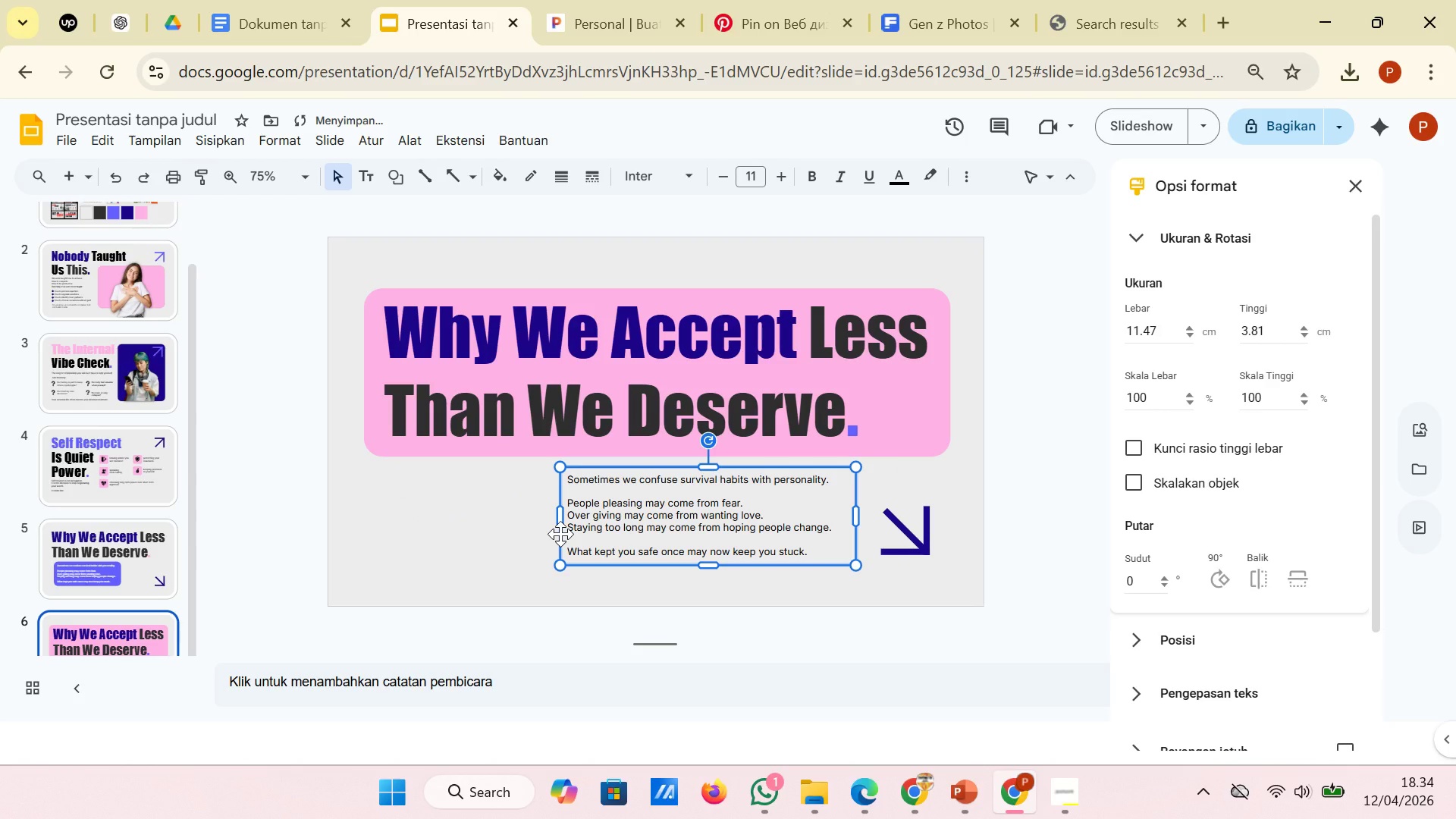 
left_click_drag(start_coordinate=[560, 534], to_coordinate=[584, 534])
 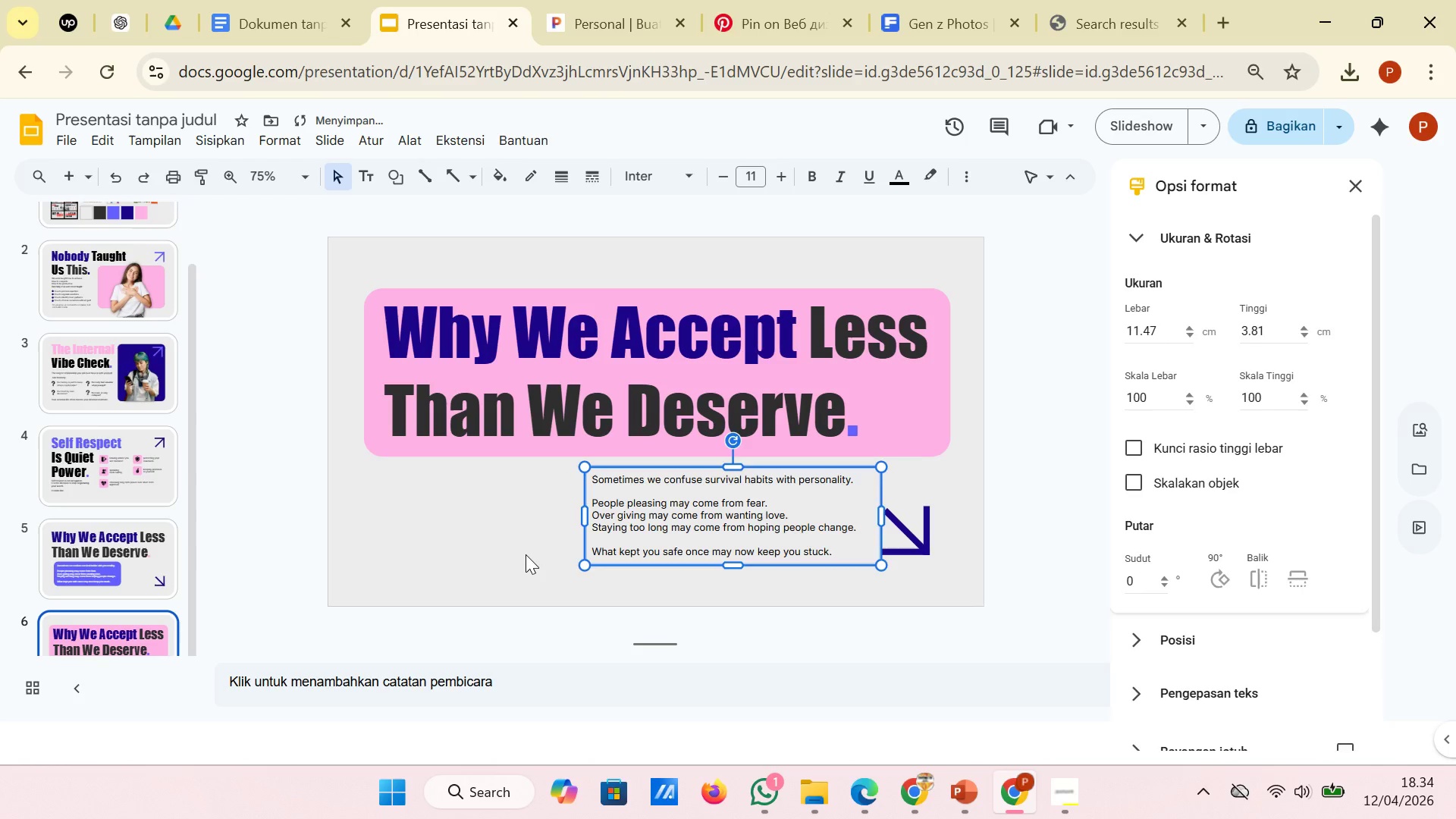 
left_click([526, 554])
 